 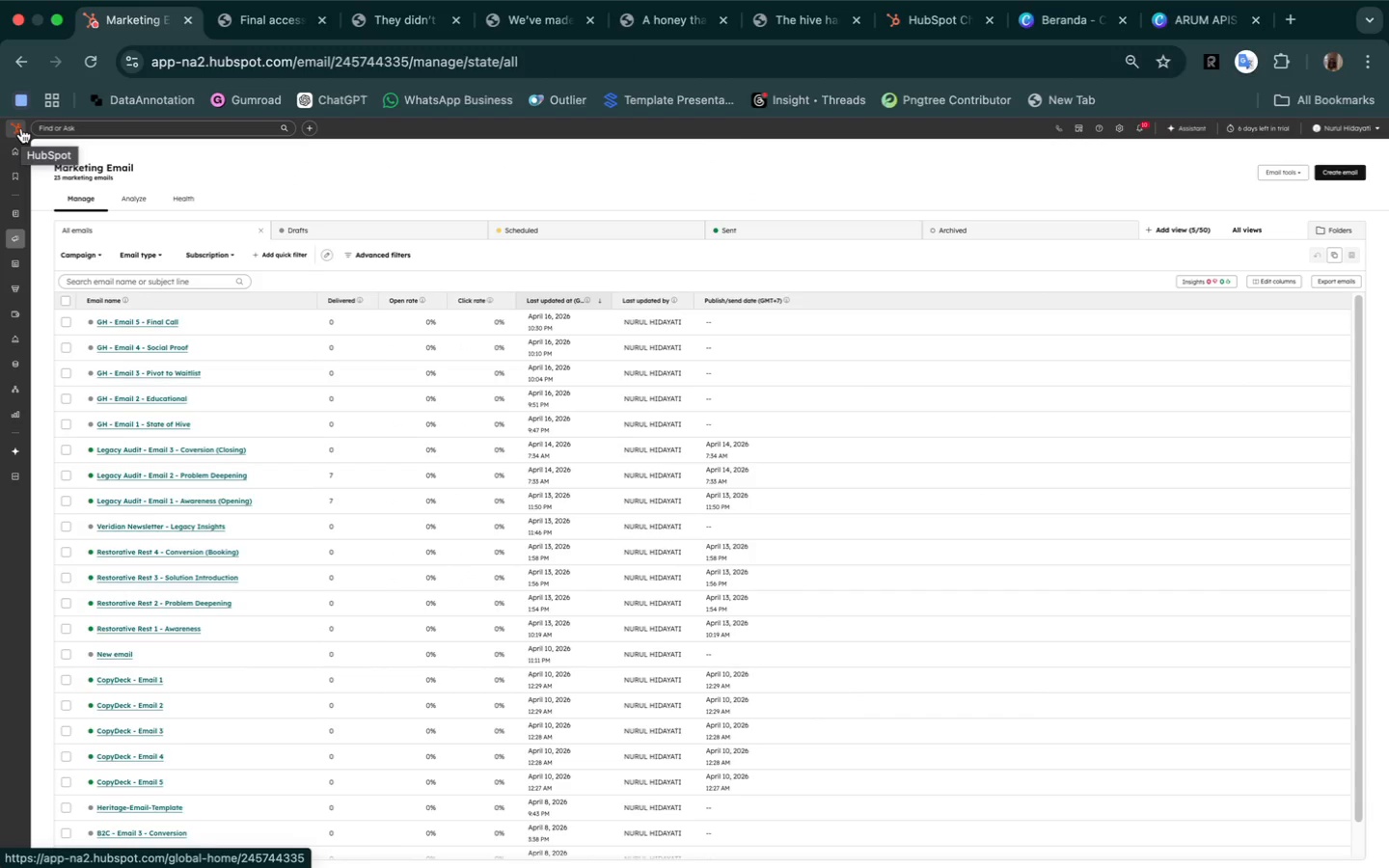 
left_click([24, 87])
 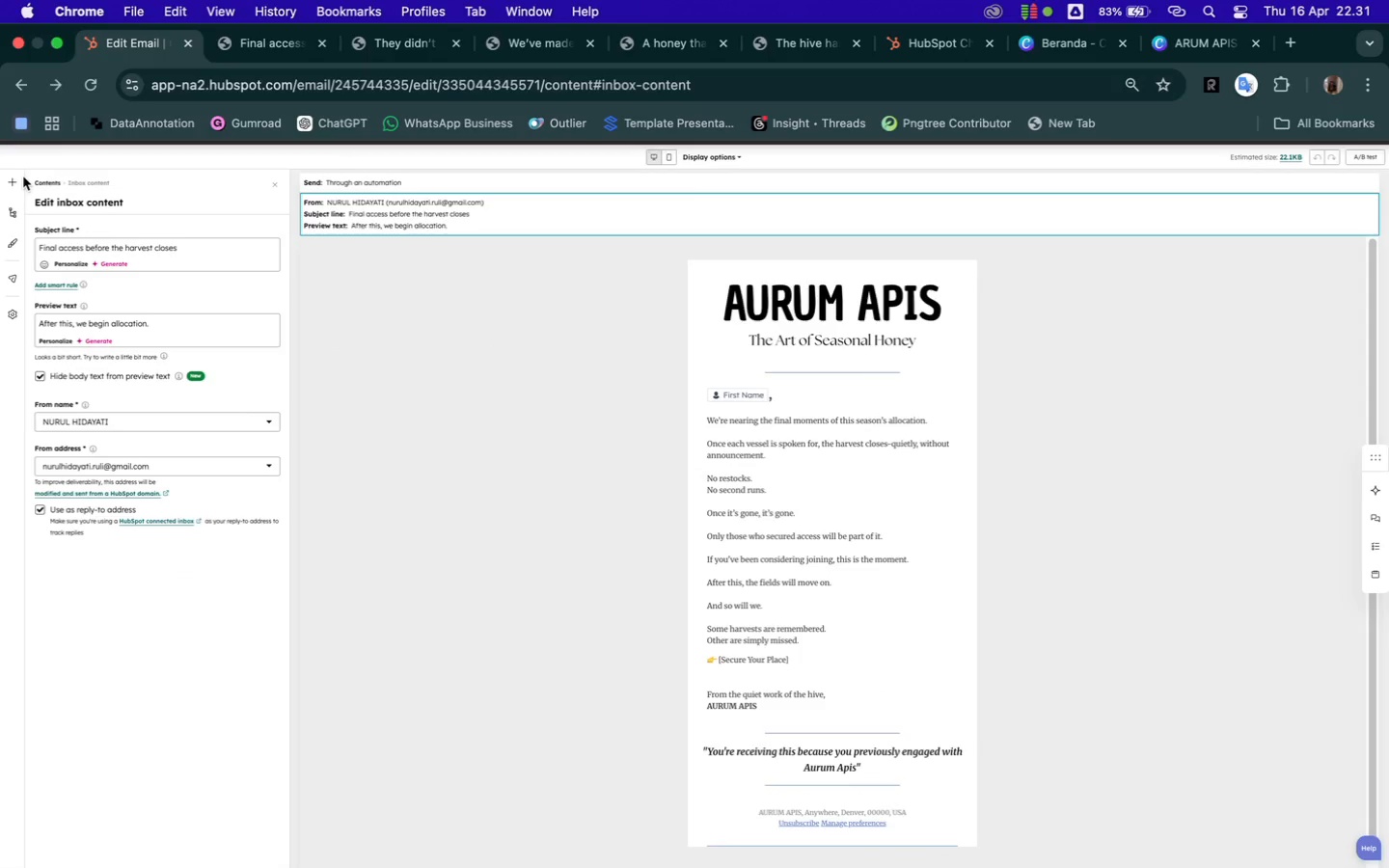 
wait(7.83)
 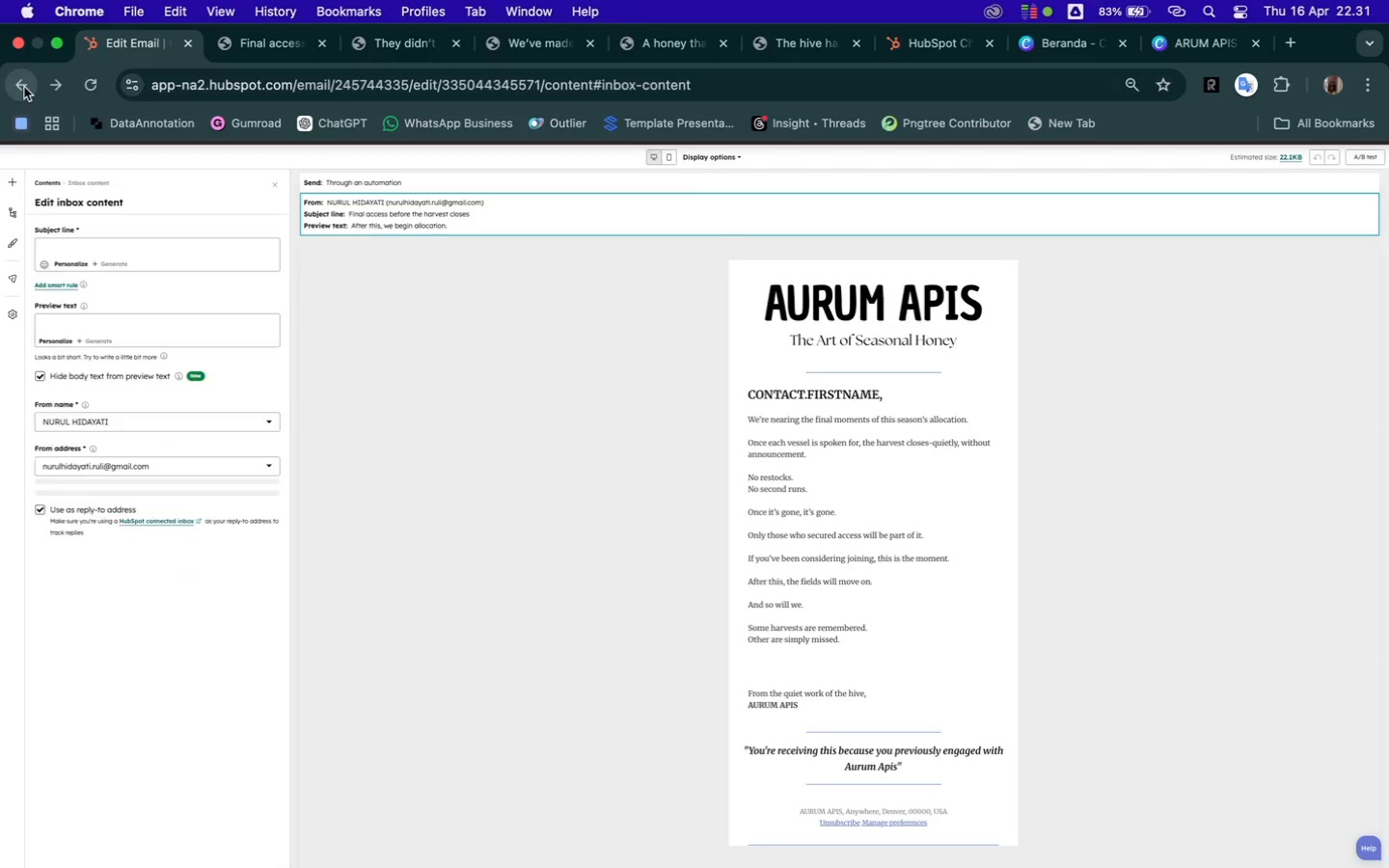 
left_click([25, 133])
 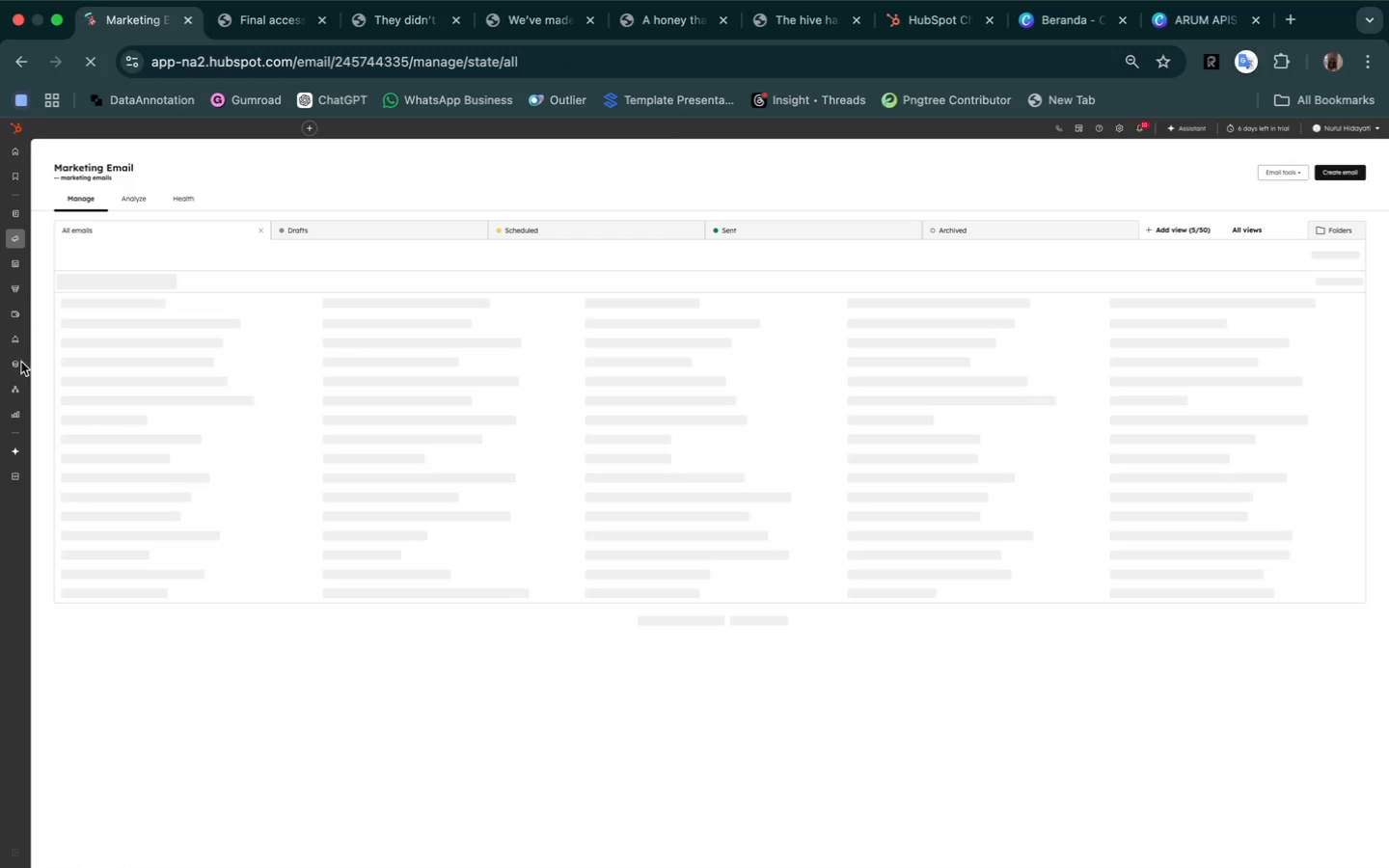 
left_click([14, 394])
 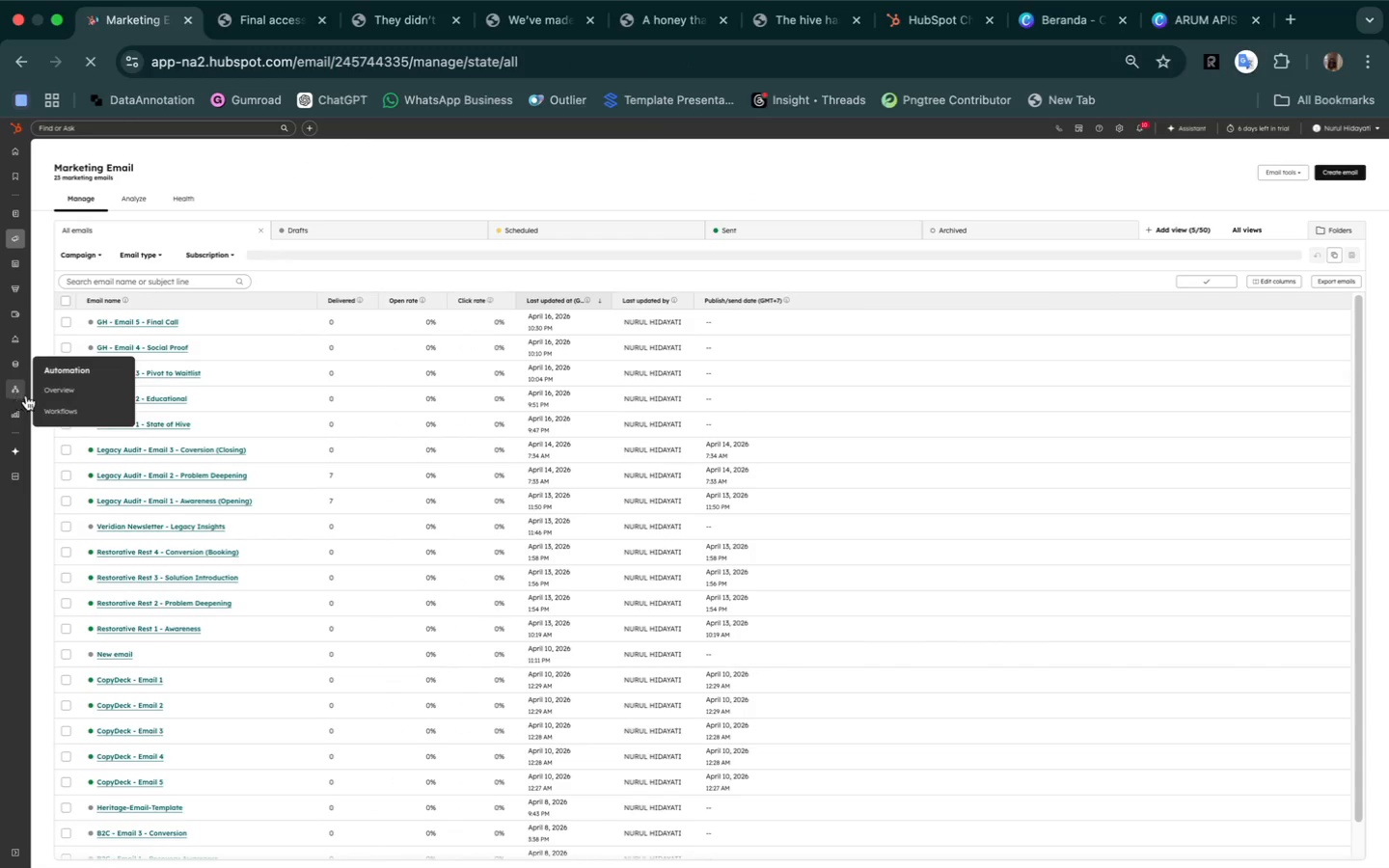 
left_click([53, 413])
 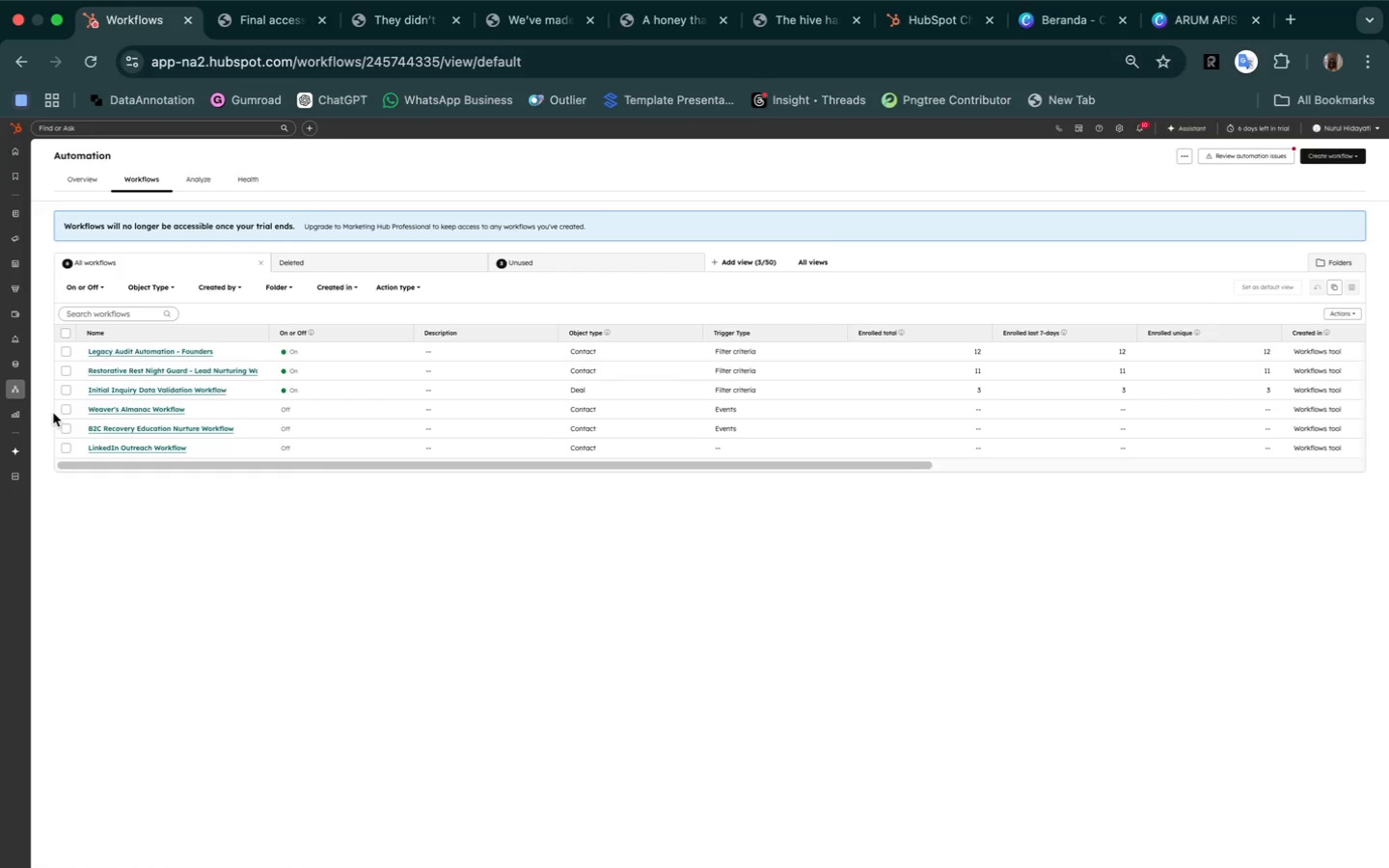 
wait(8.27)
 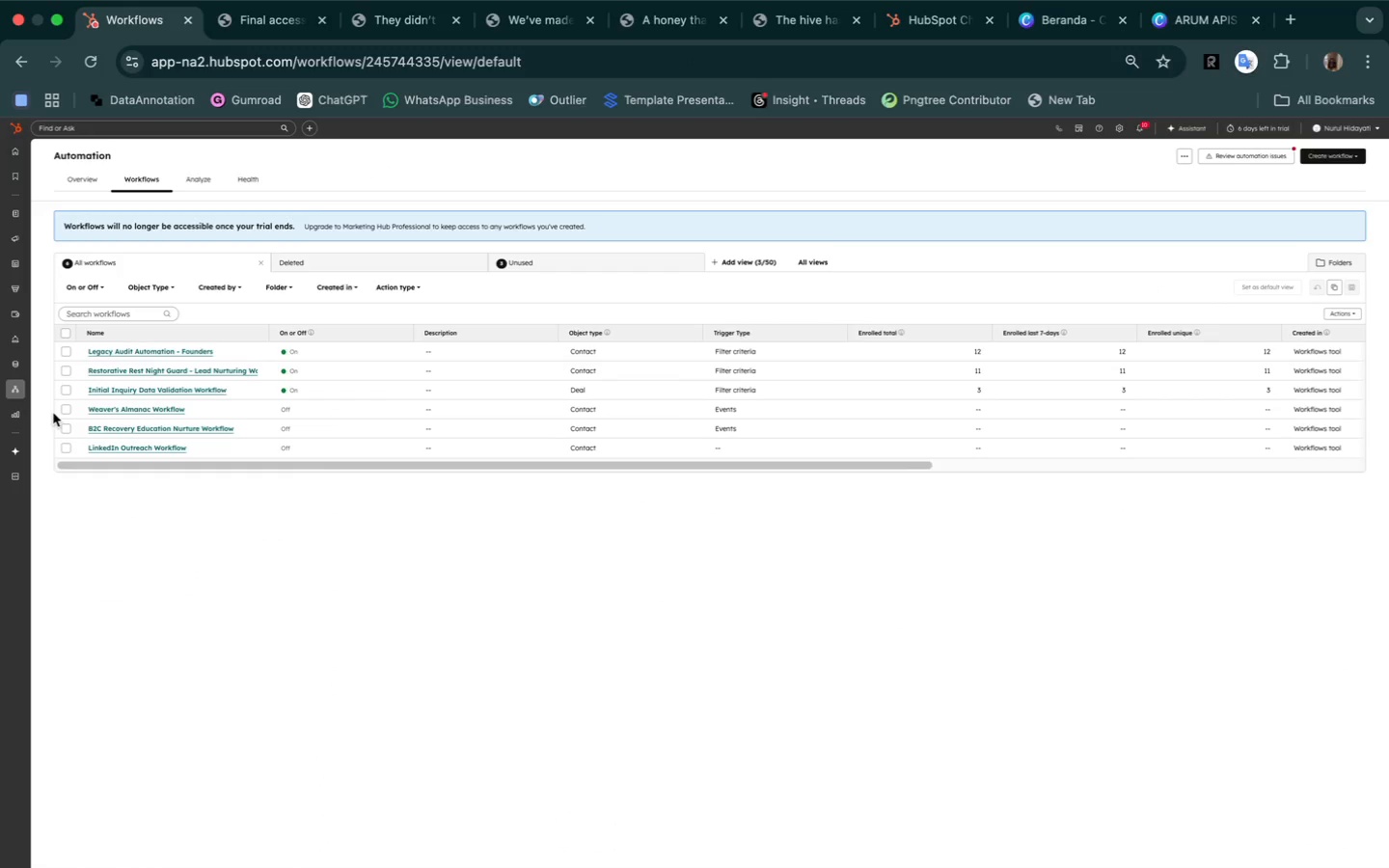 
left_click([1333, 151])
 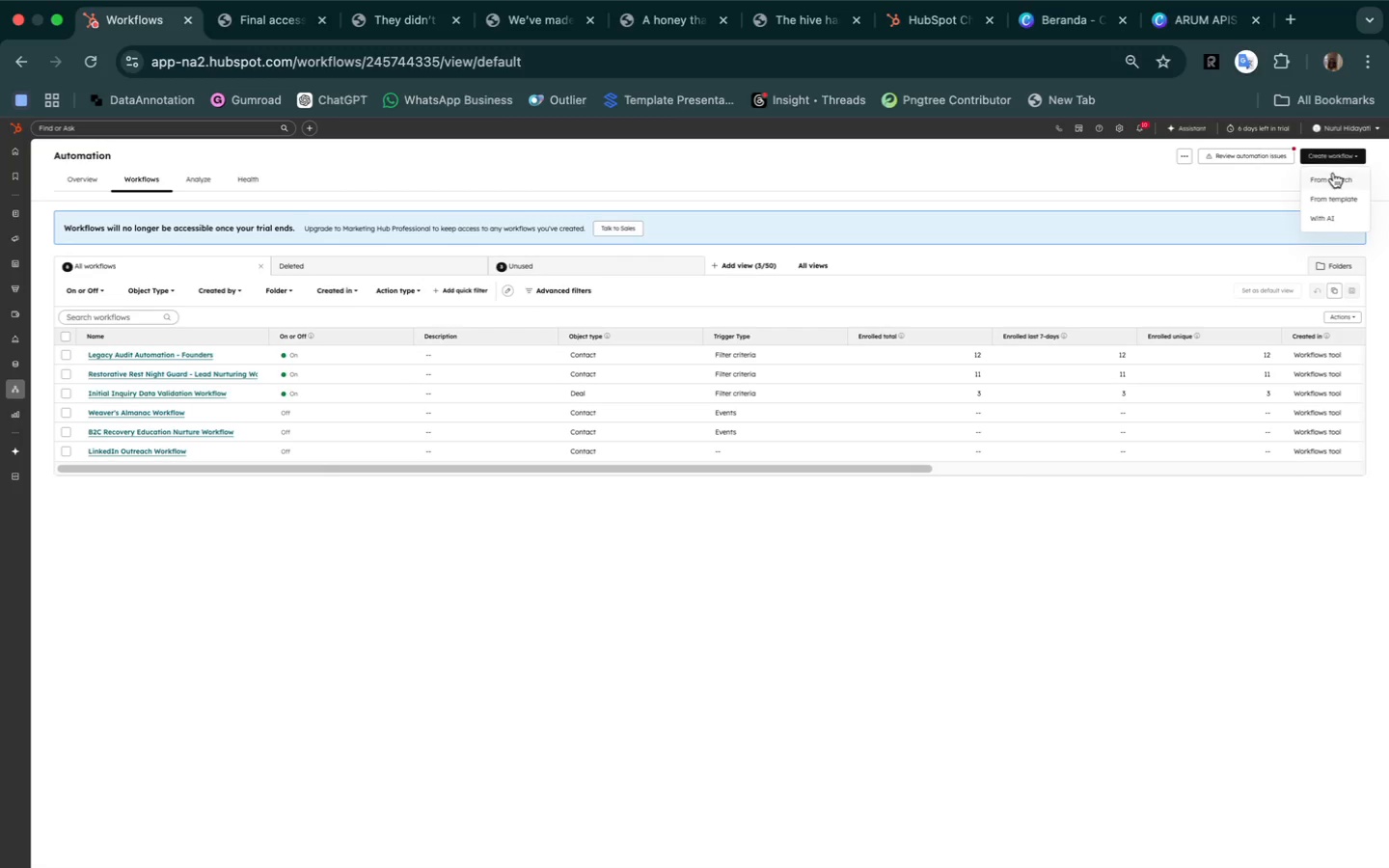 
left_click([1335, 181])
 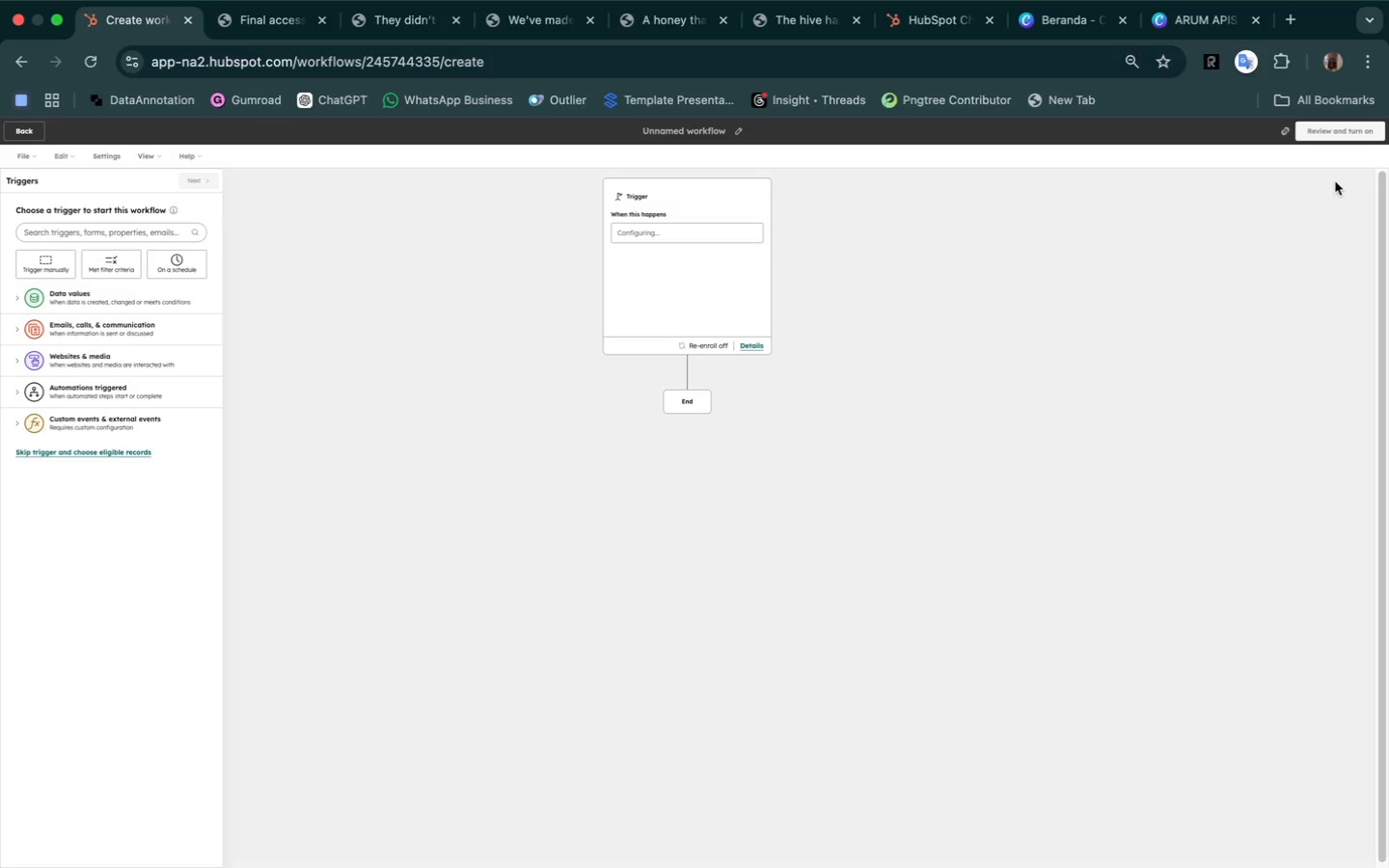 
wait(54.42)
 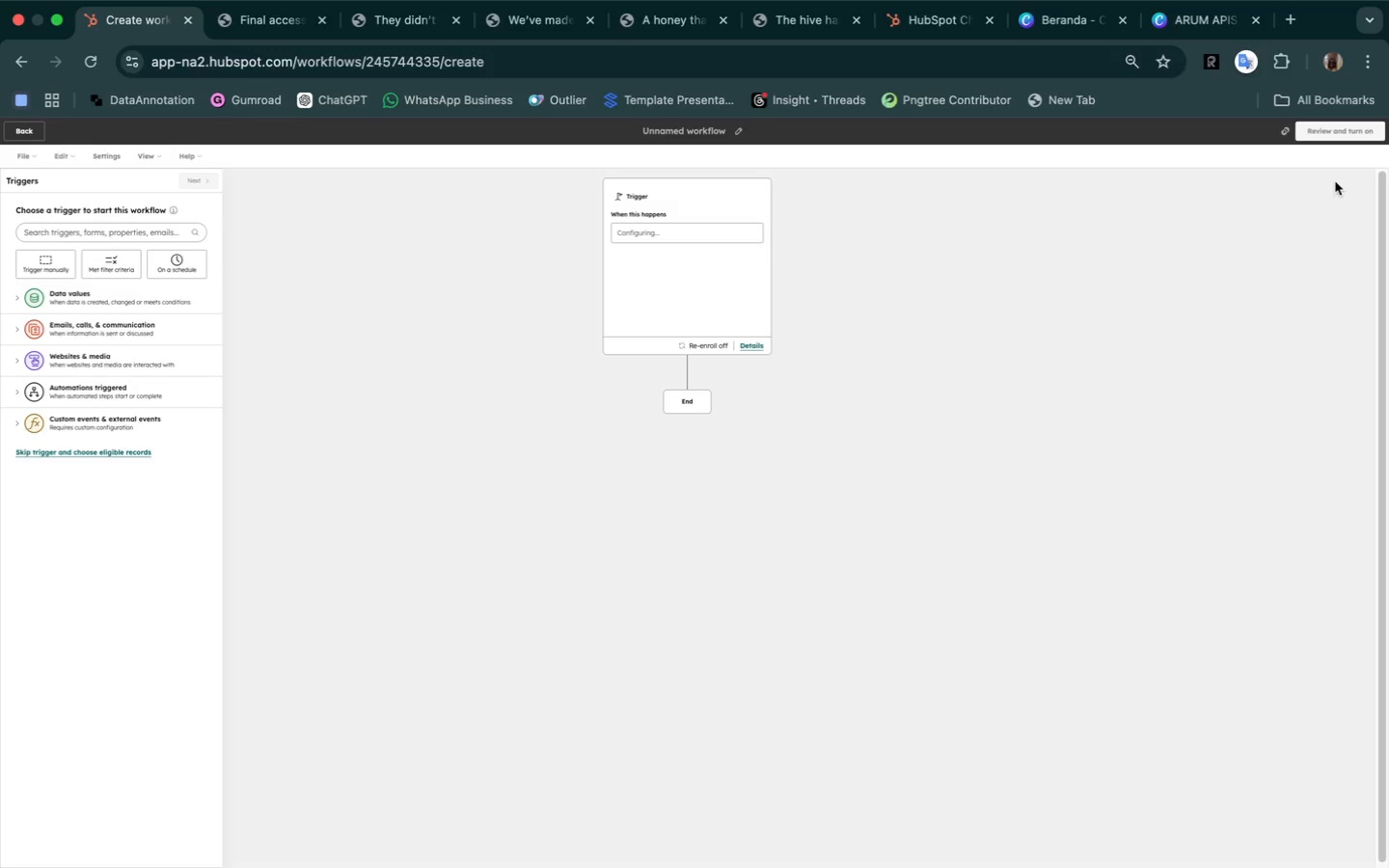 
left_click([1369, 68])
 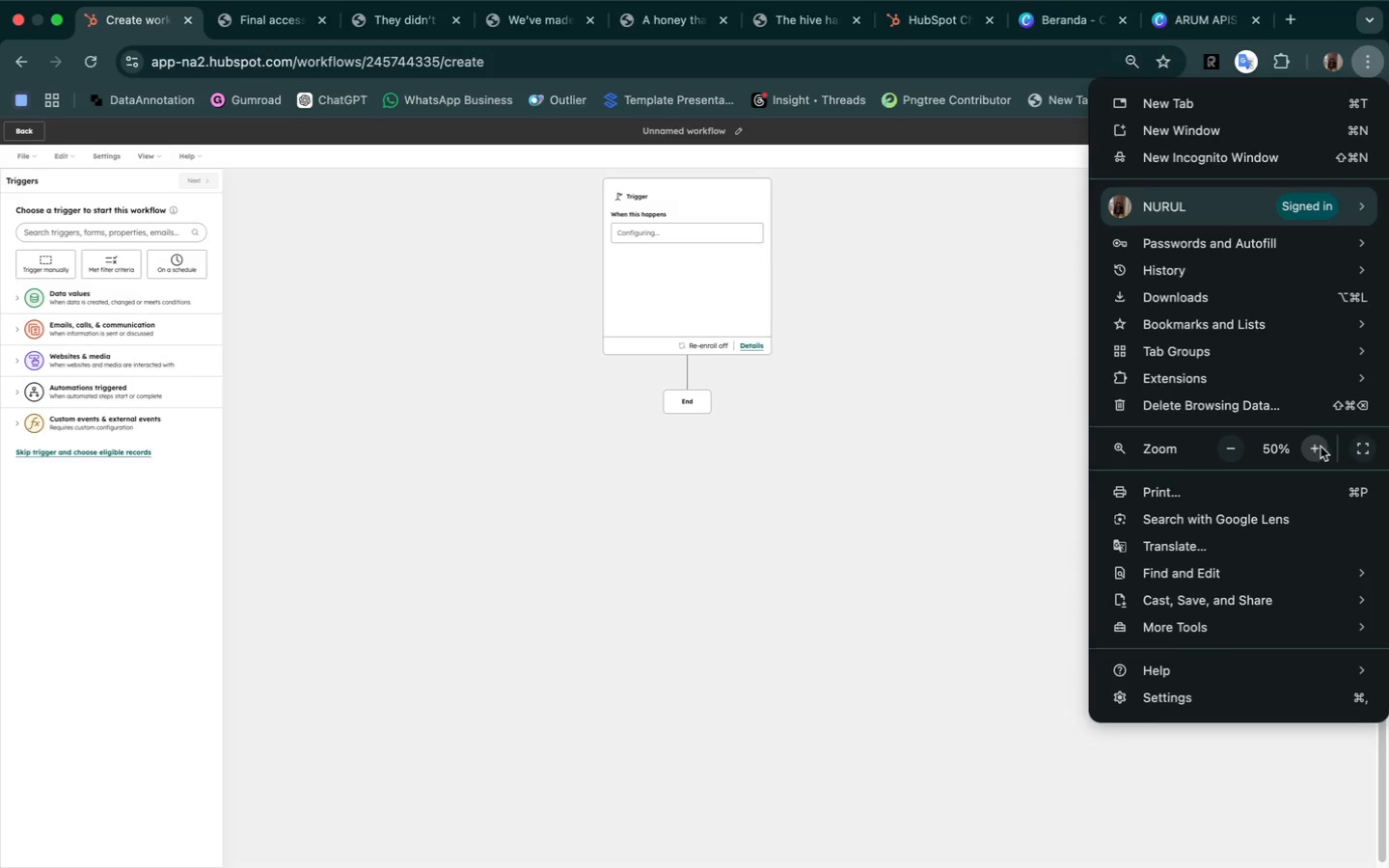 
double_click([1321, 447])
 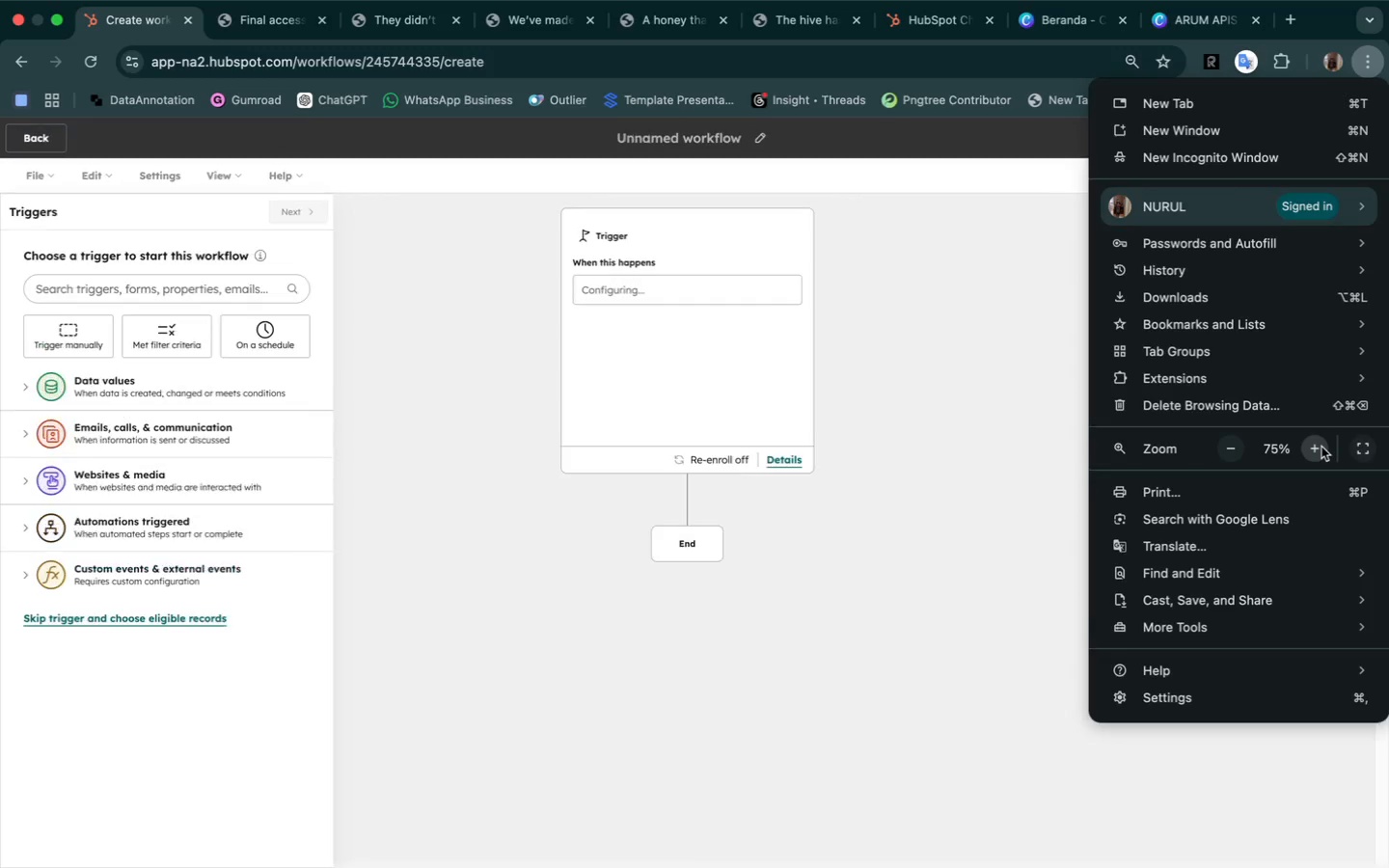 
triple_click([1321, 447])
 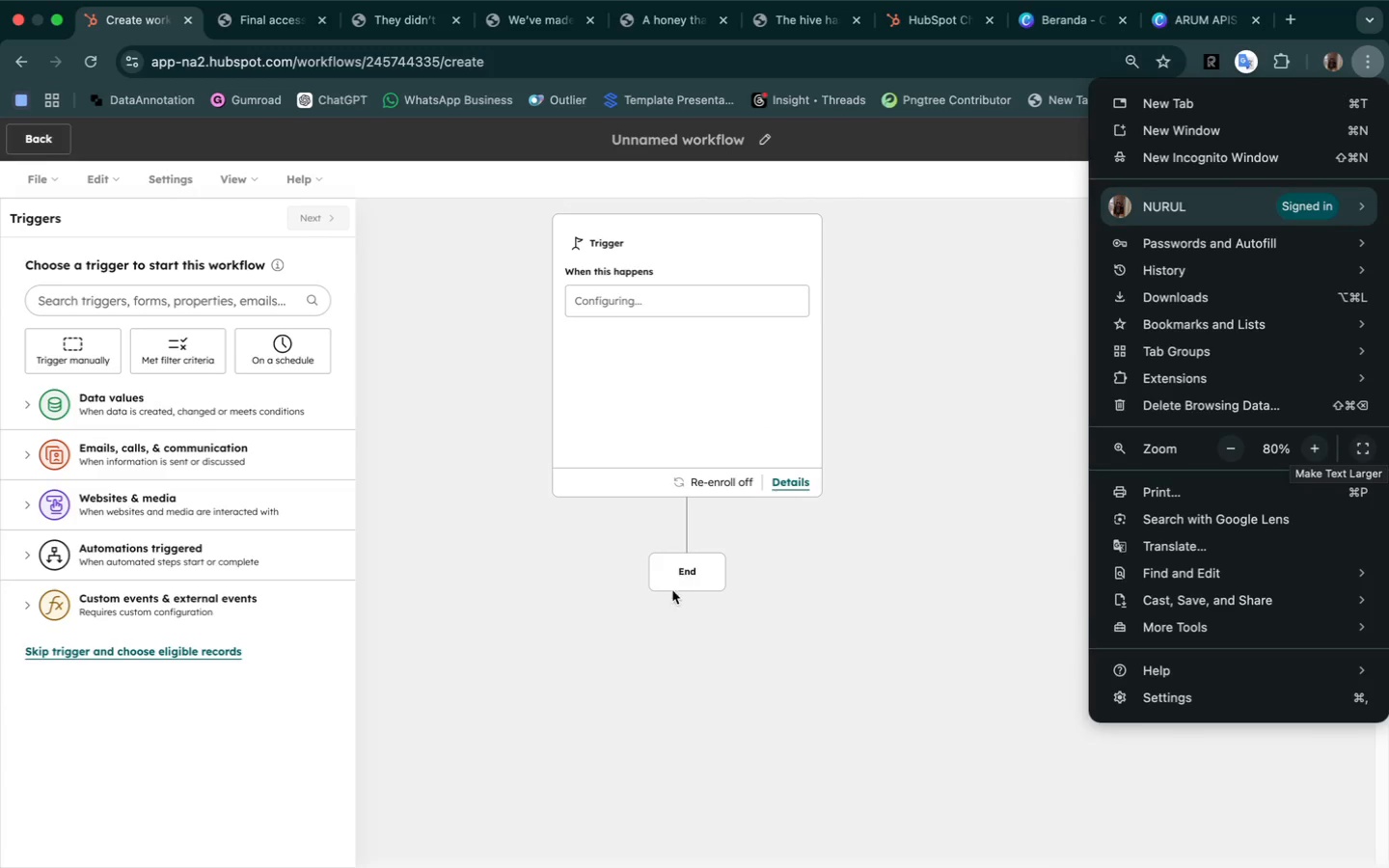 
left_click([694, 746])
 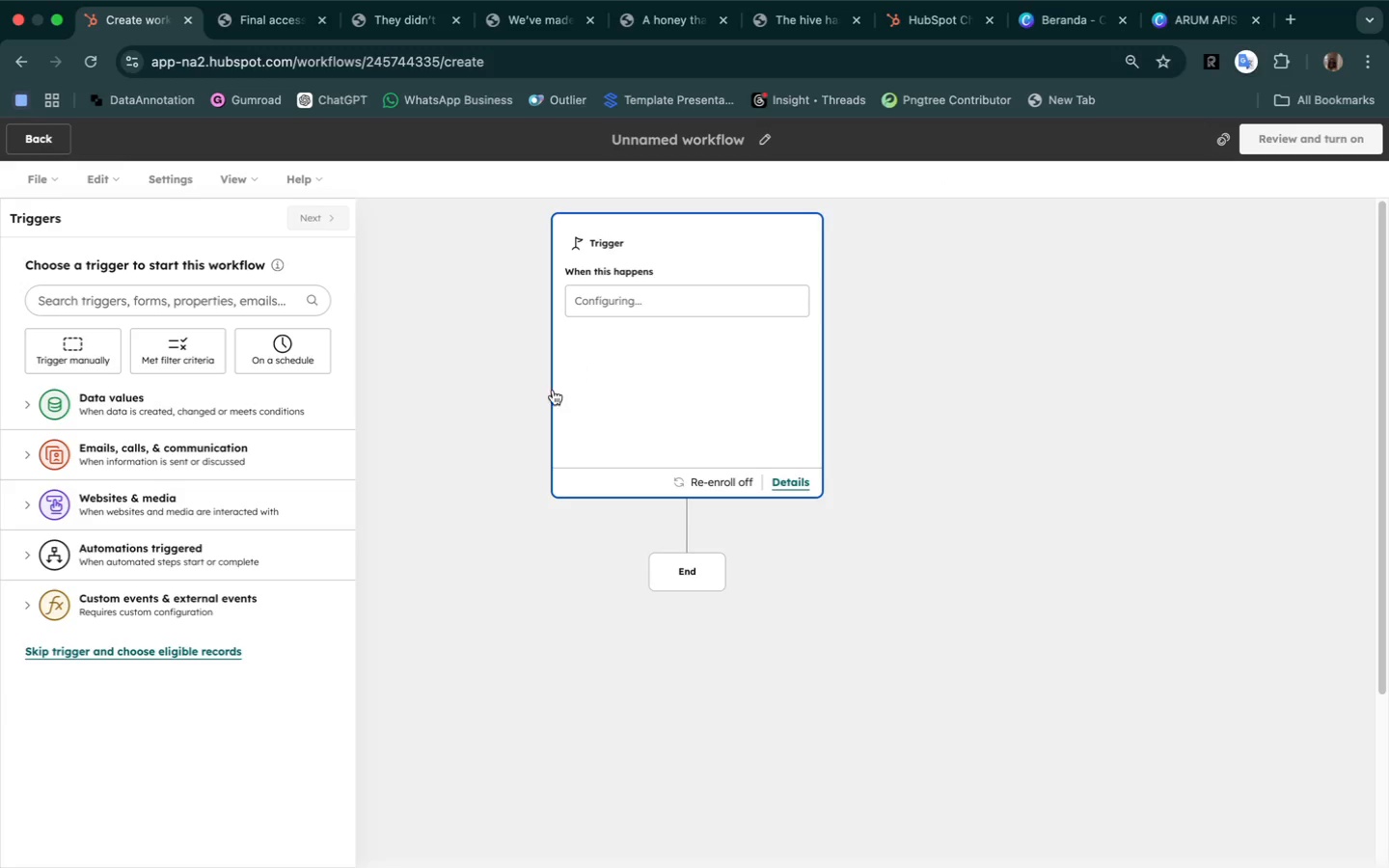 
wait(129.52)
 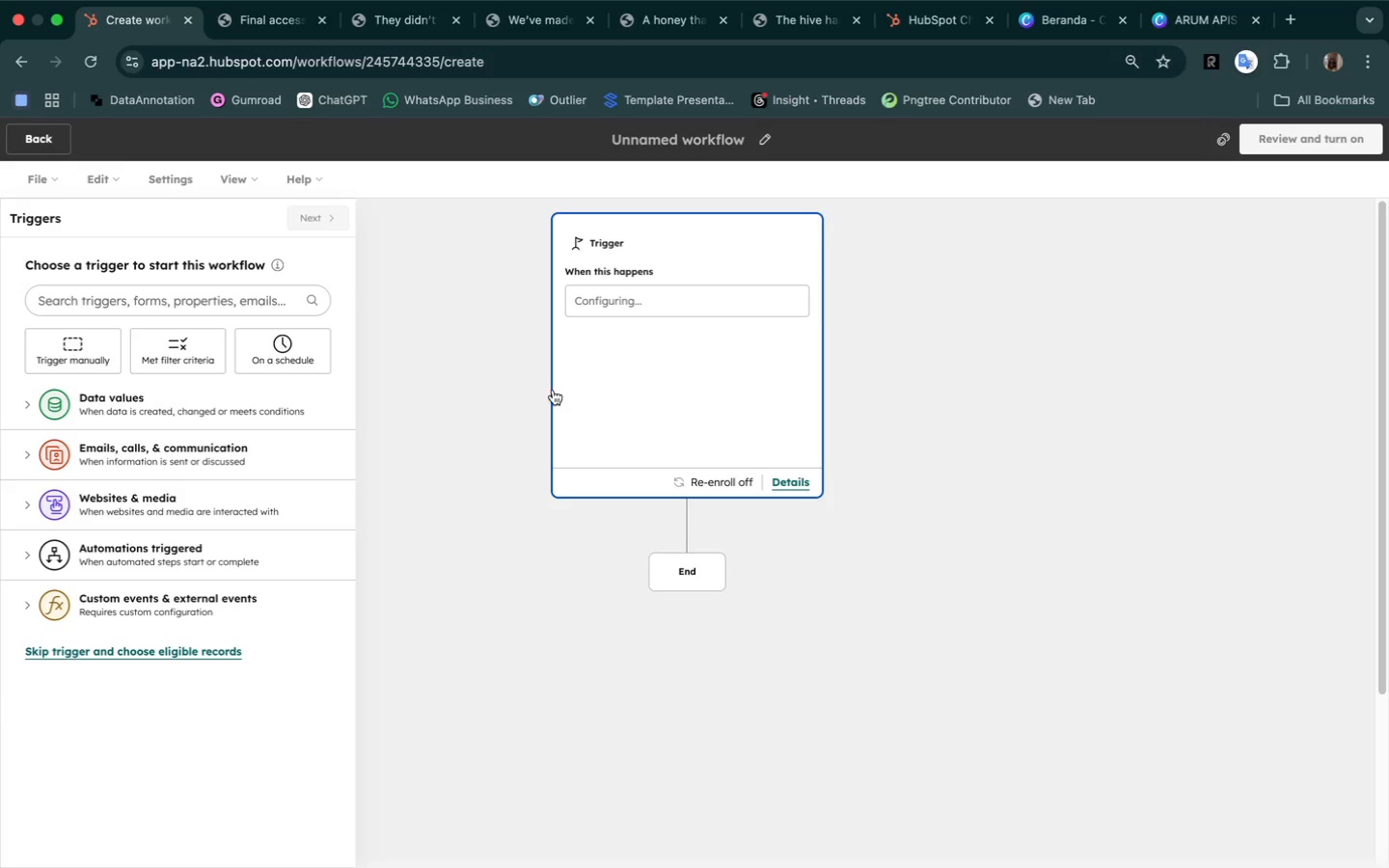 
left_click([649, 148])
 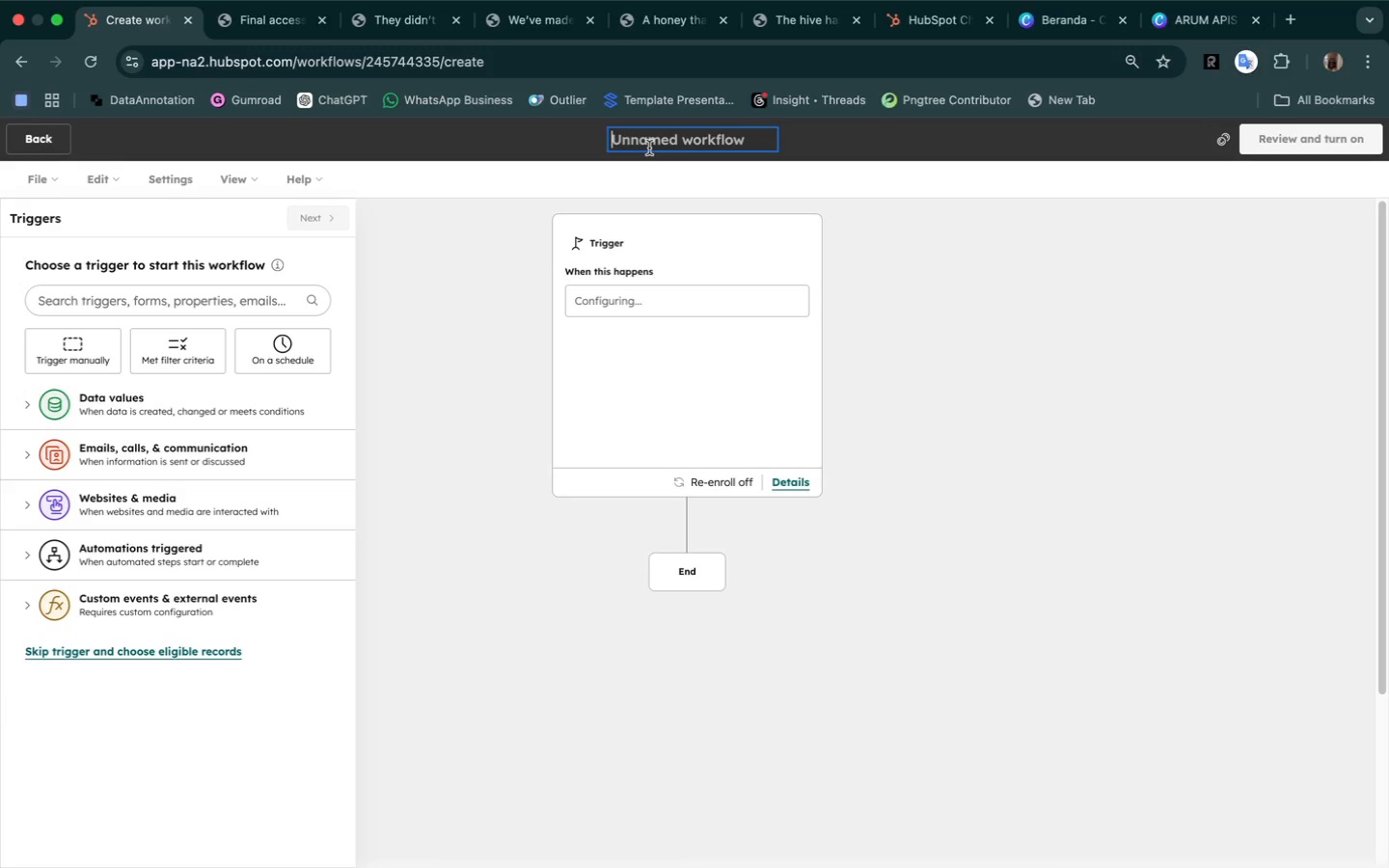 
type(Gilded Harvest - Re-engagement &)
 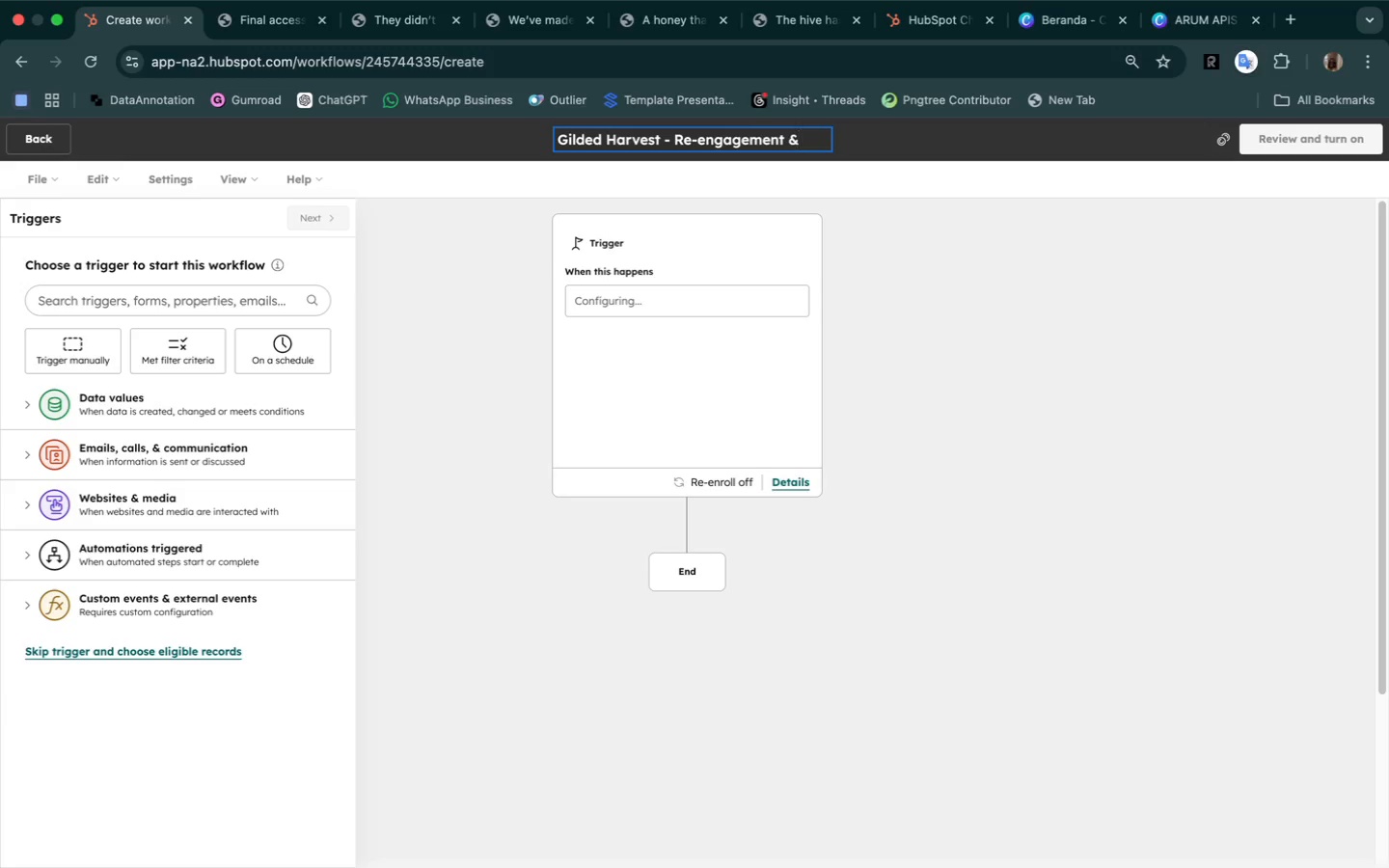 
wait(6.19)
 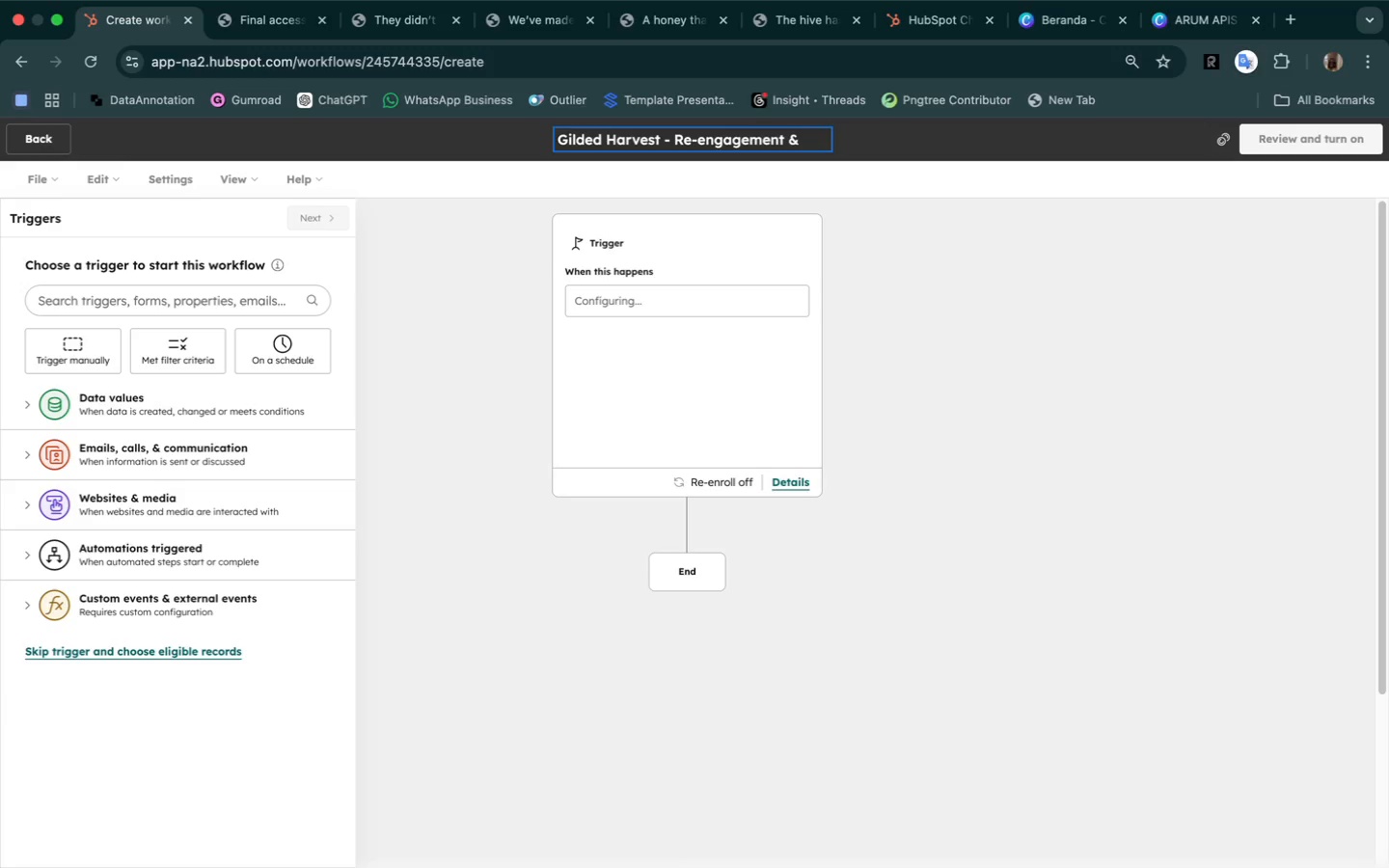 
key(Backspace)
key(Backspace)
type(_Seasonal_Pivot)
 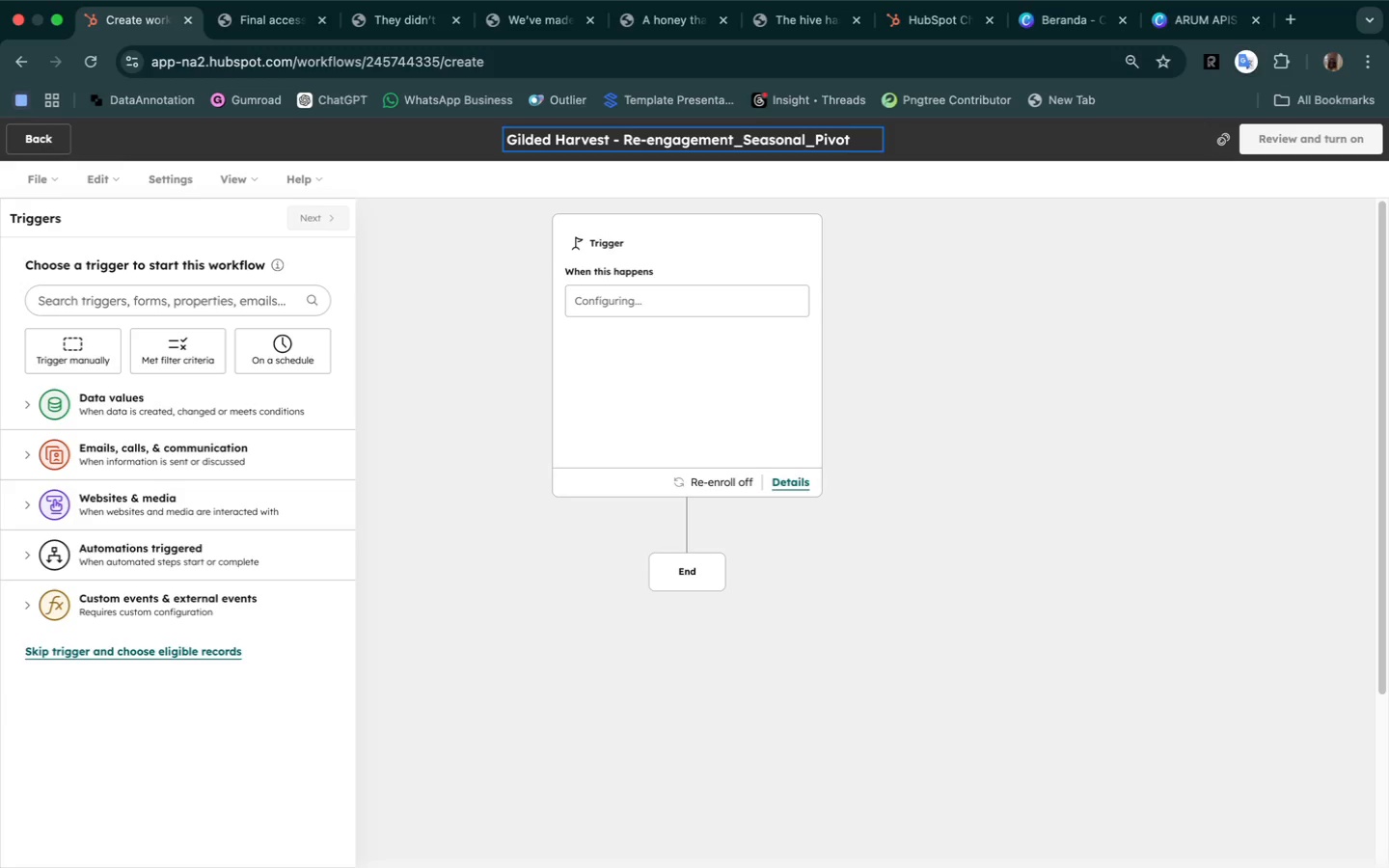 
wait(9.69)
 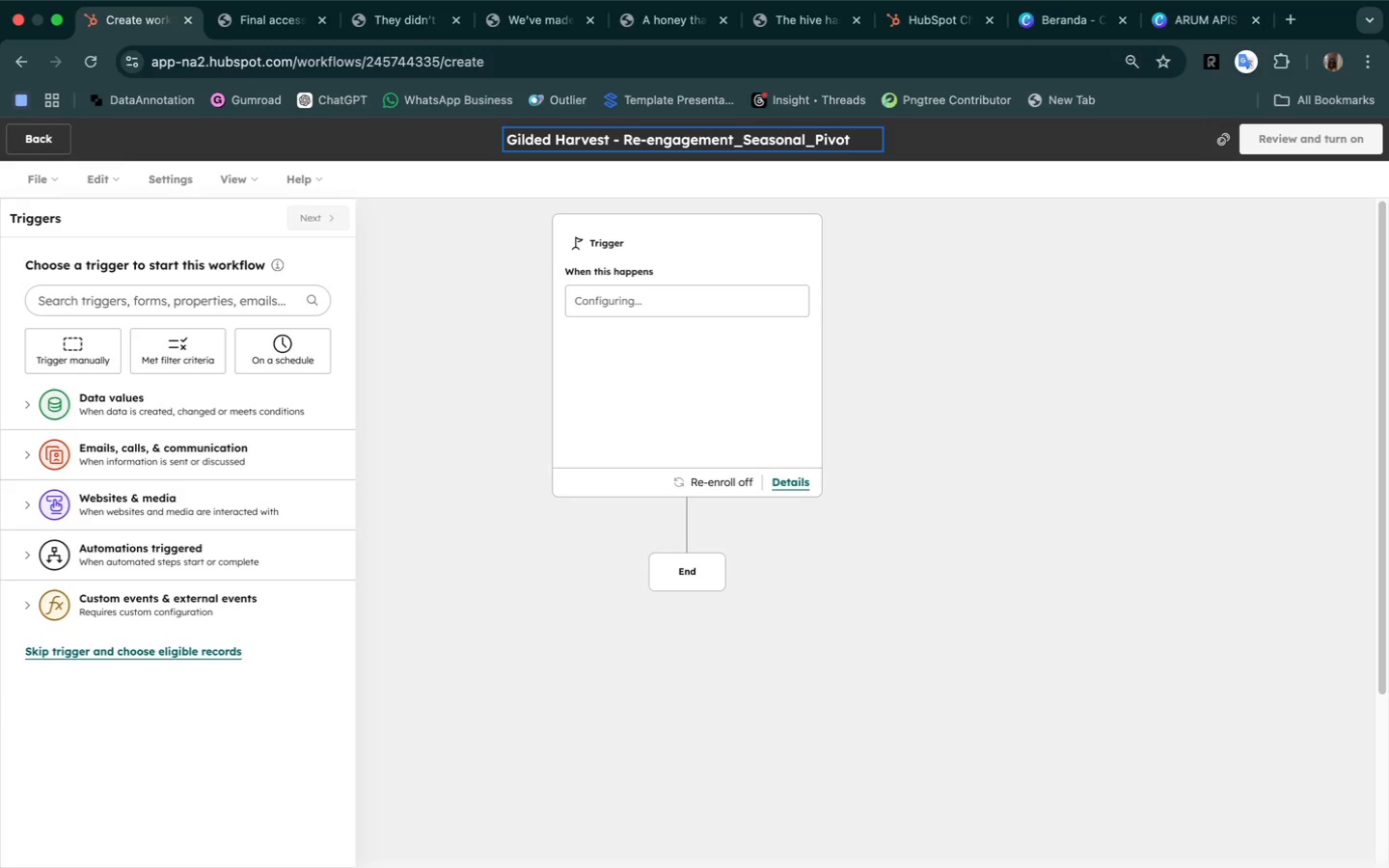 
left_click([677, 294])
 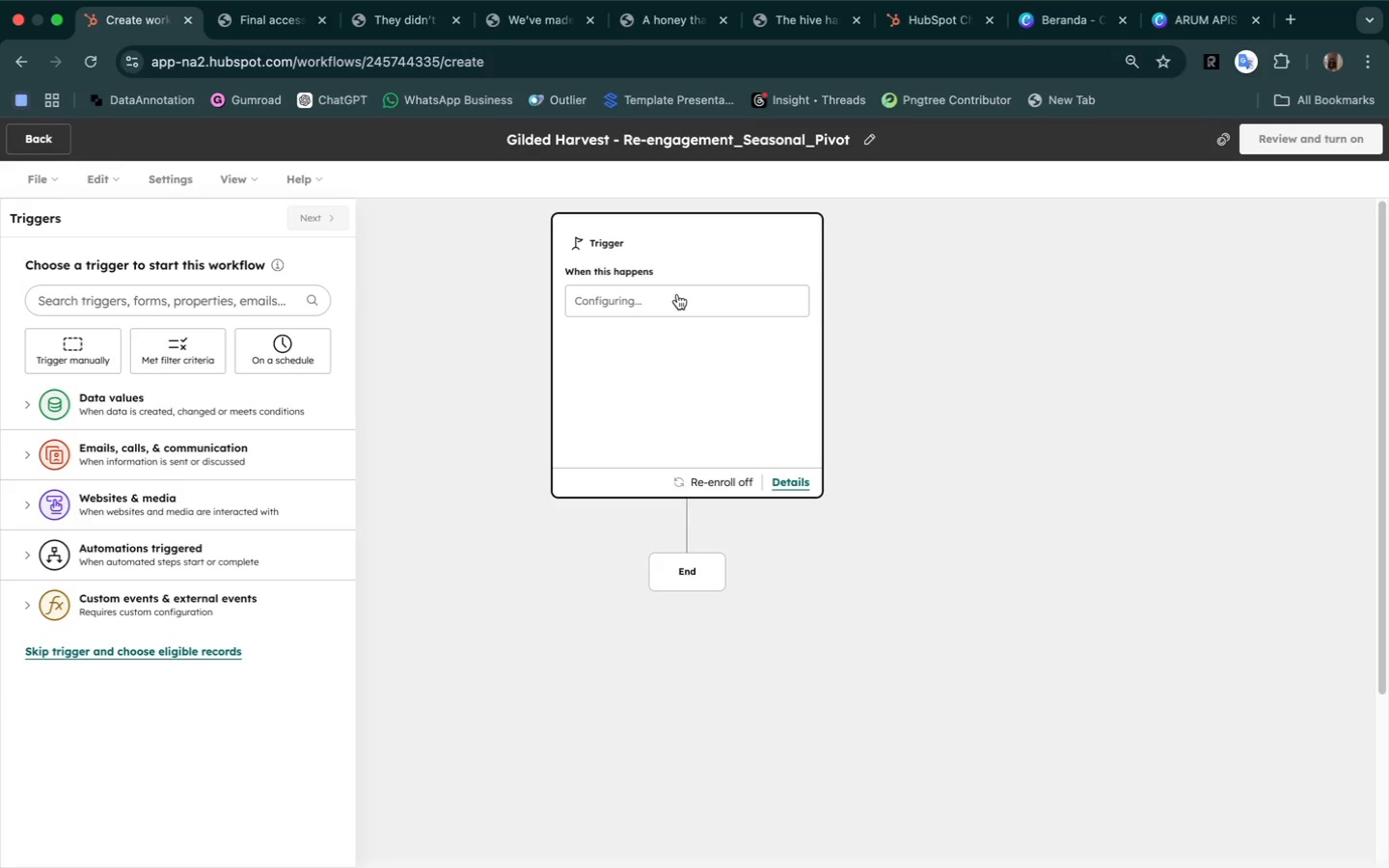 
left_click([677, 294])
 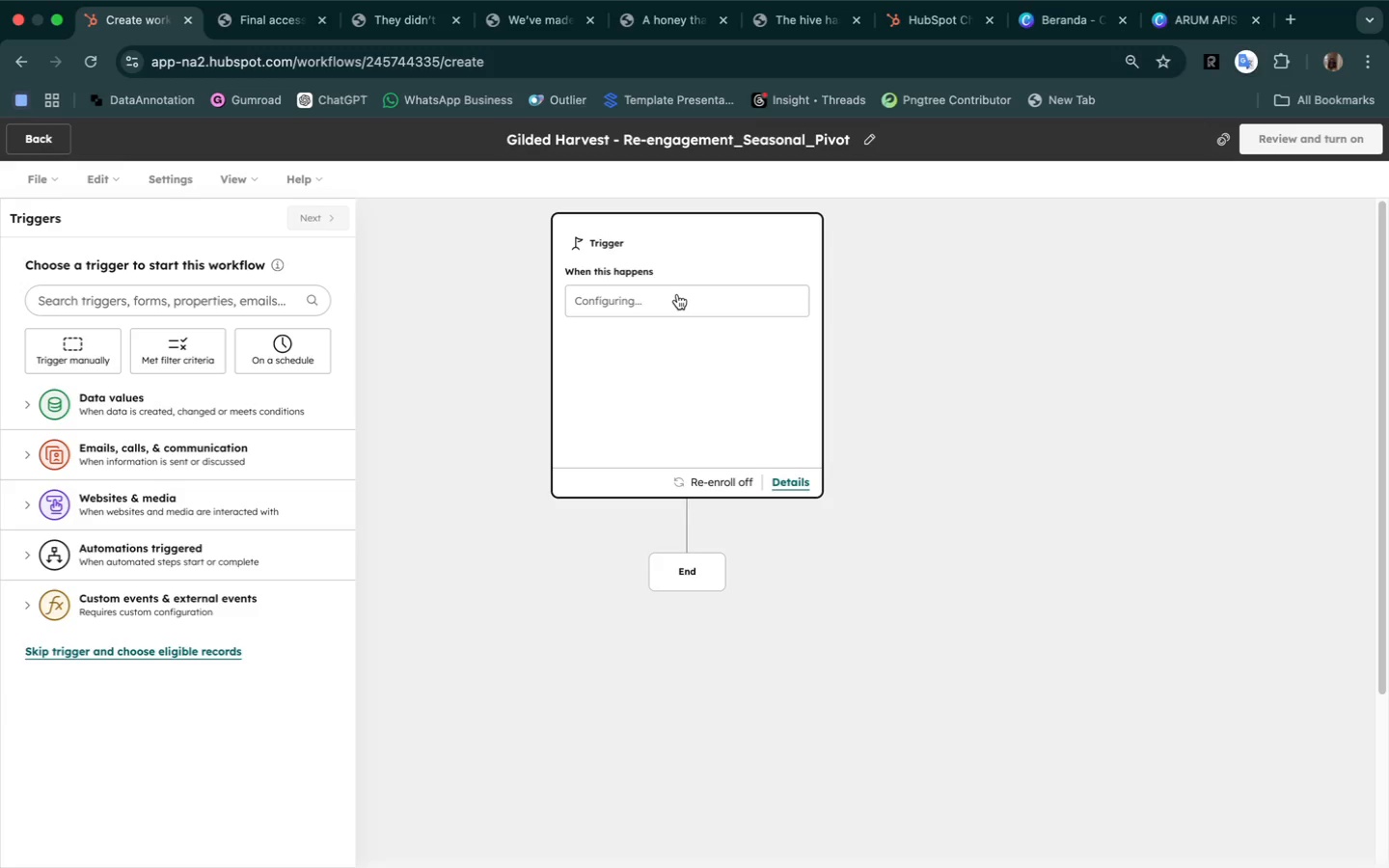 
double_click([677, 294])
 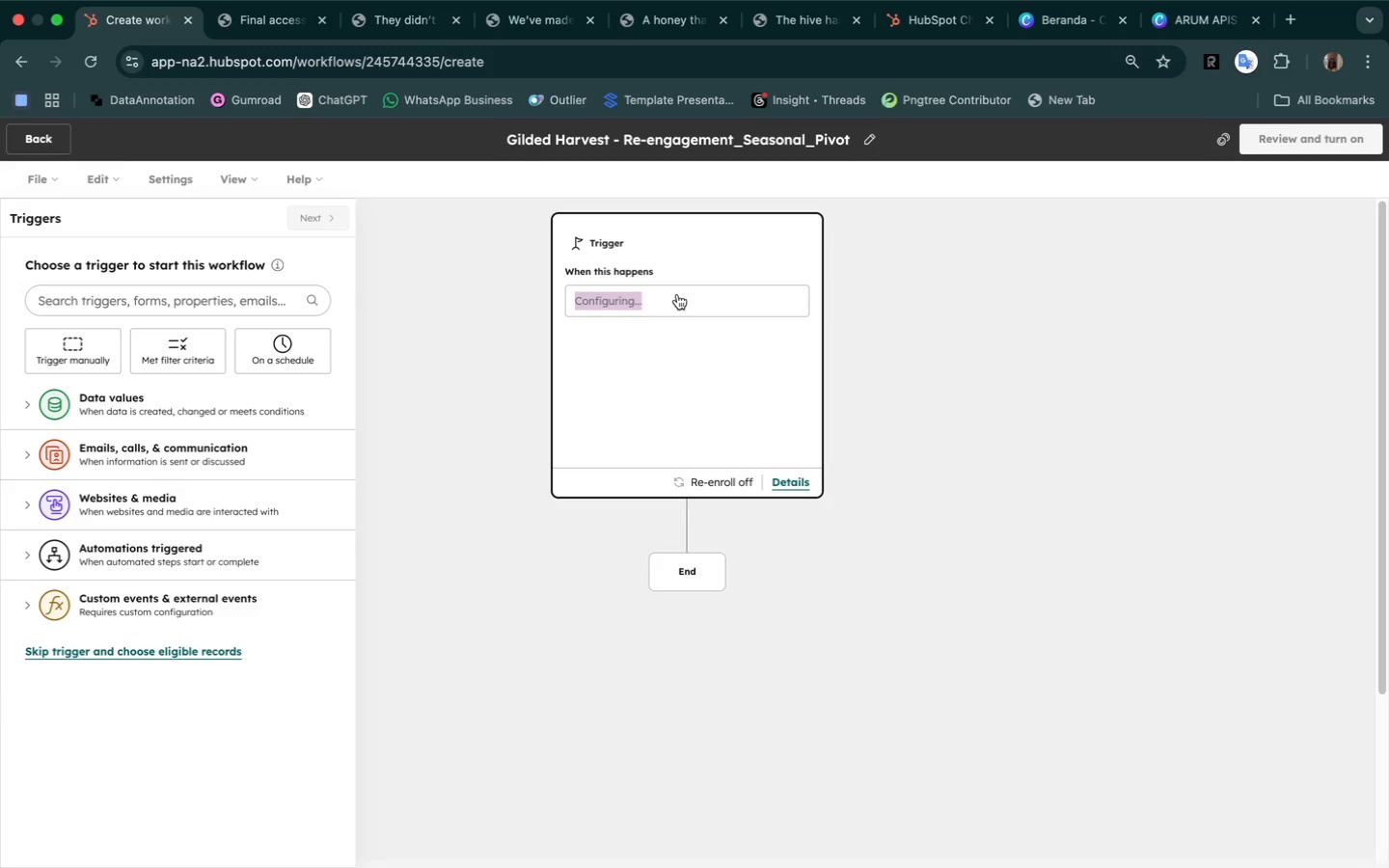 
triple_click([677, 294])
 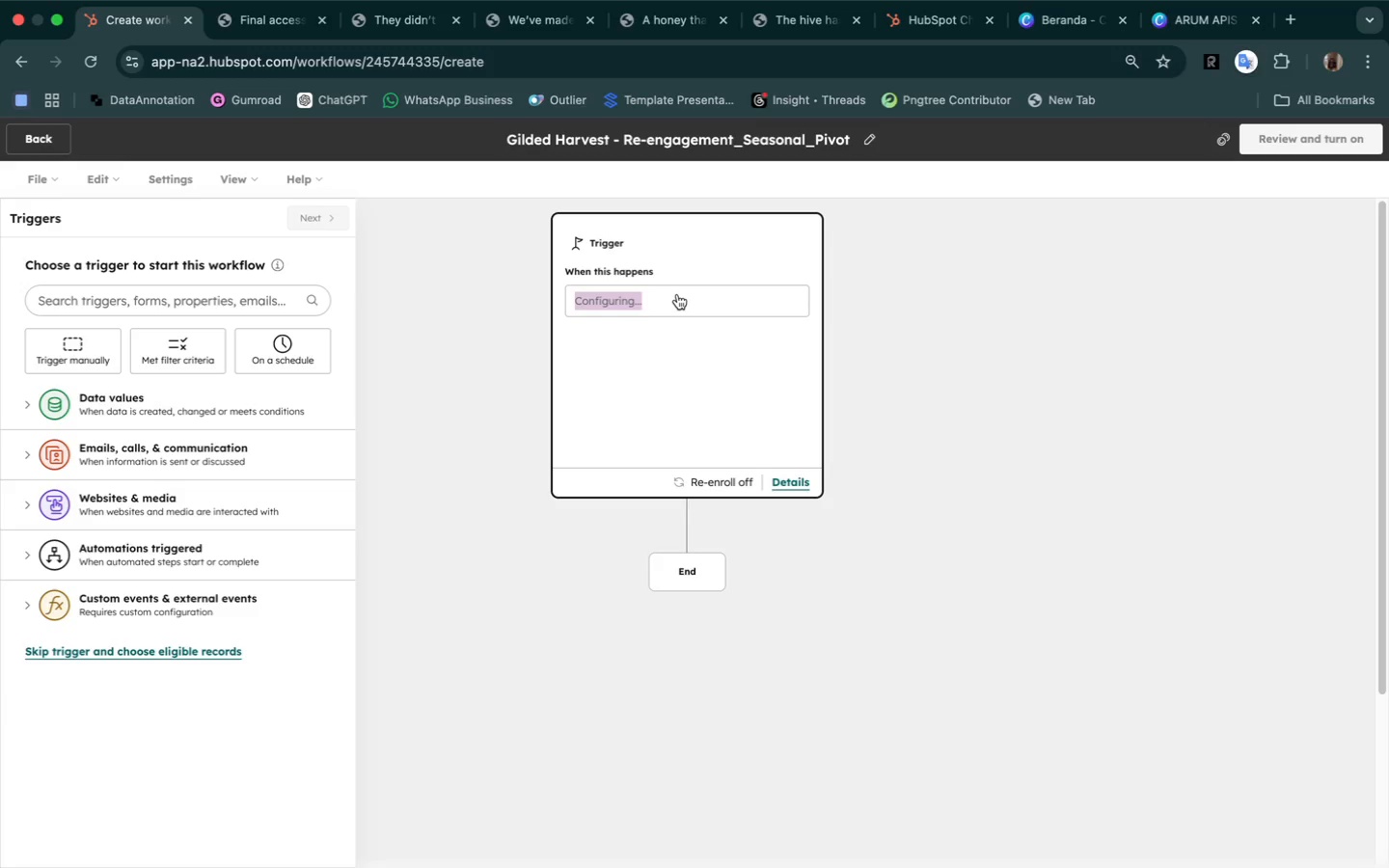 
triple_click([677, 294])
 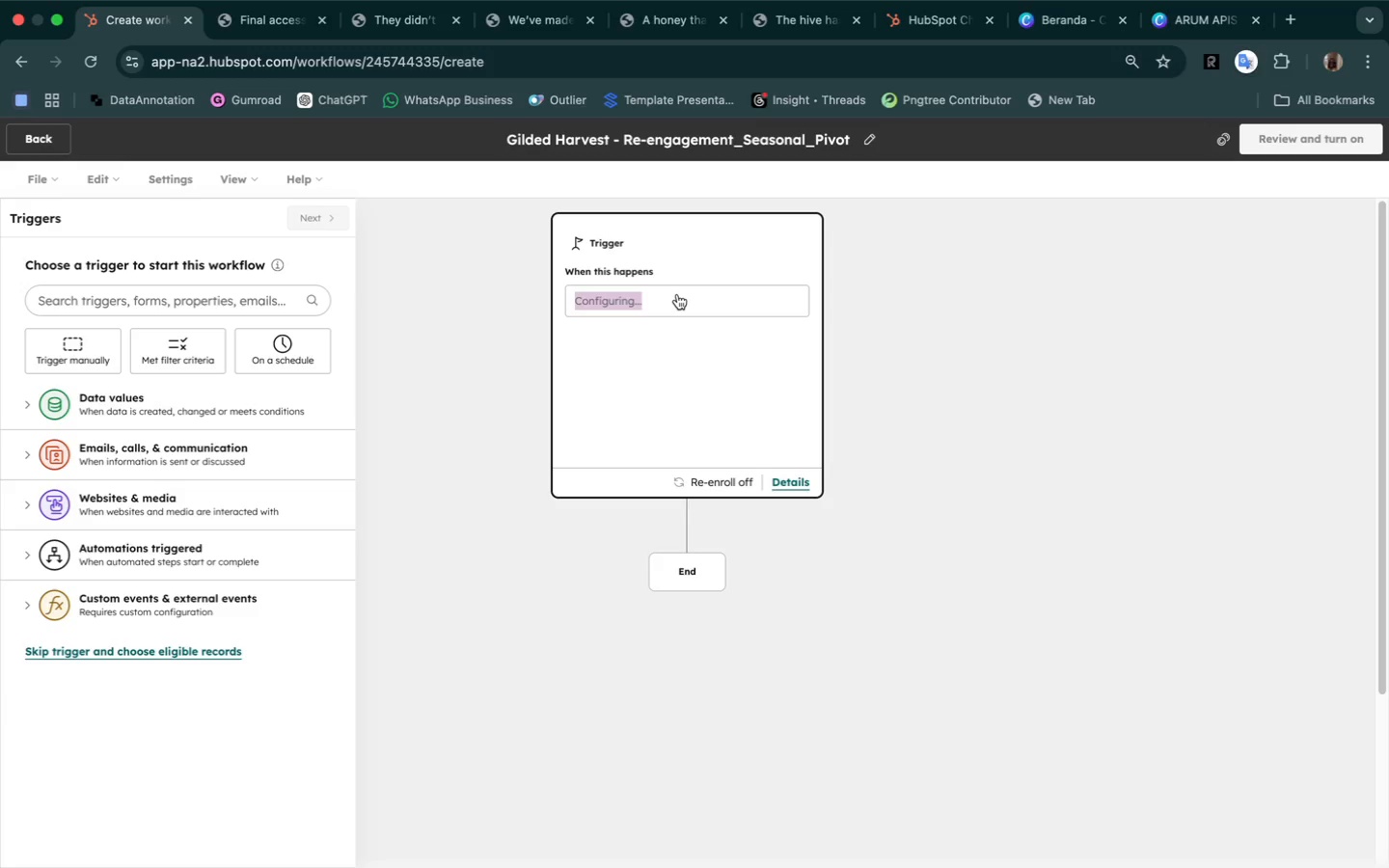 
left_click([677, 294])
 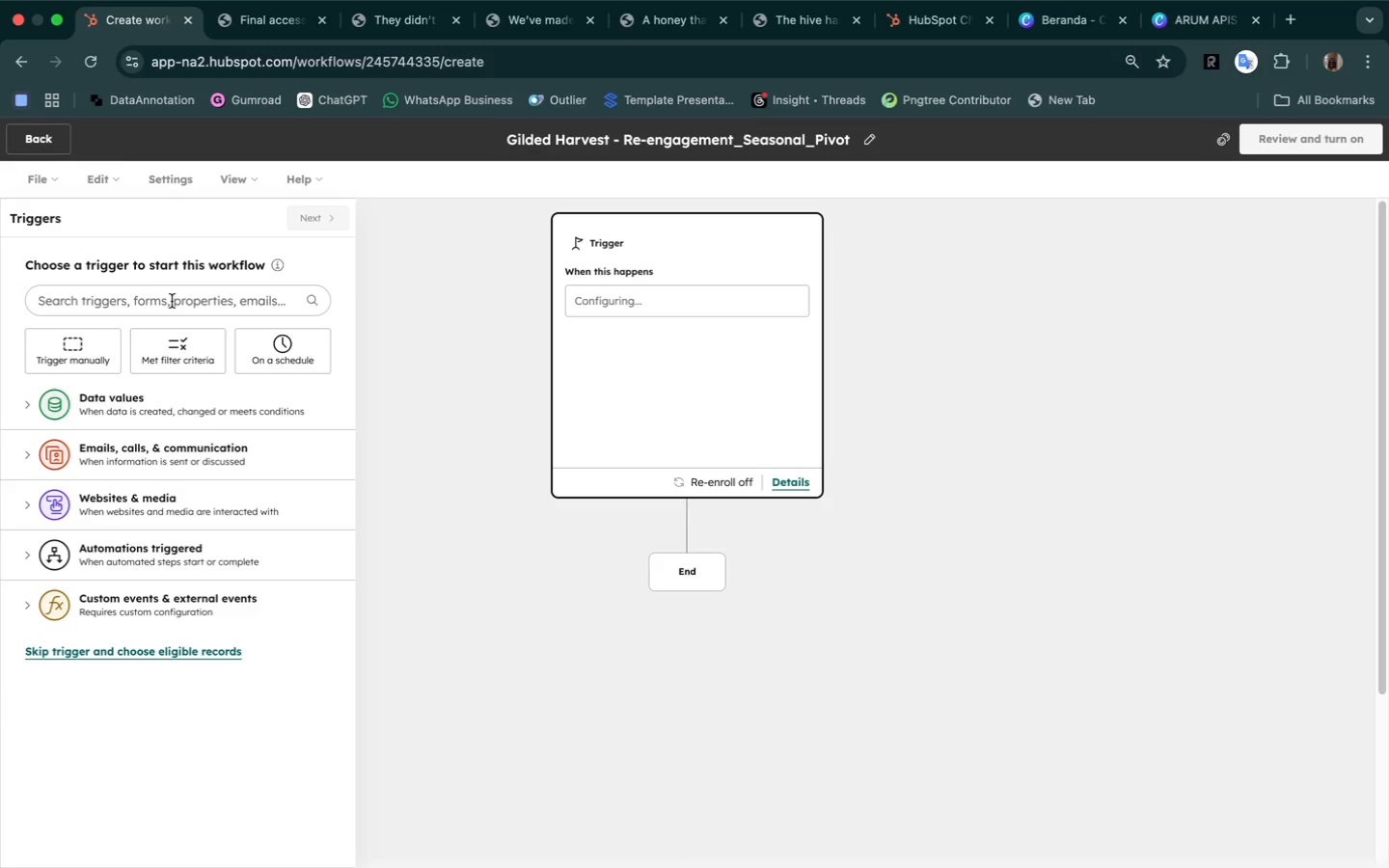 
wait(9.92)
 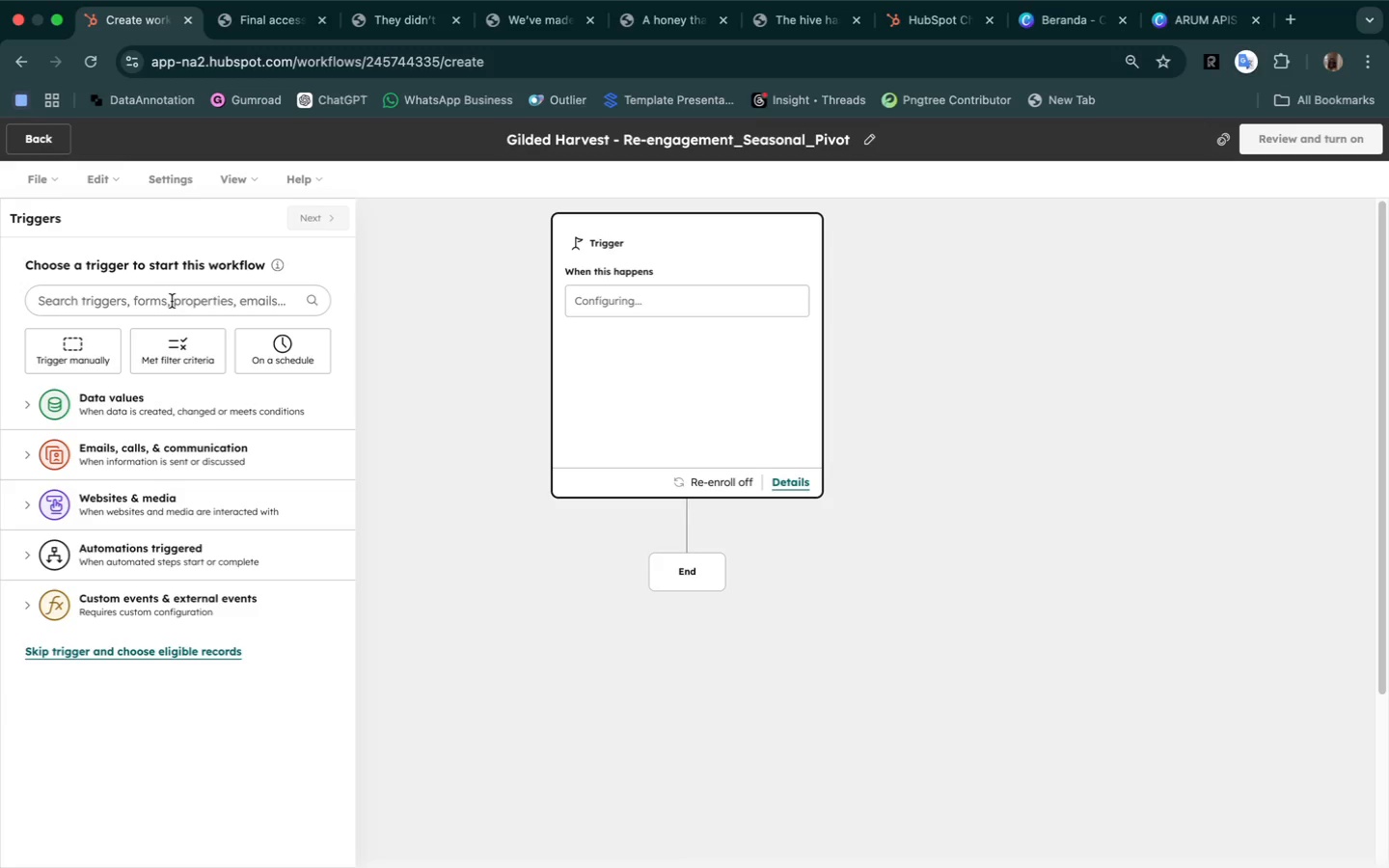 
left_click([169, 301])
 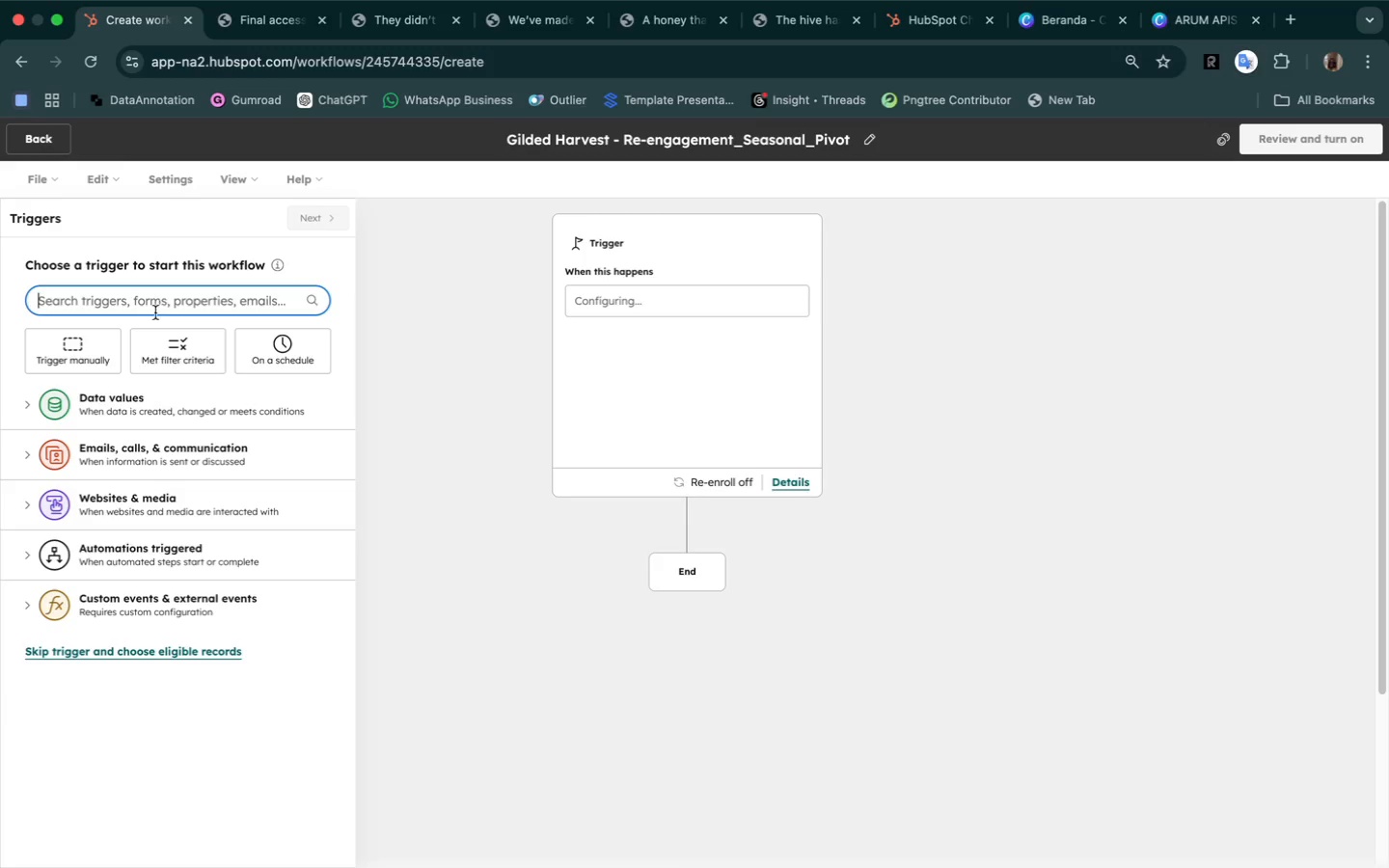 
left_click([163, 394])
 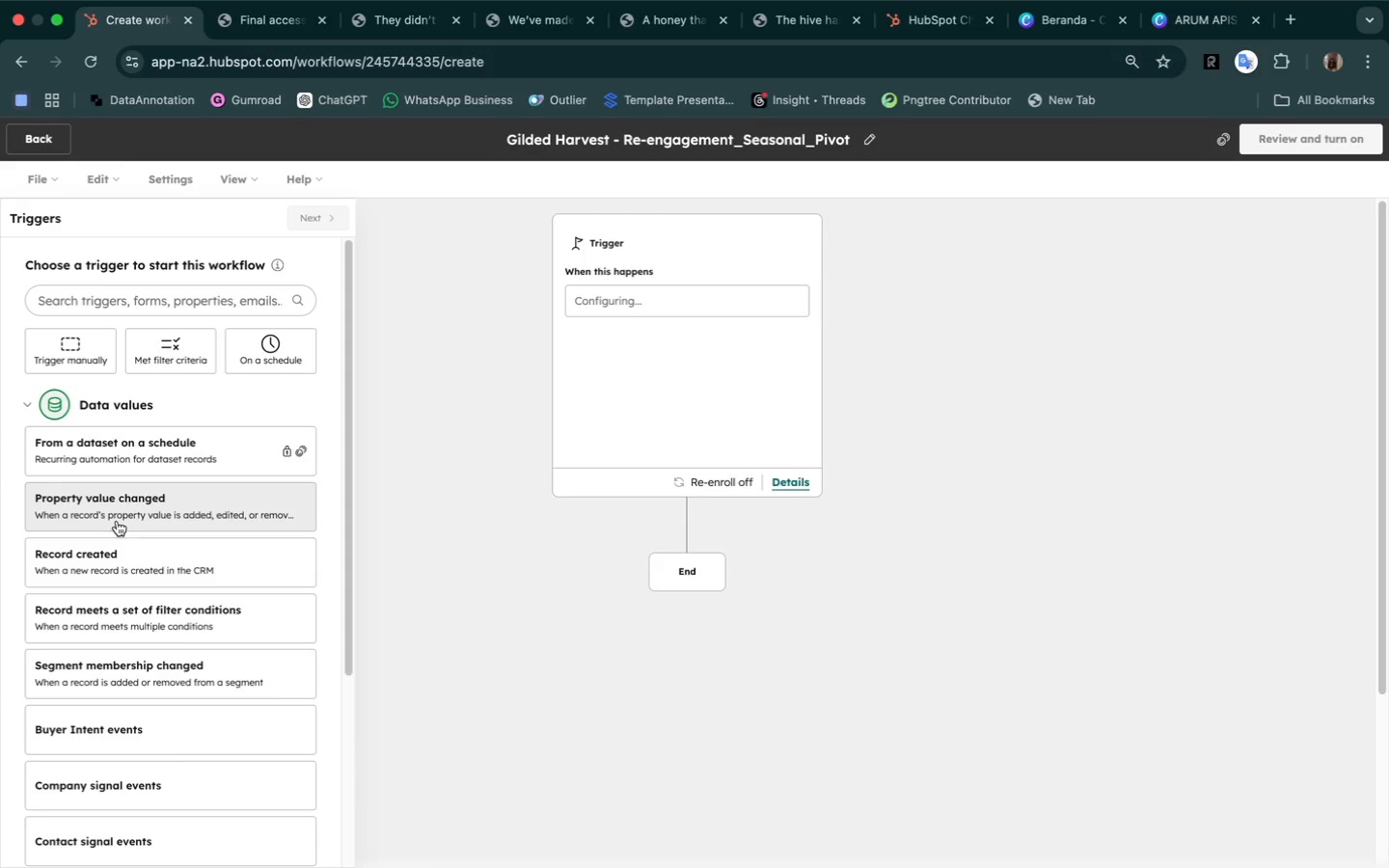 
scroll: coordinate [151, 562], scroll_direction: down, amount: 15.0
 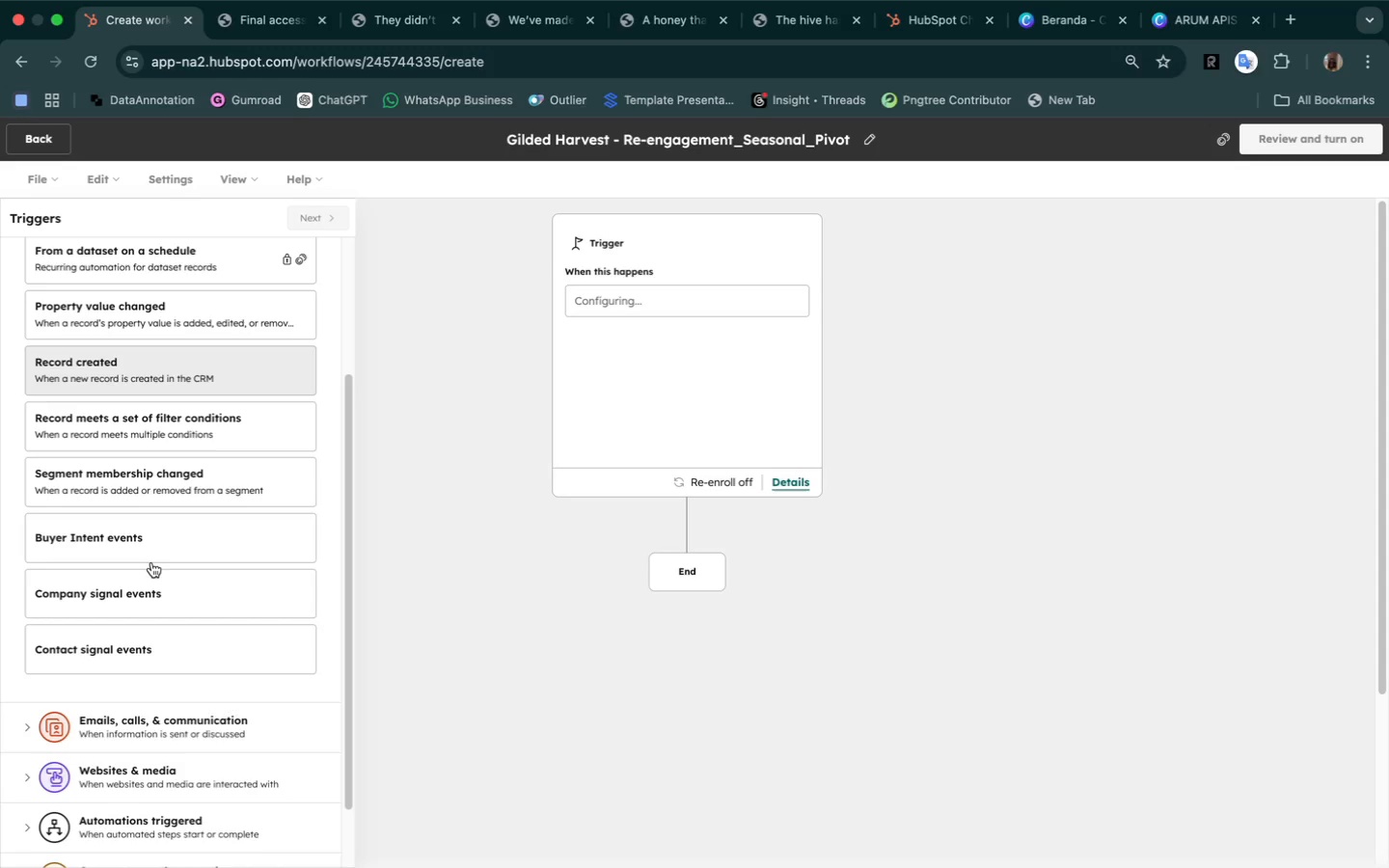 
wait(7.67)
 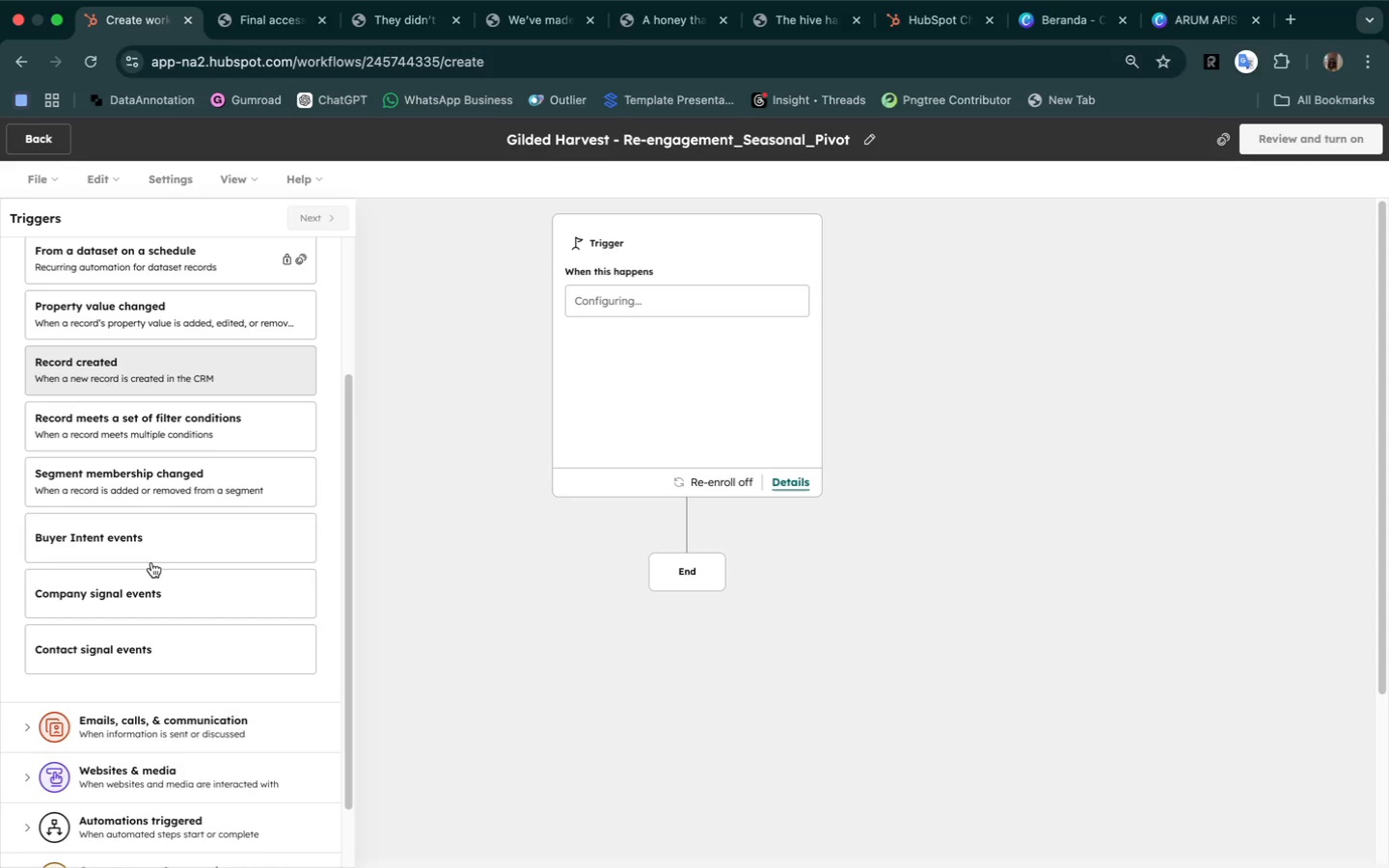 
scroll: coordinate [156, 395], scroll_direction: up, amount: 32.0
 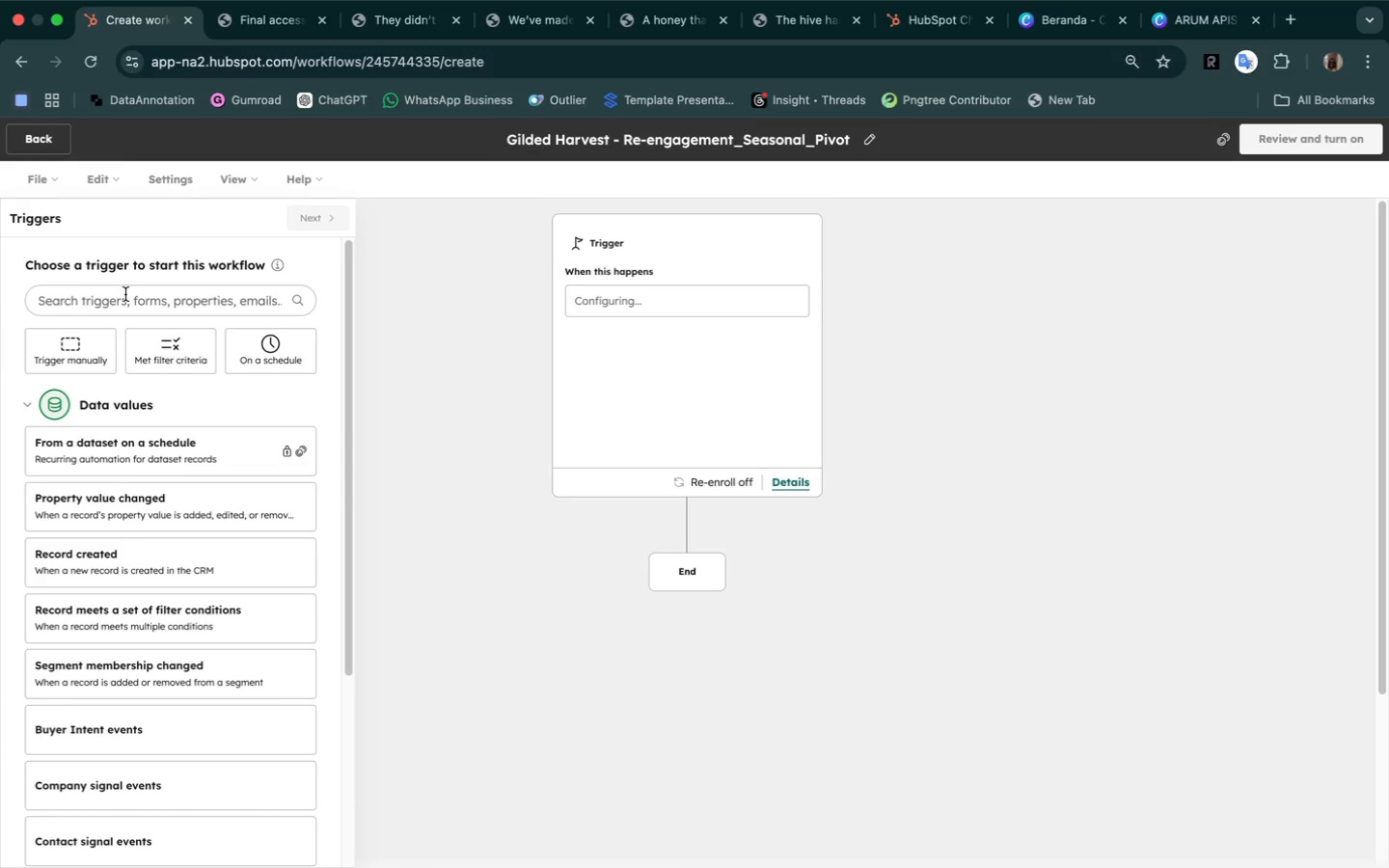 
left_click([125, 294])
 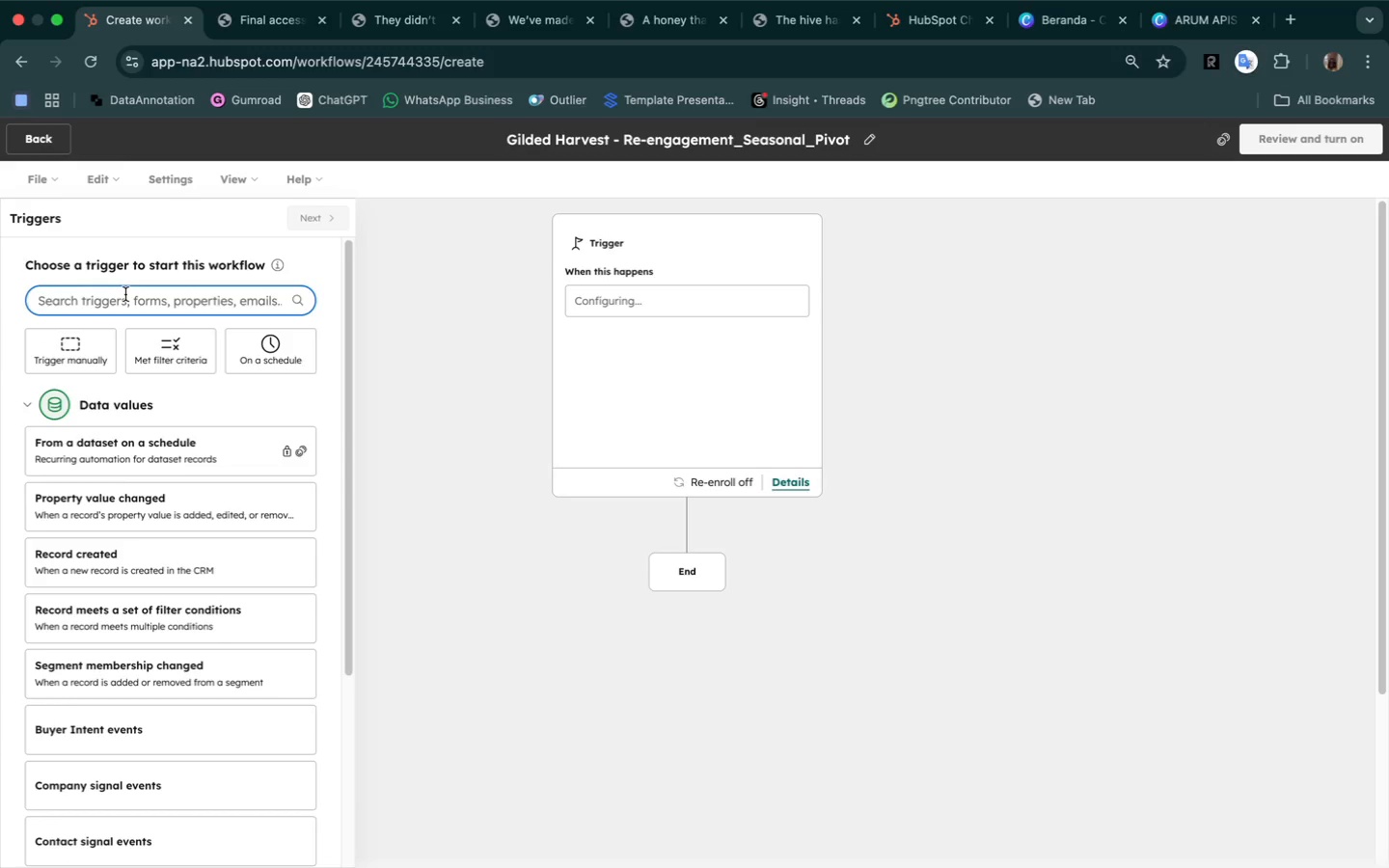 
type(contact)
 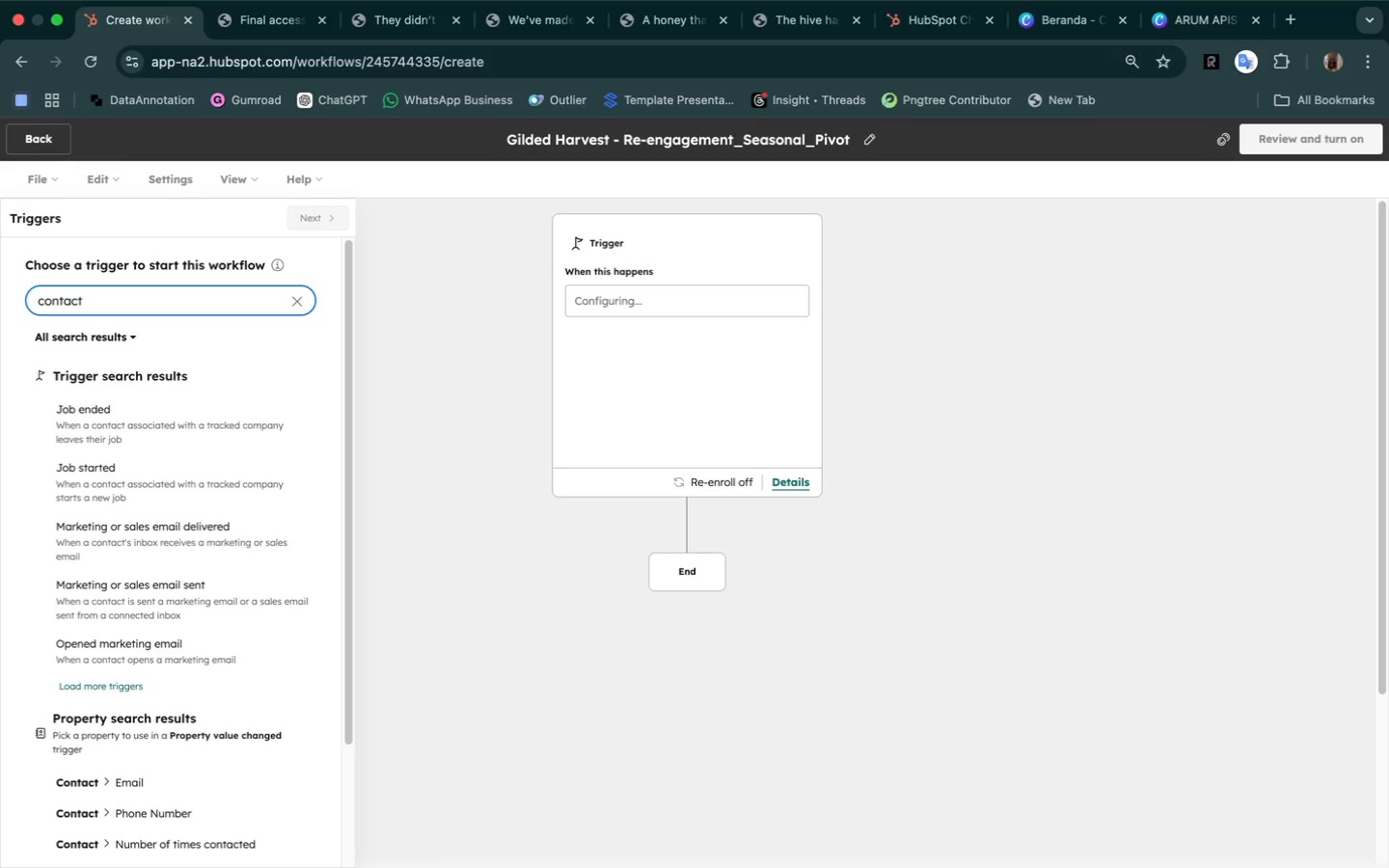 
wait(5.1)
 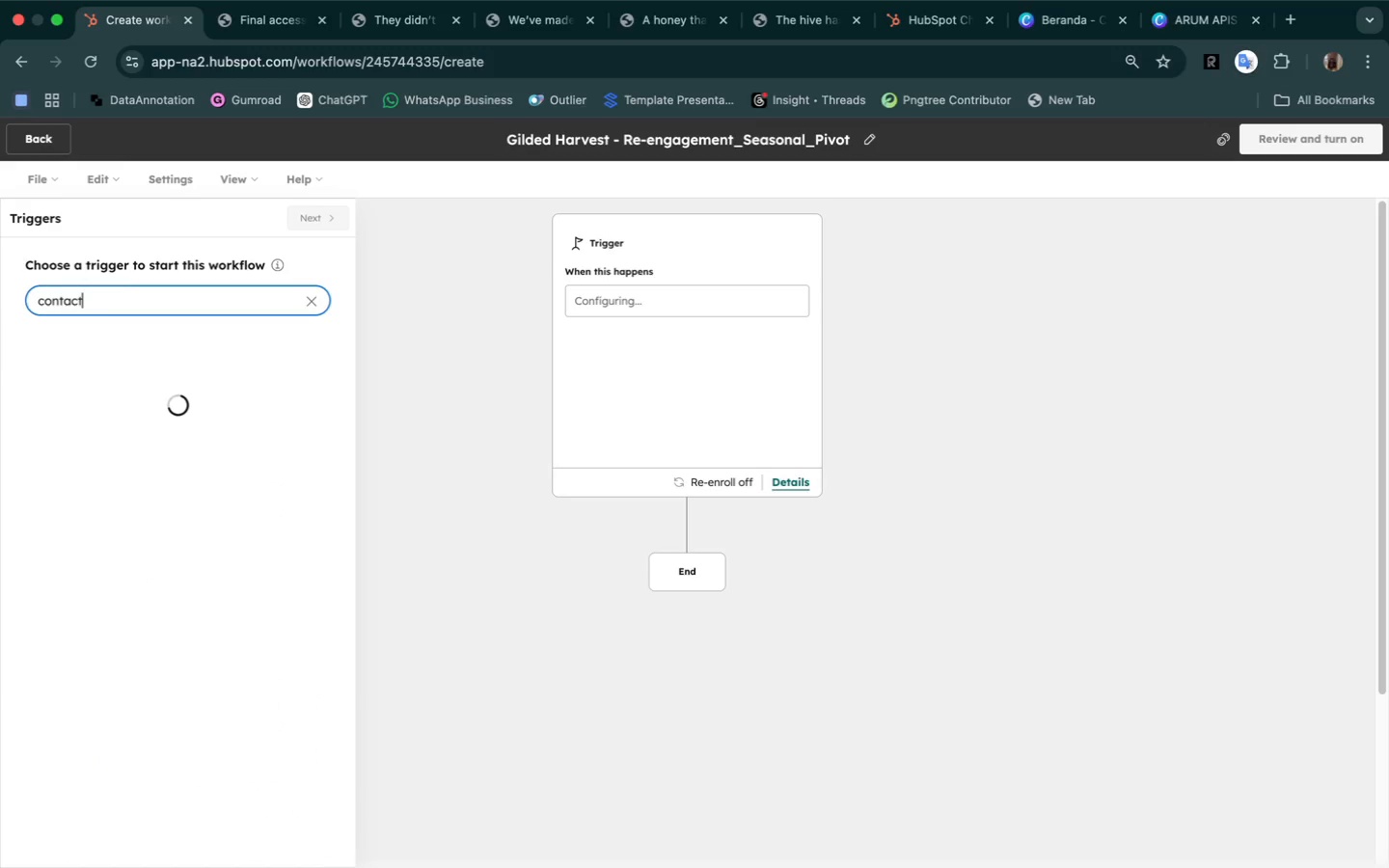 
scroll: coordinate [164, 595], scroll_direction: down, amount: 27.0
 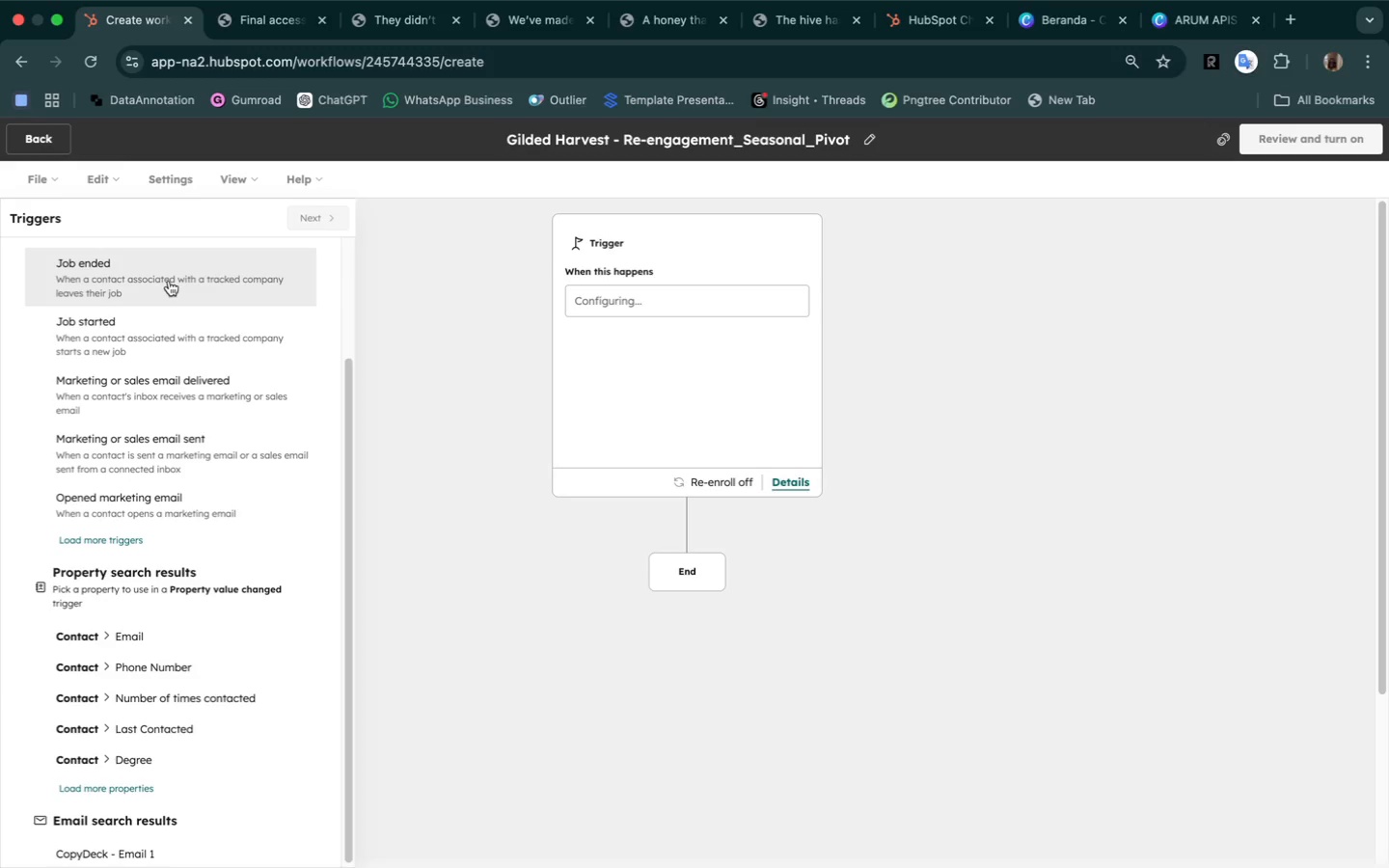 
scroll: coordinate [179, 297], scroll_direction: up, amount: 71.0
 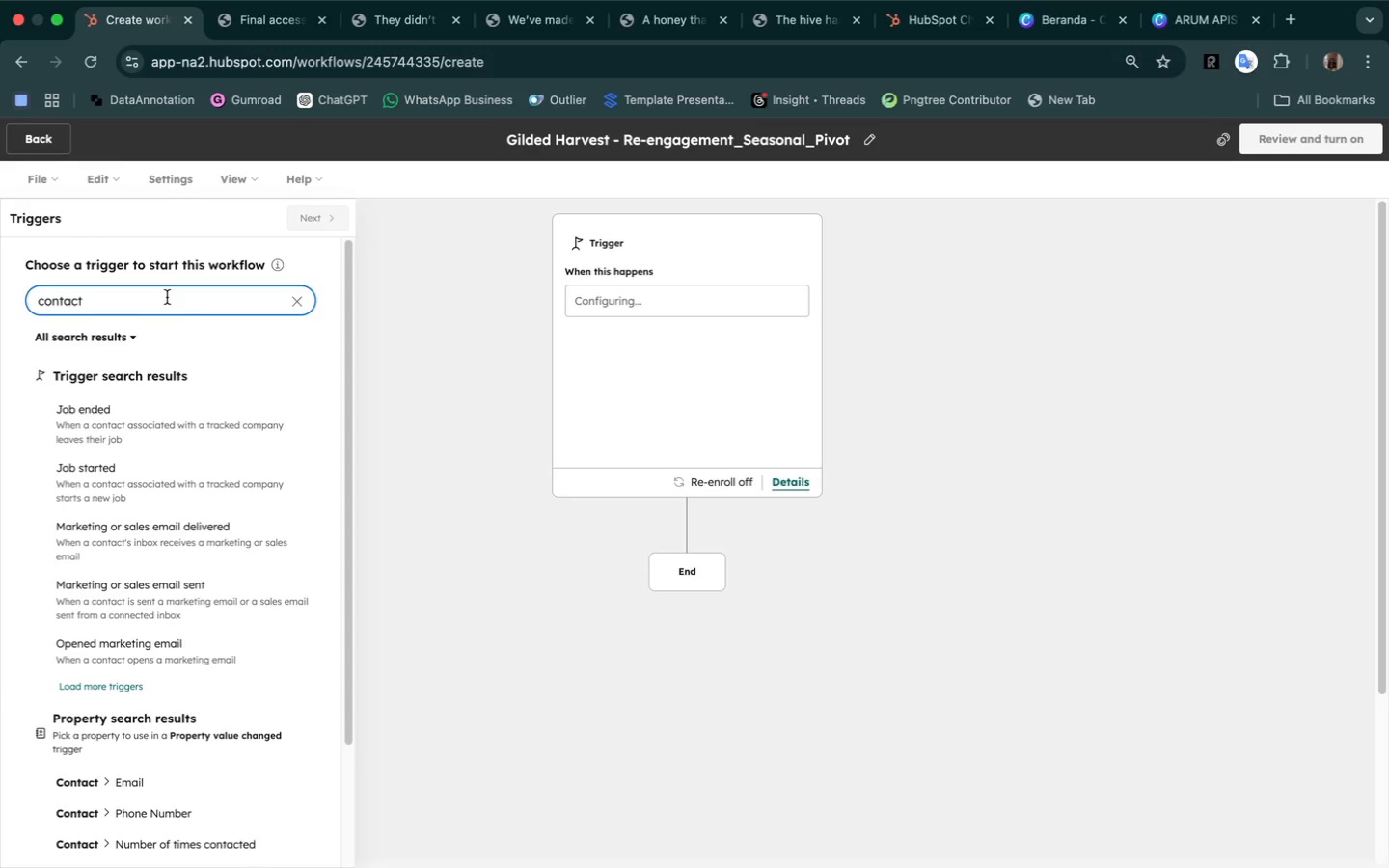 
type( proper)
 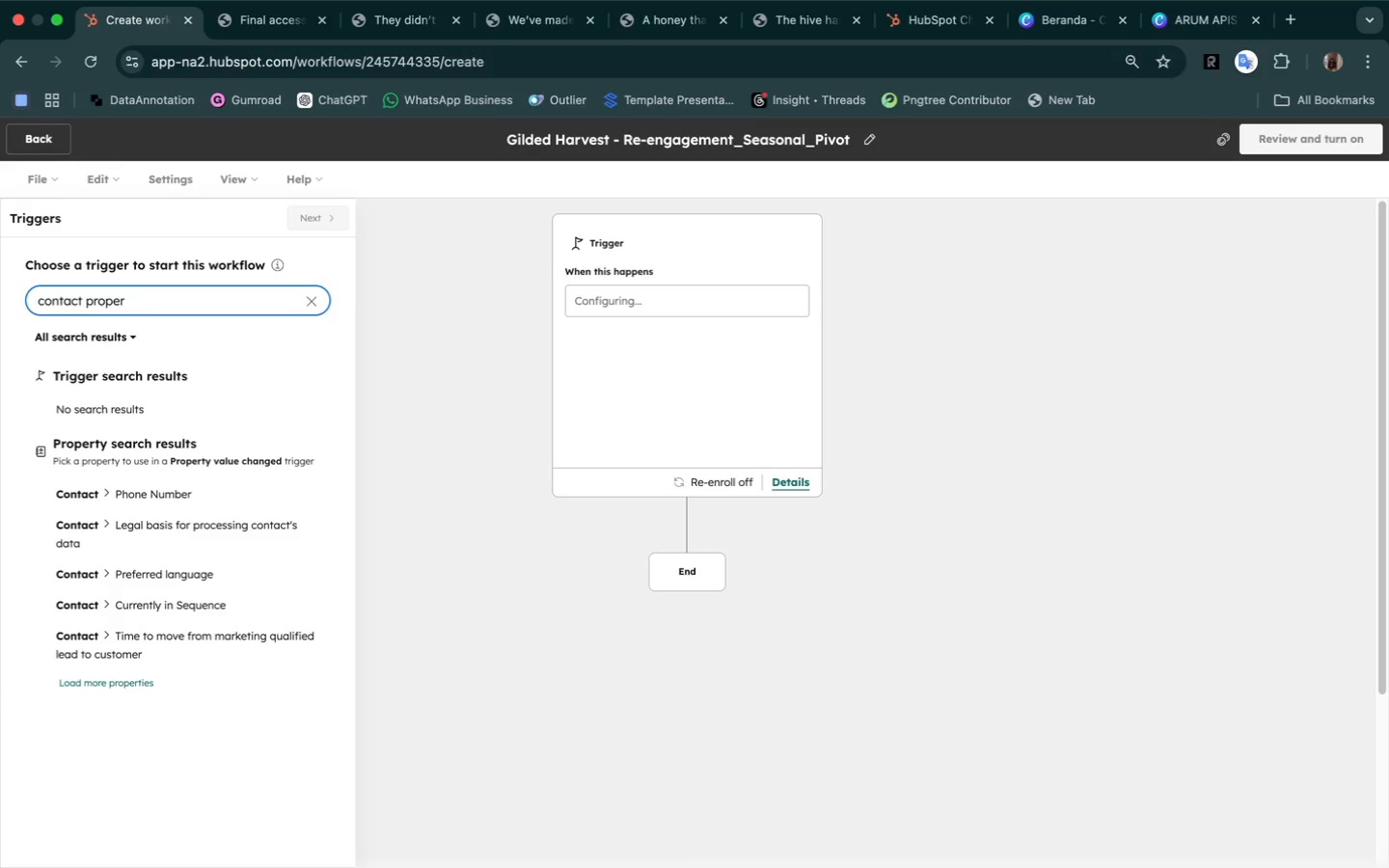 
wait(6.41)
 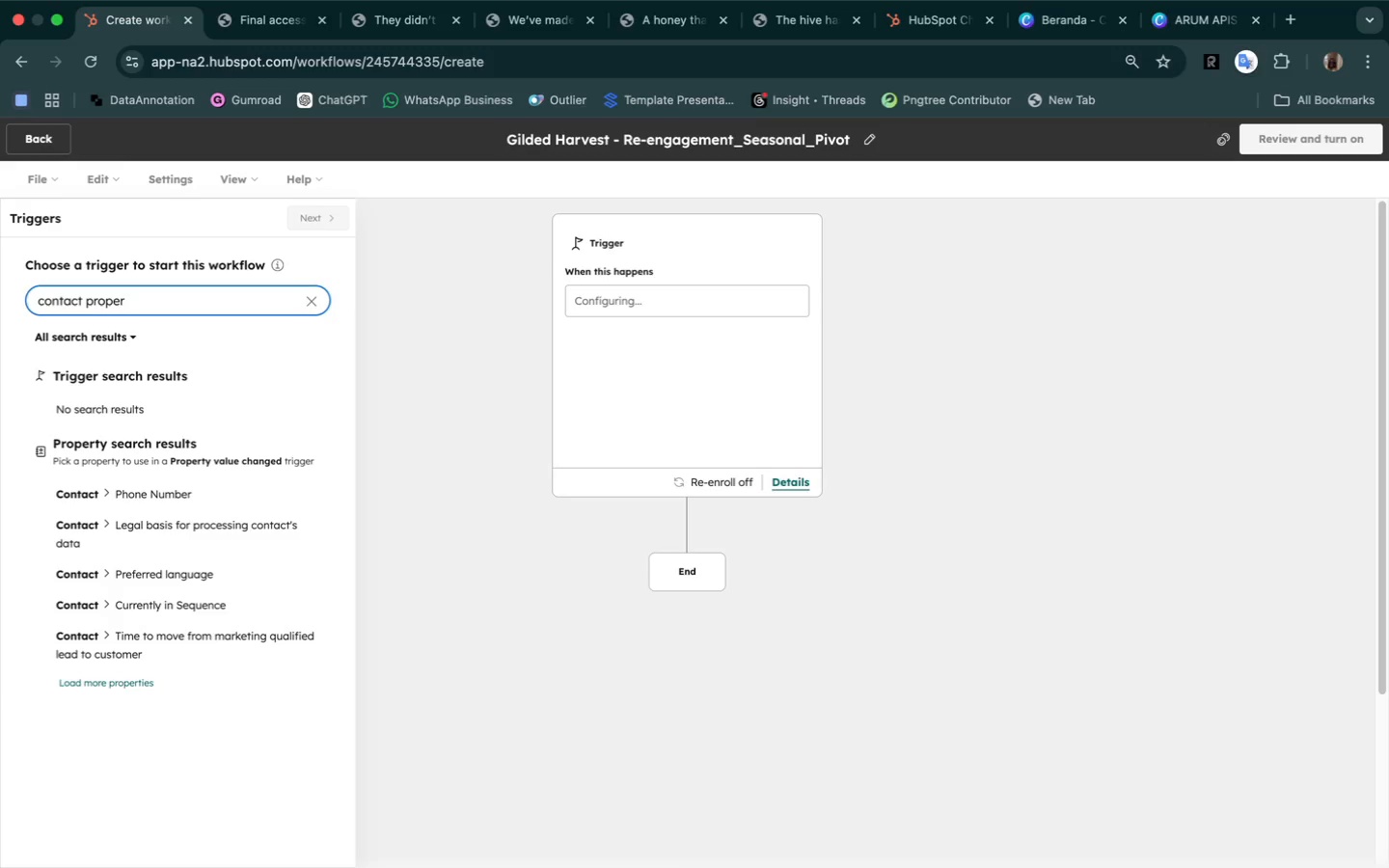 
left_click([312, 300])
 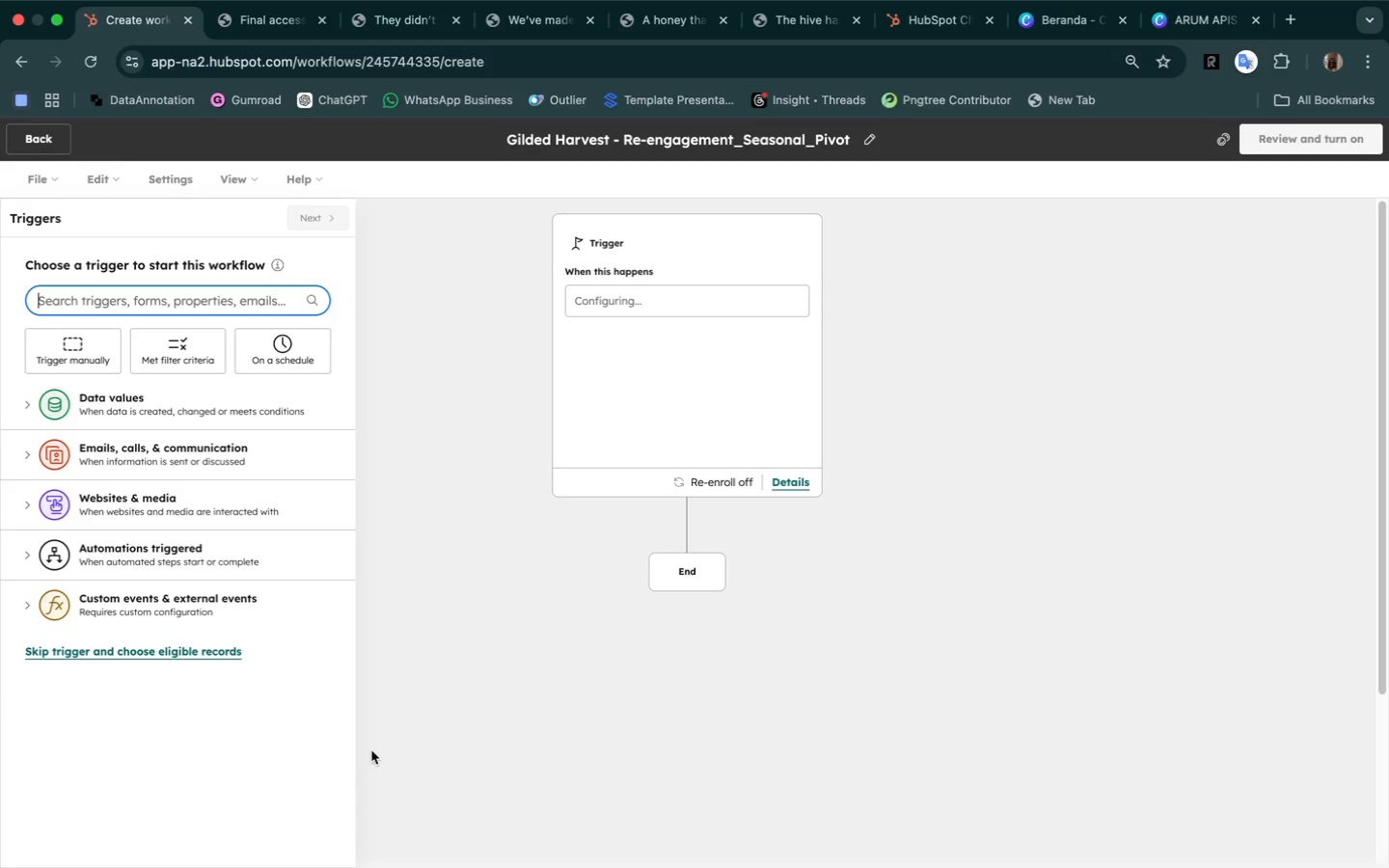 
wait(36.24)
 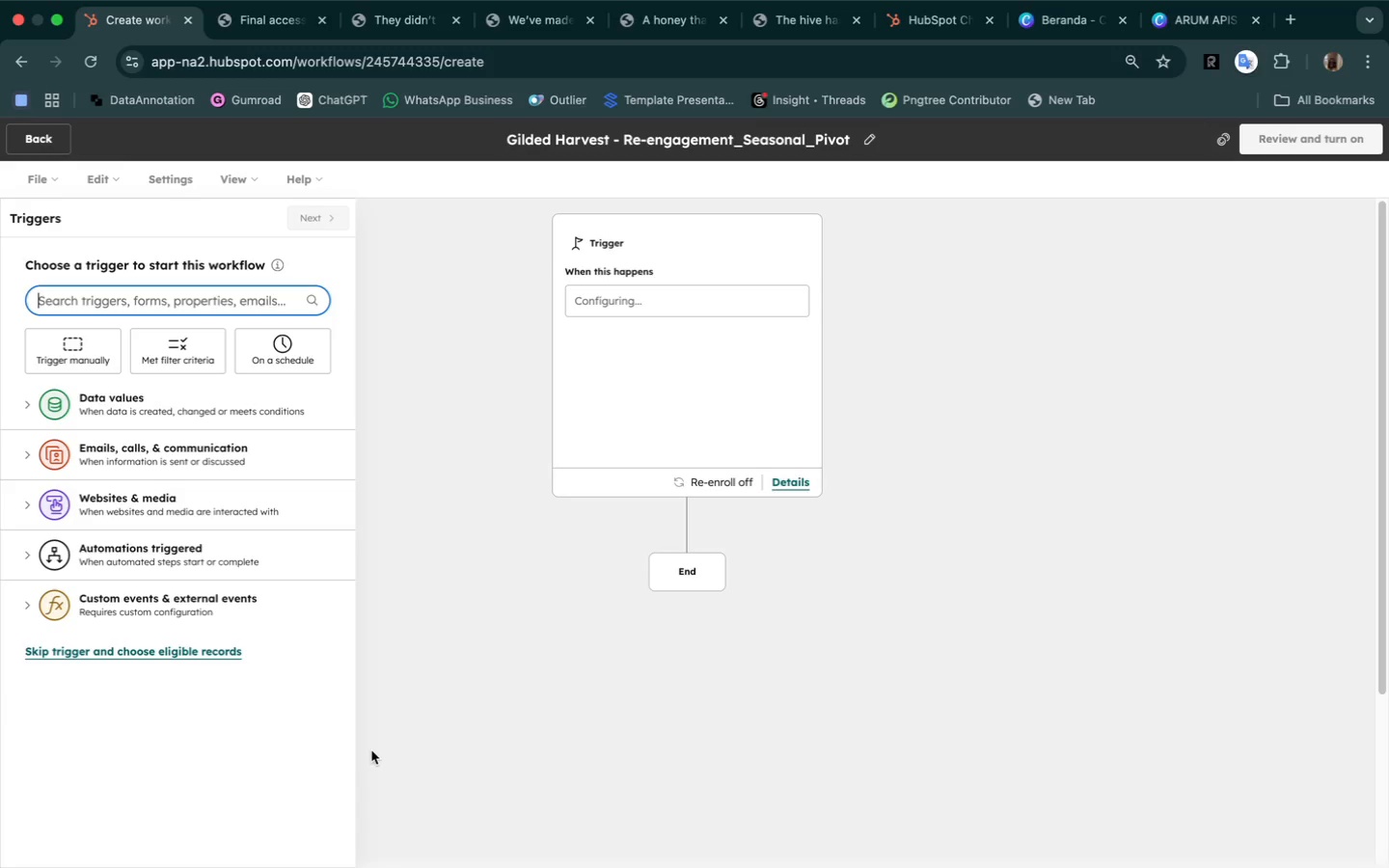 
left_click([198, 349])
 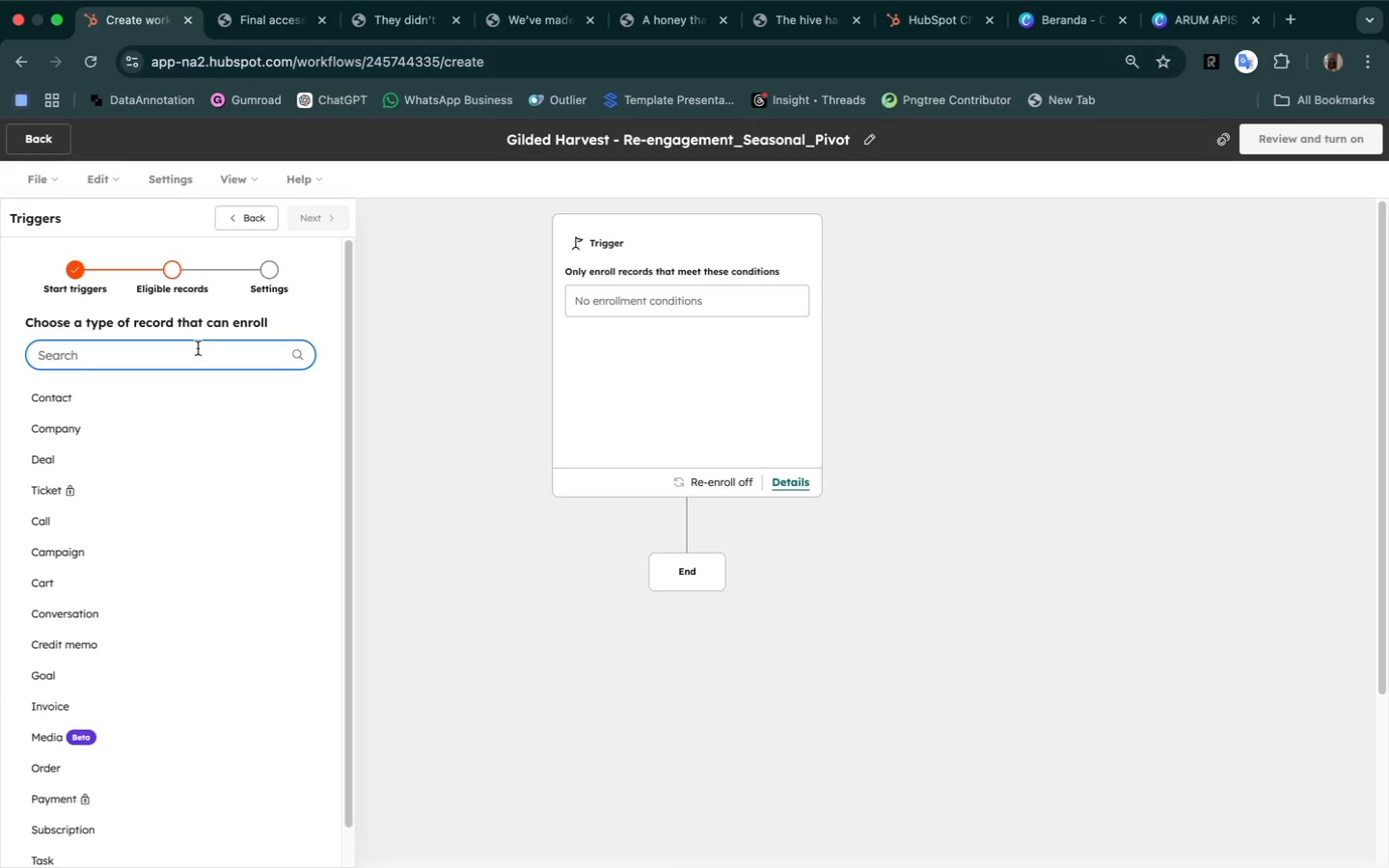 
wait(19.82)
 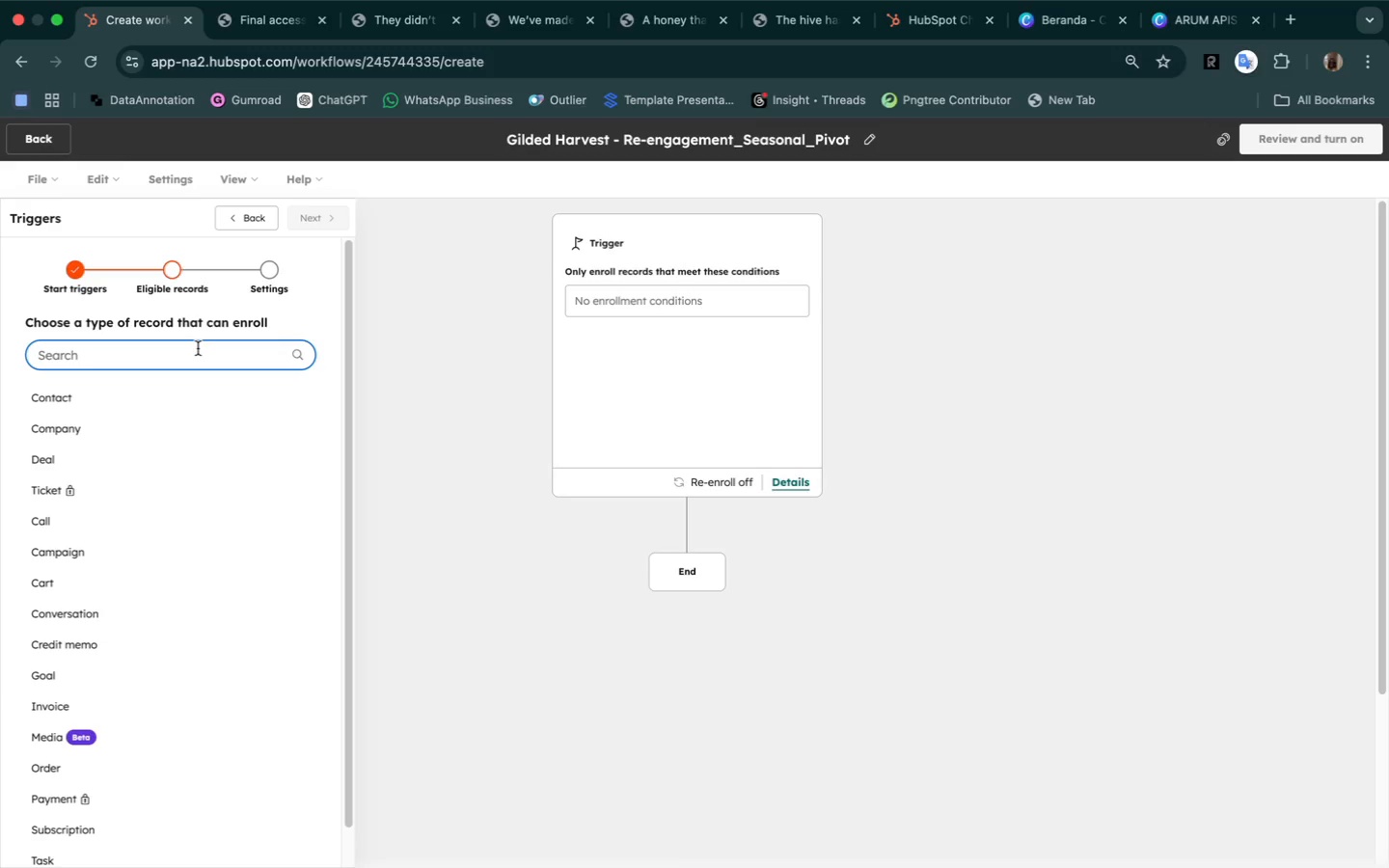 
scroll: coordinate [163, 589], scroll_direction: down, amount: 25.0
 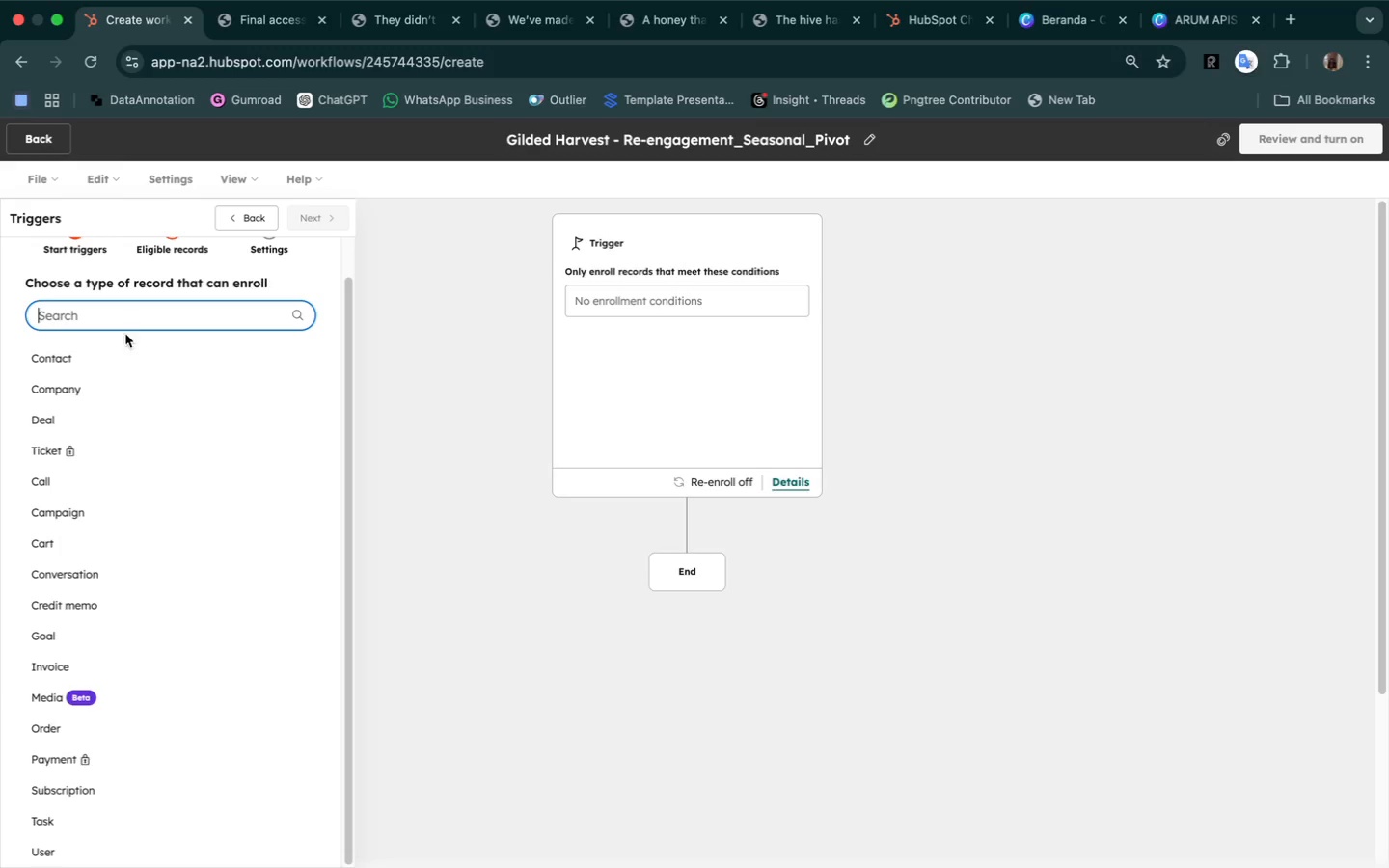 
left_click([104, 354])
 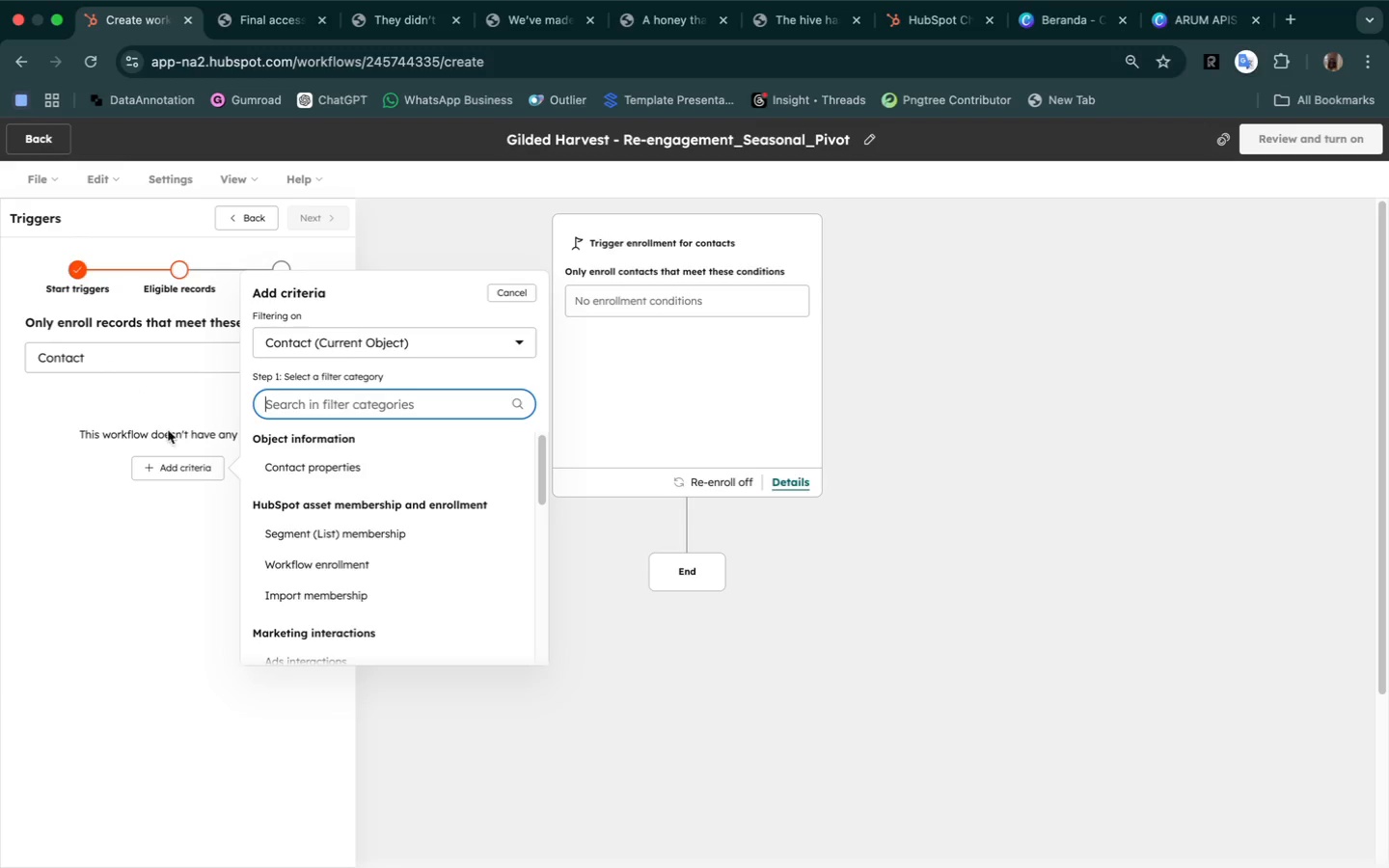 
left_click([289, 463])
 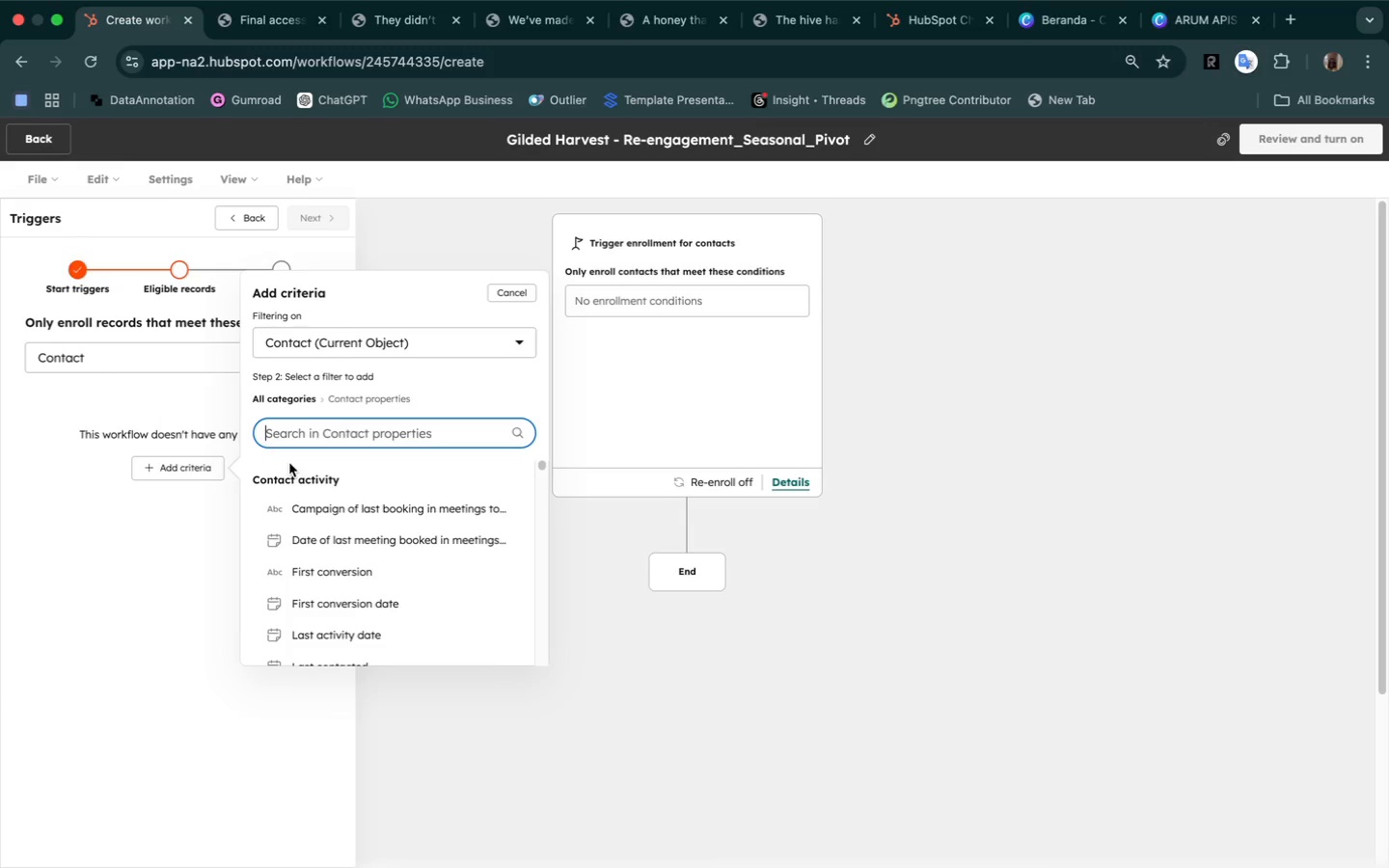 
wait(9.27)
 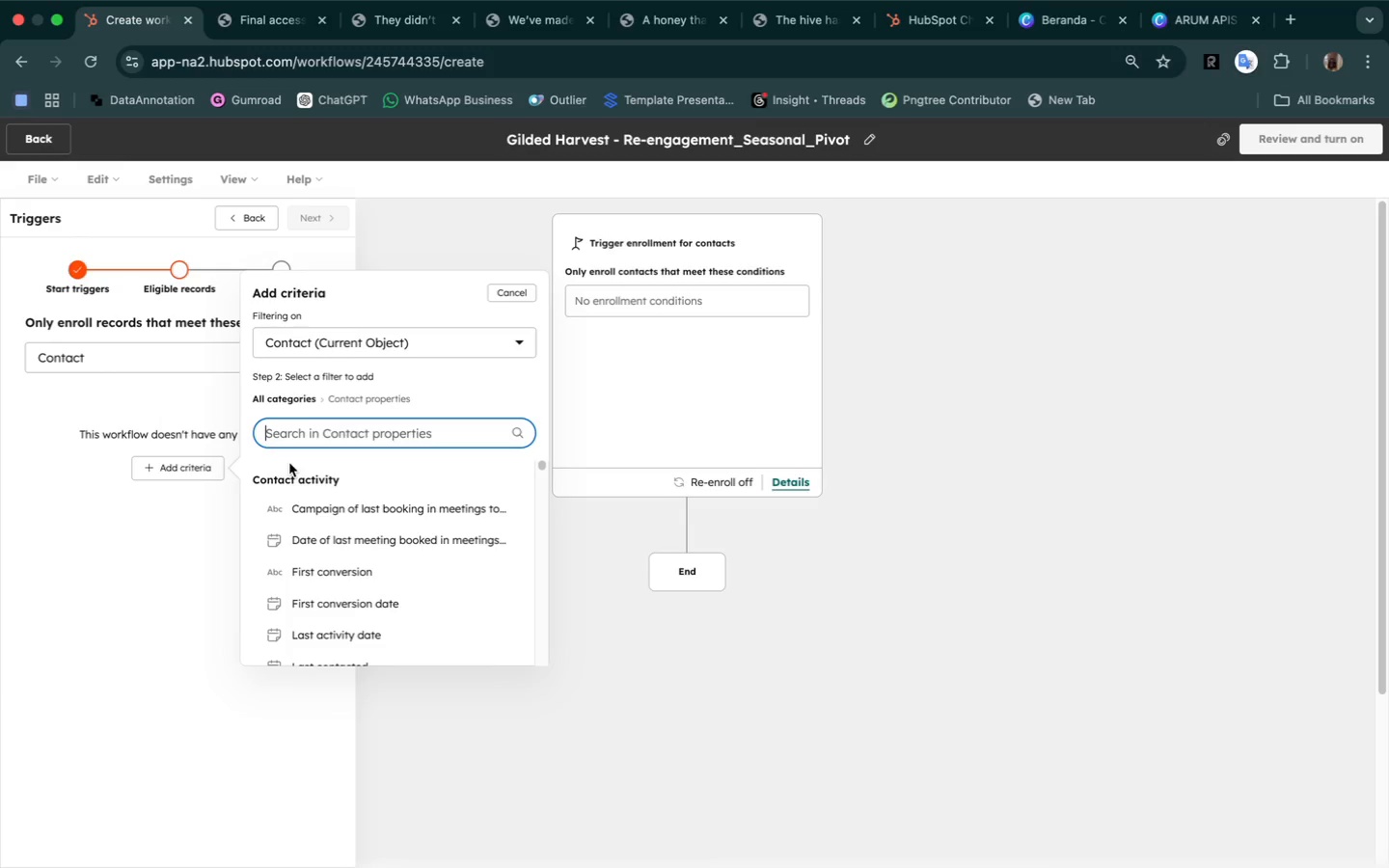 
type(last)
 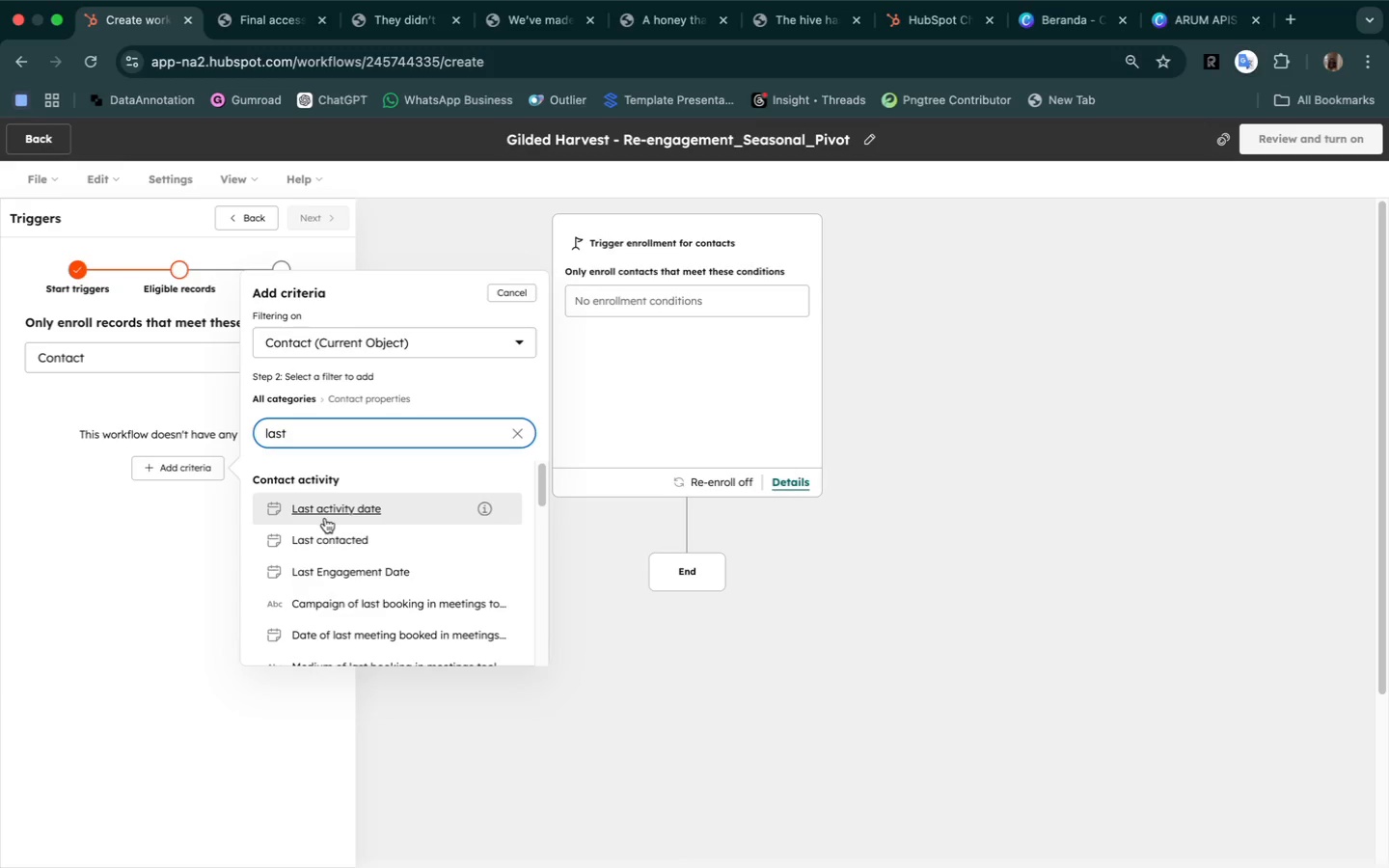 
left_click([328, 510])
 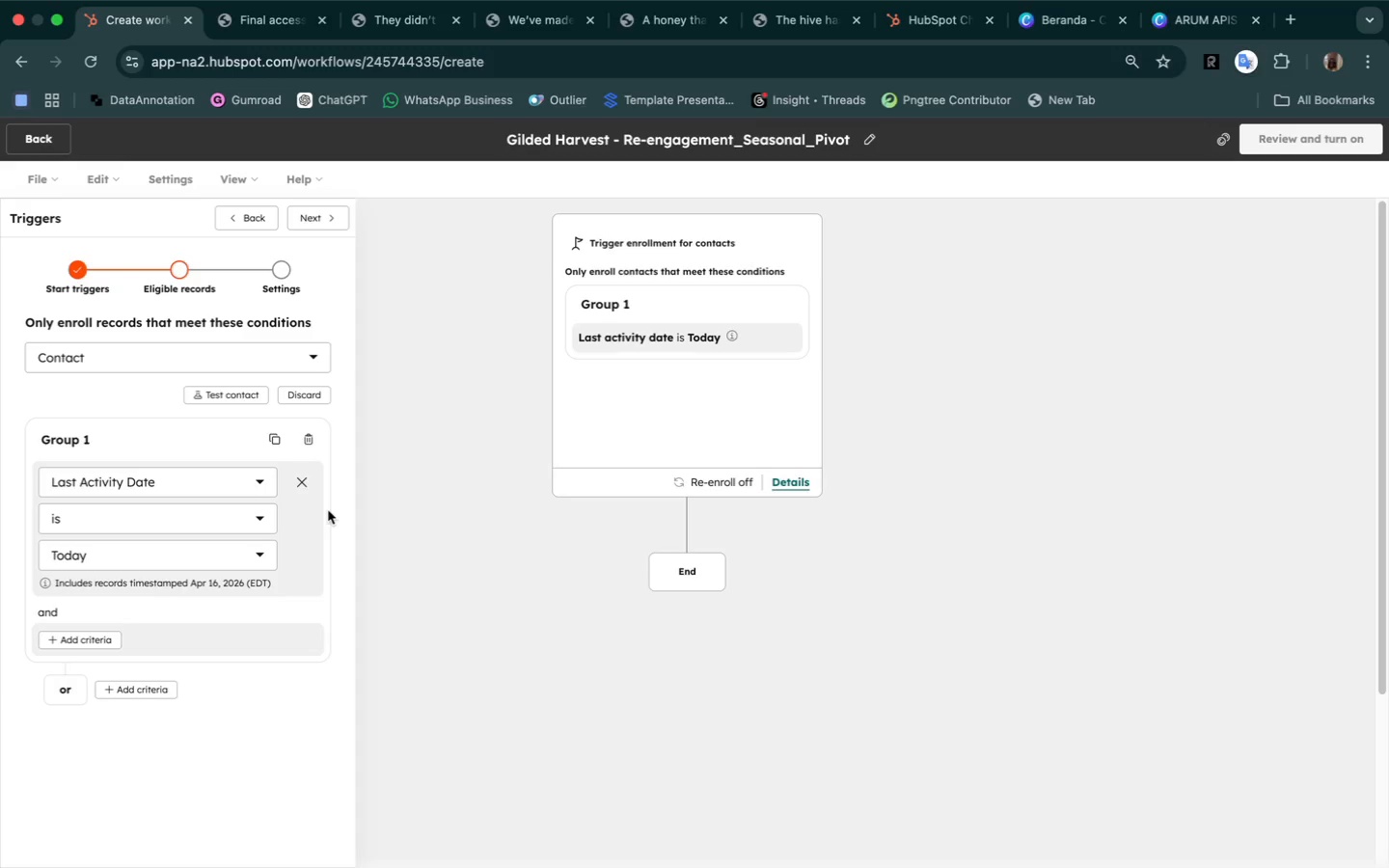 
wait(16.61)
 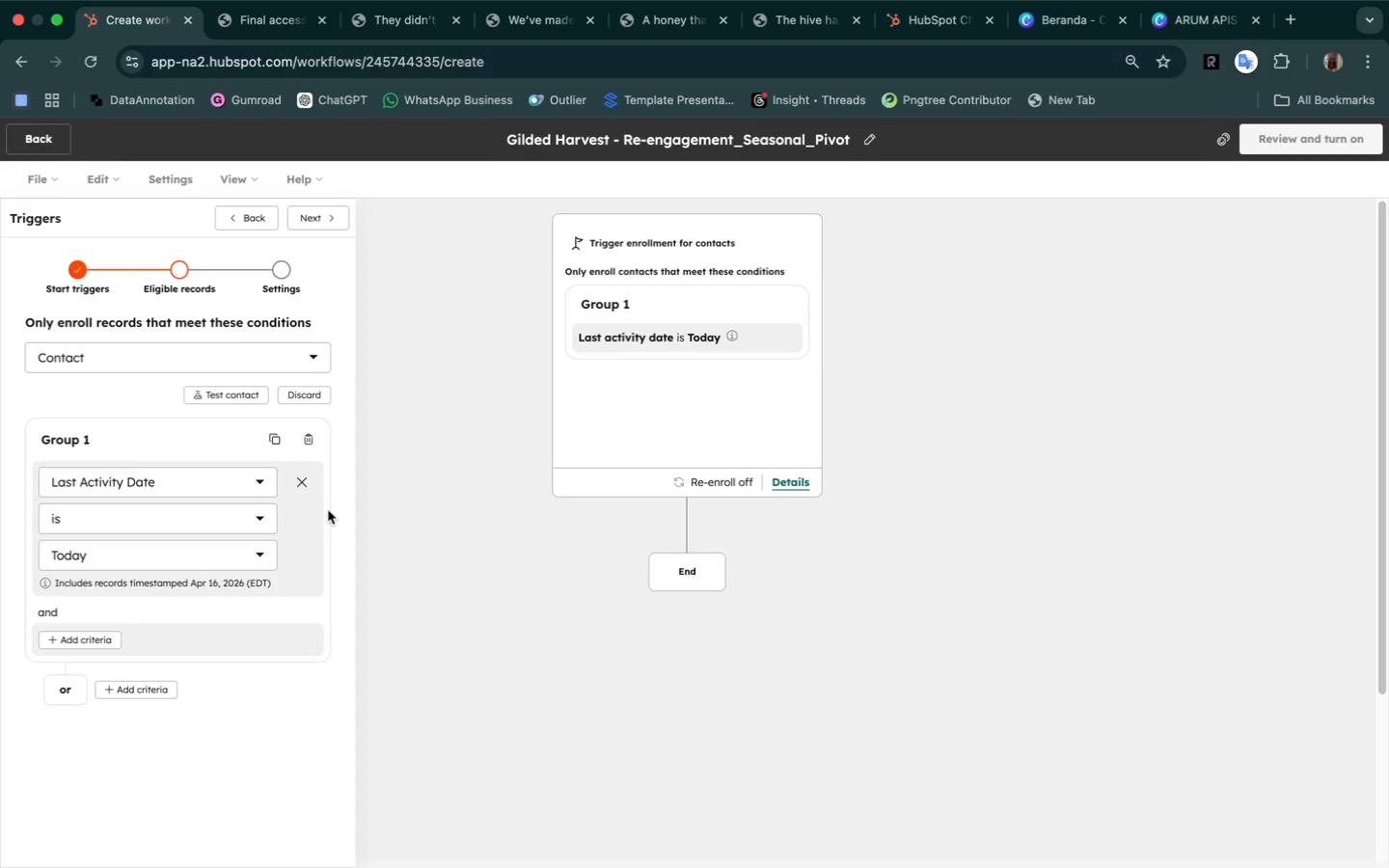 
left_click([261, 515])
 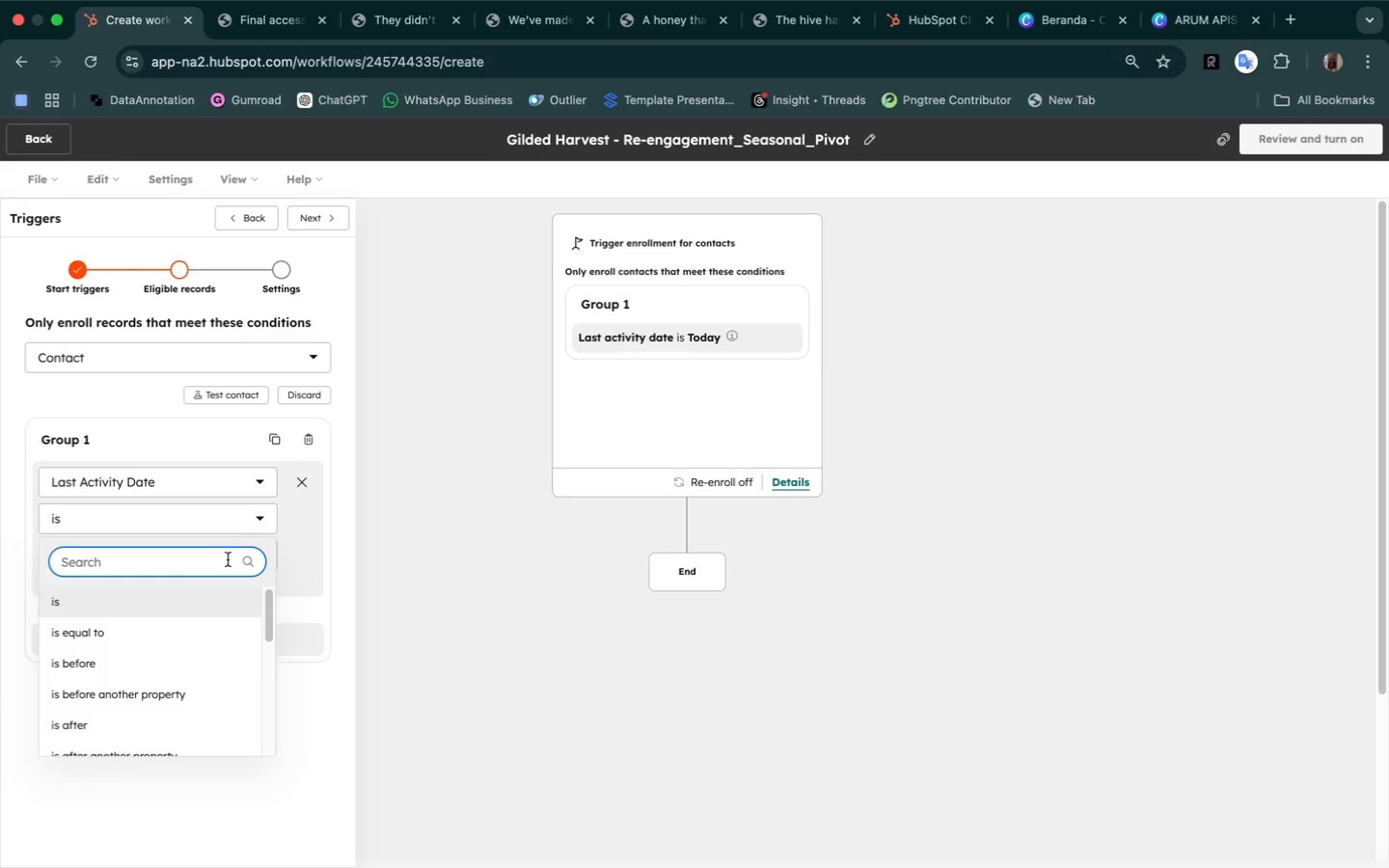 
scroll: coordinate [220, 637], scroll_direction: down, amount: 14.0
 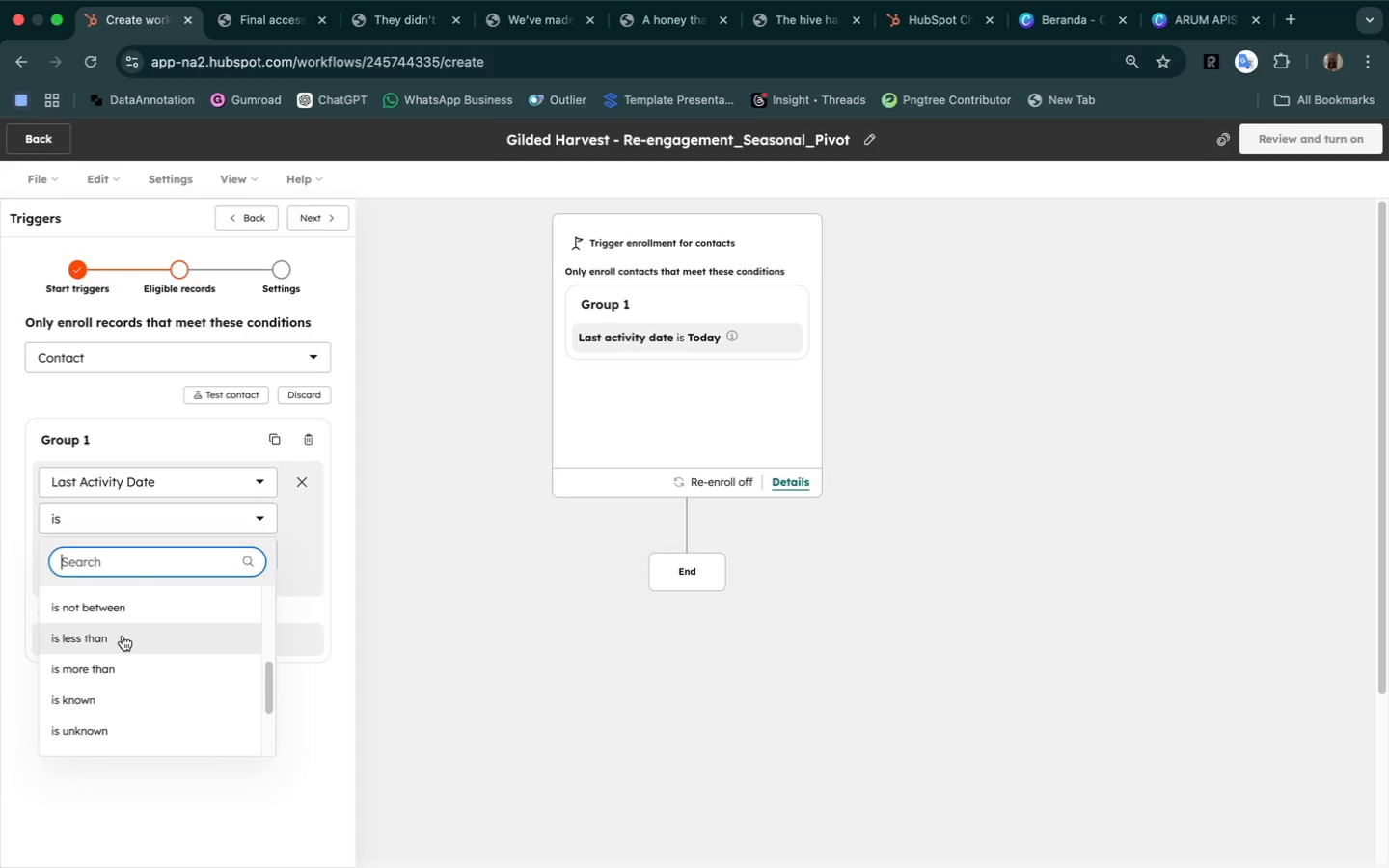 
left_click([123, 636])
 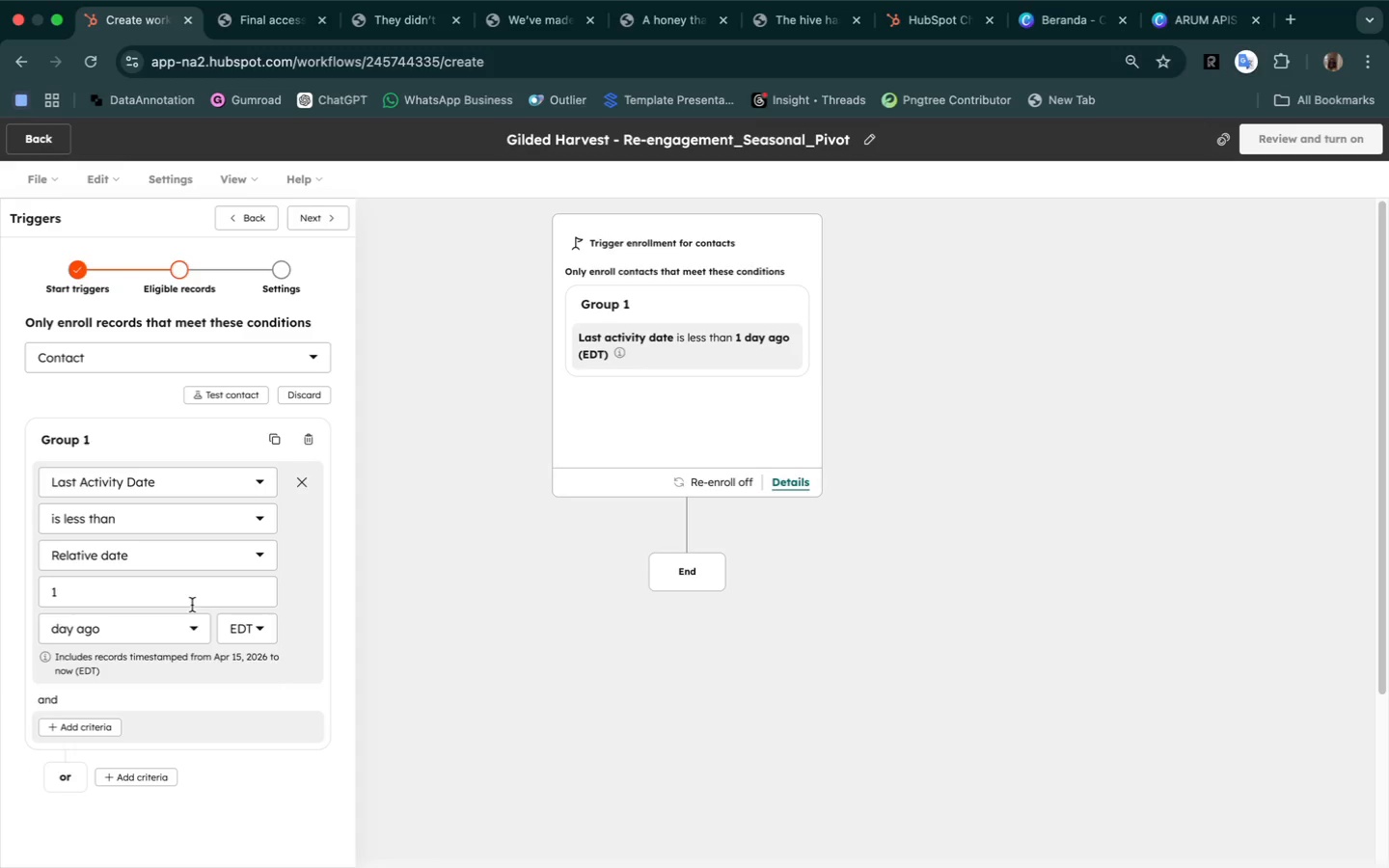 
left_click([184, 598])
 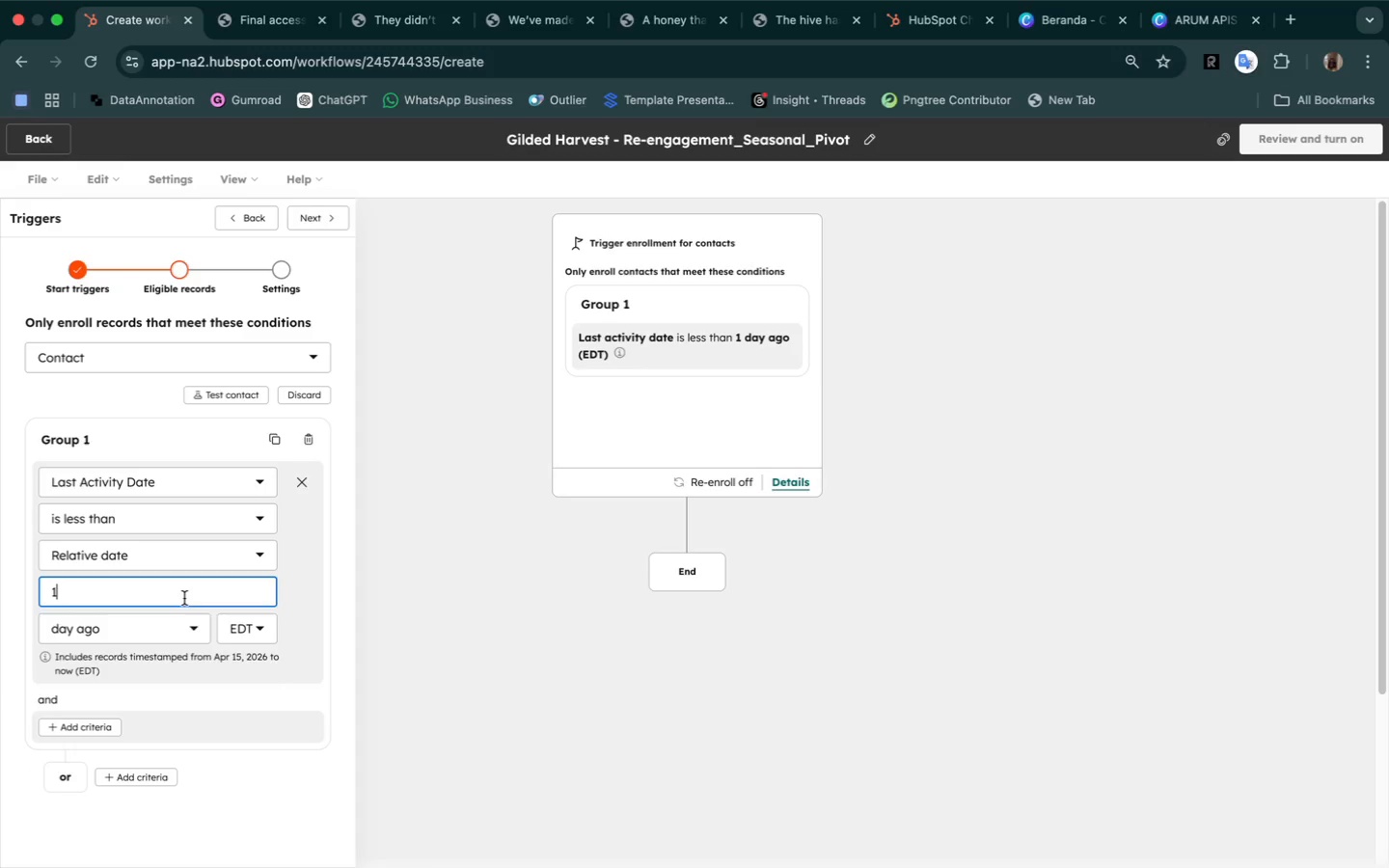 
type(80)
 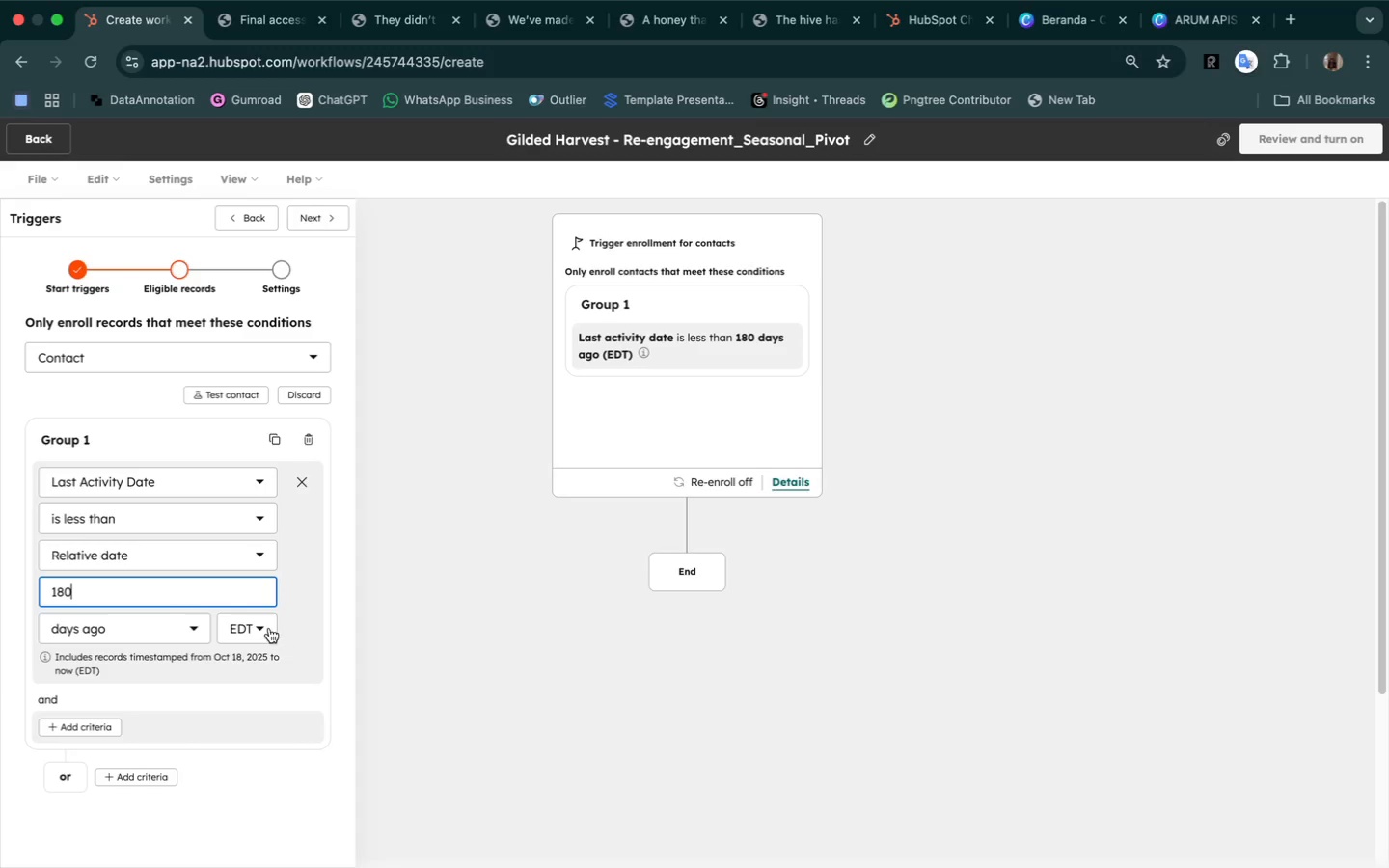 
left_click([260, 628])
 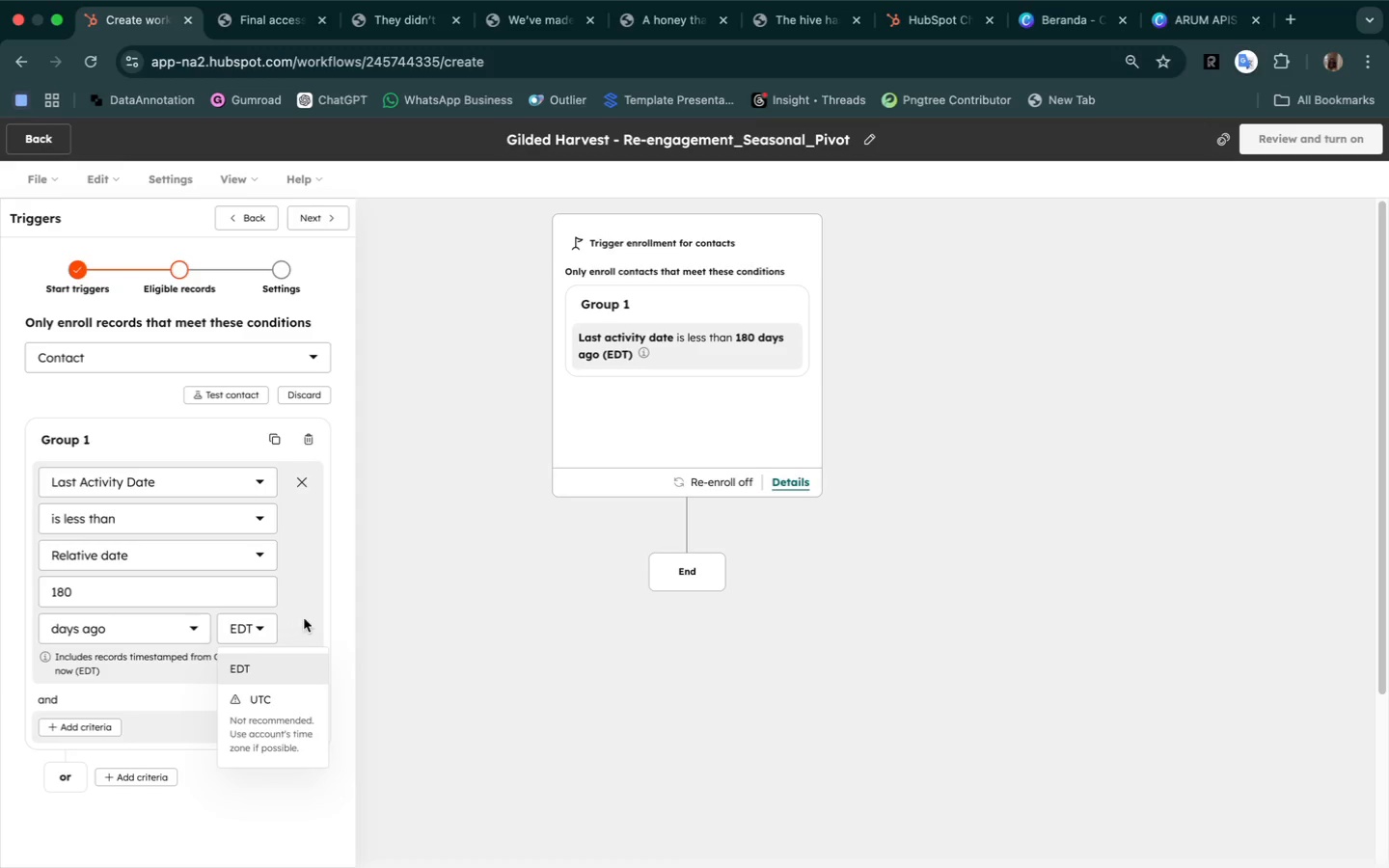 
left_click([310, 616])
 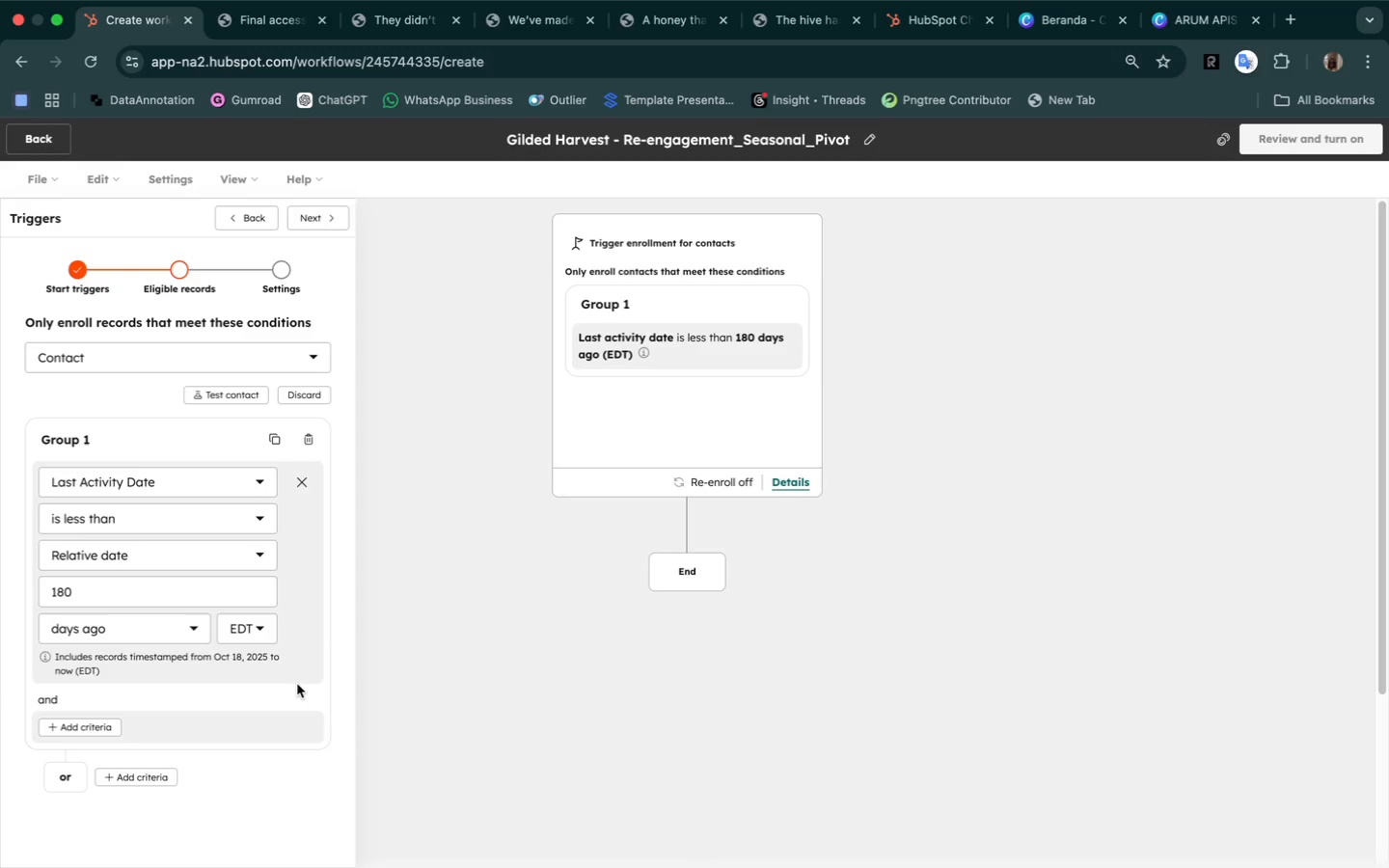 
scroll: coordinate [297, 684], scroll_direction: down, amount: 3.0
 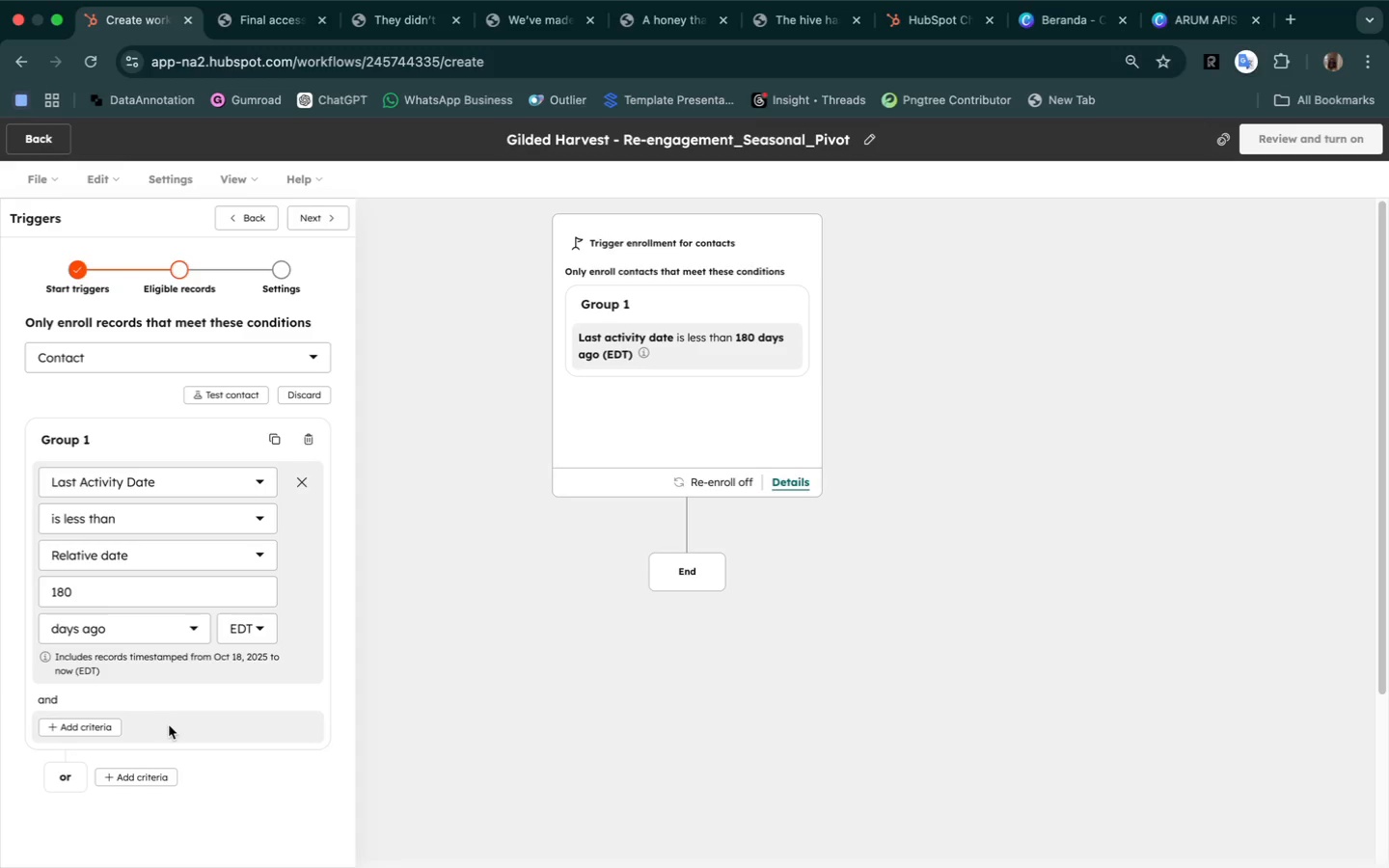 
wait(80.75)
 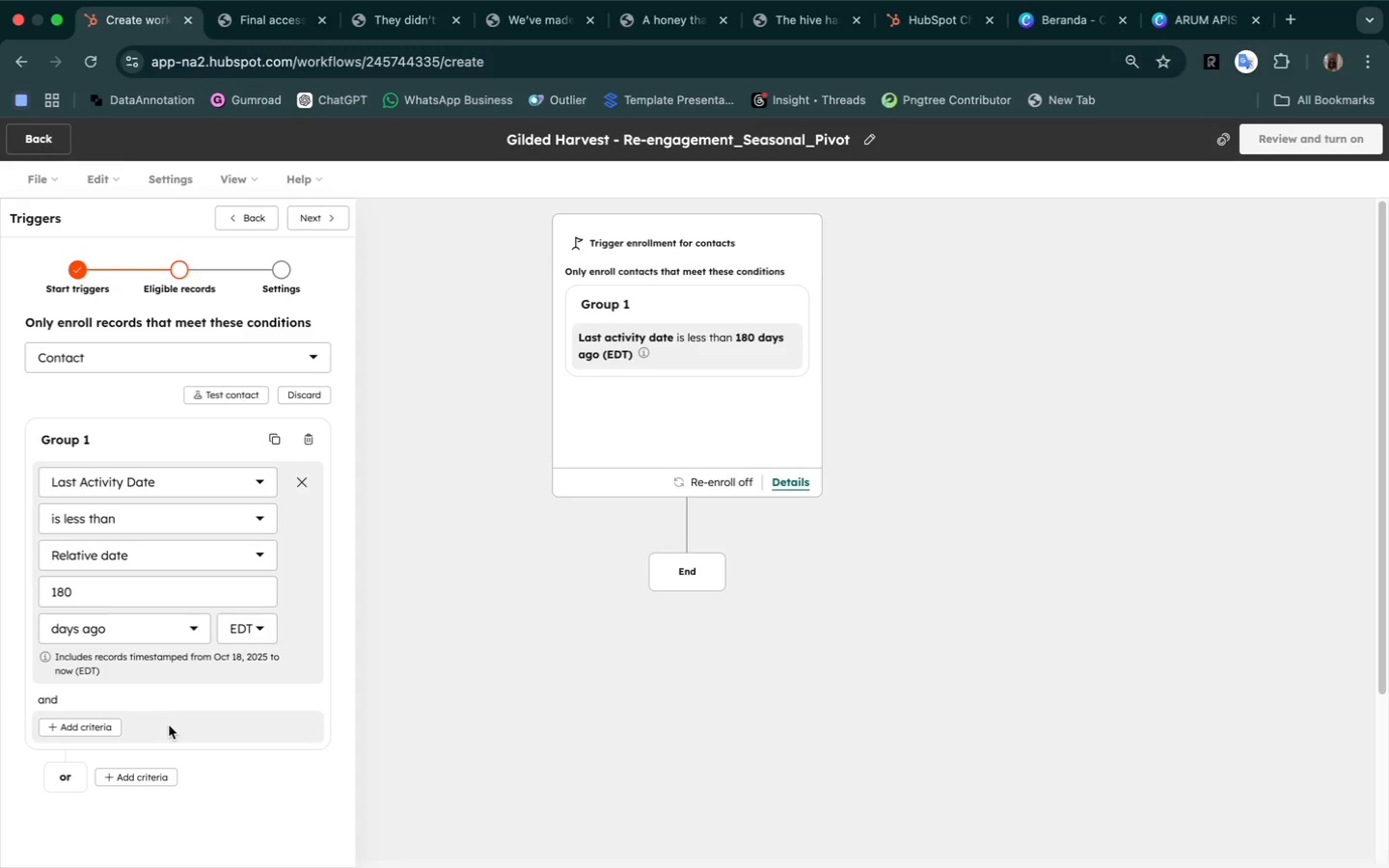 
left_click([620, 638])
 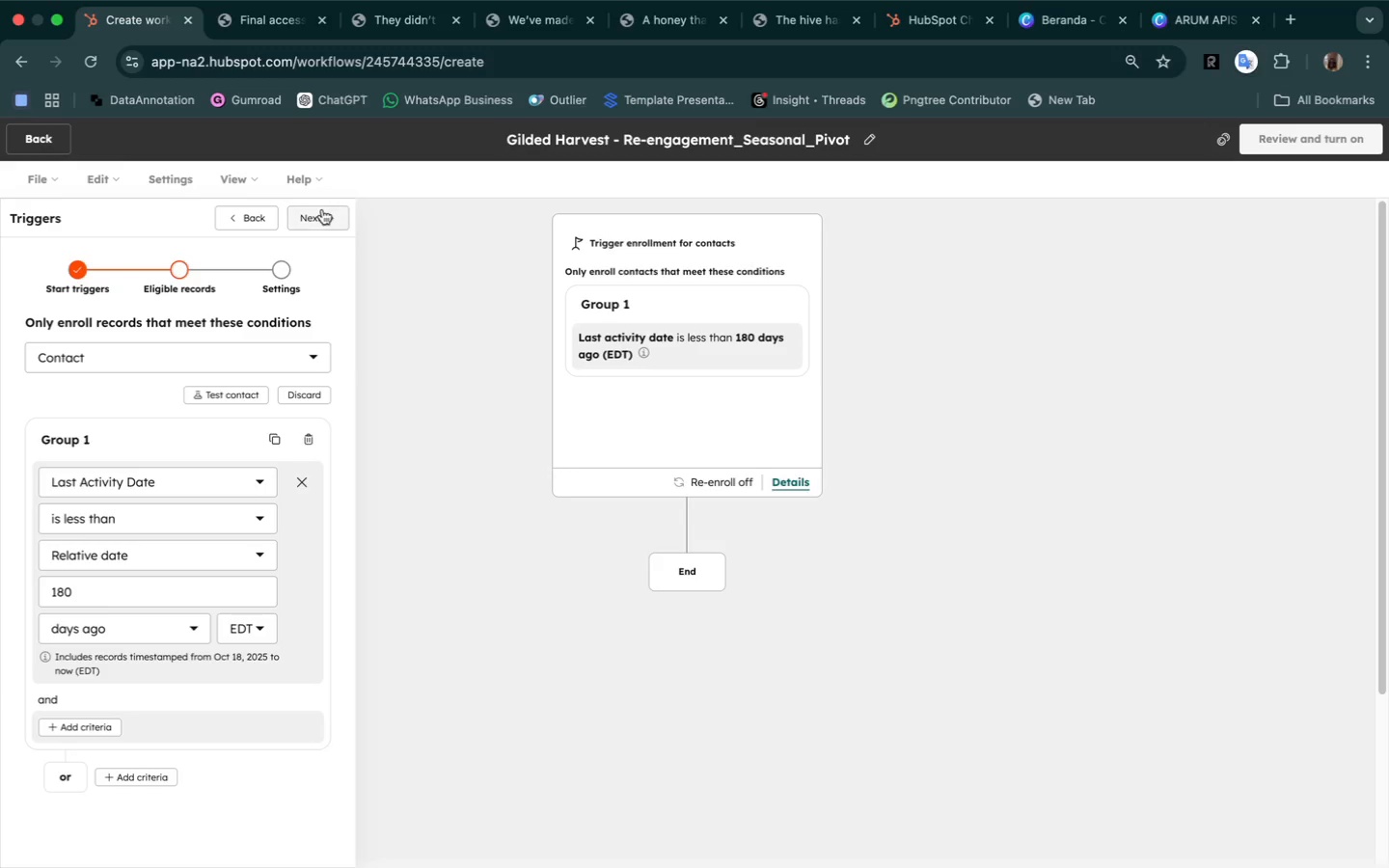 
left_click([322, 216])
 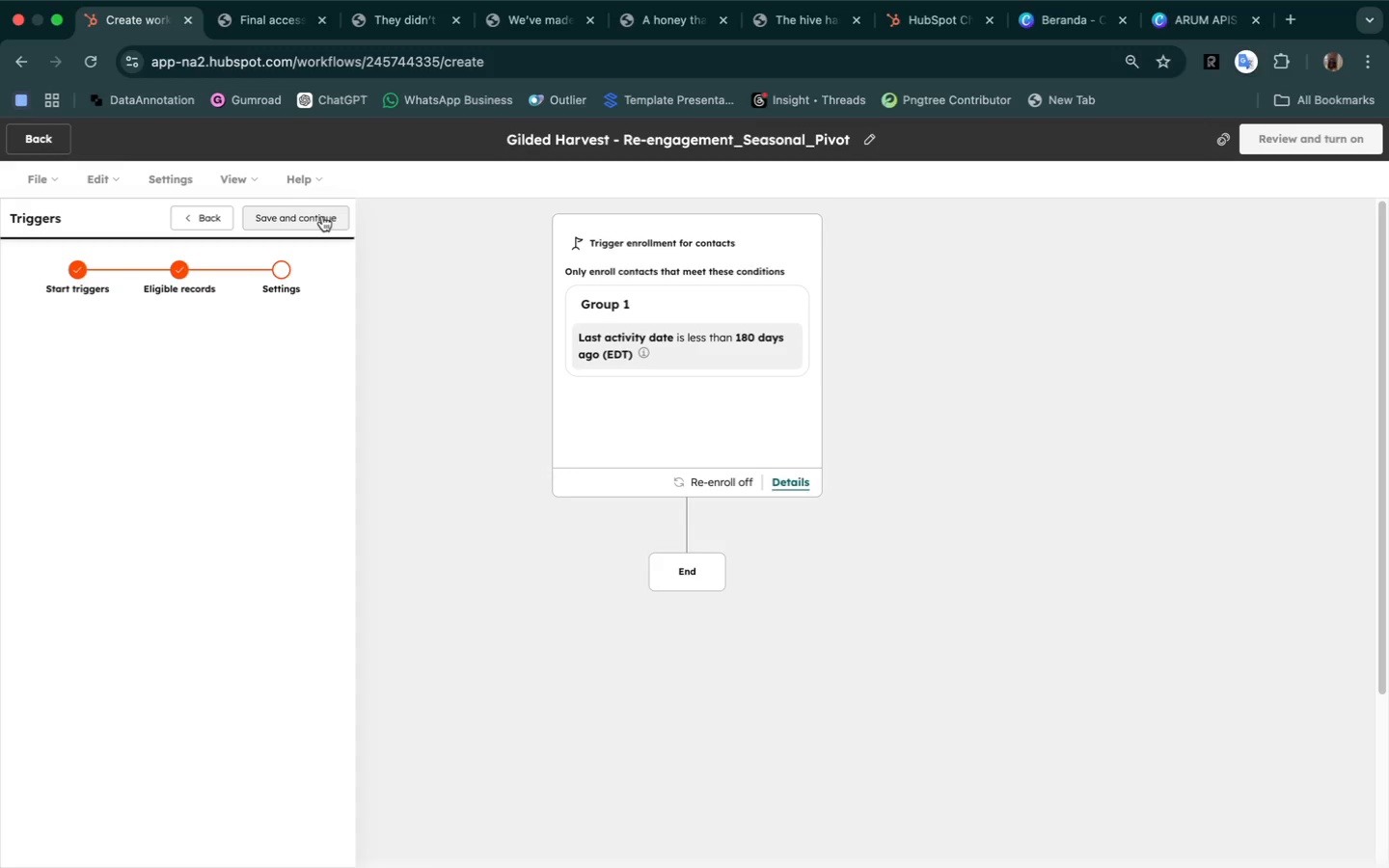 
left_click([322, 216])
 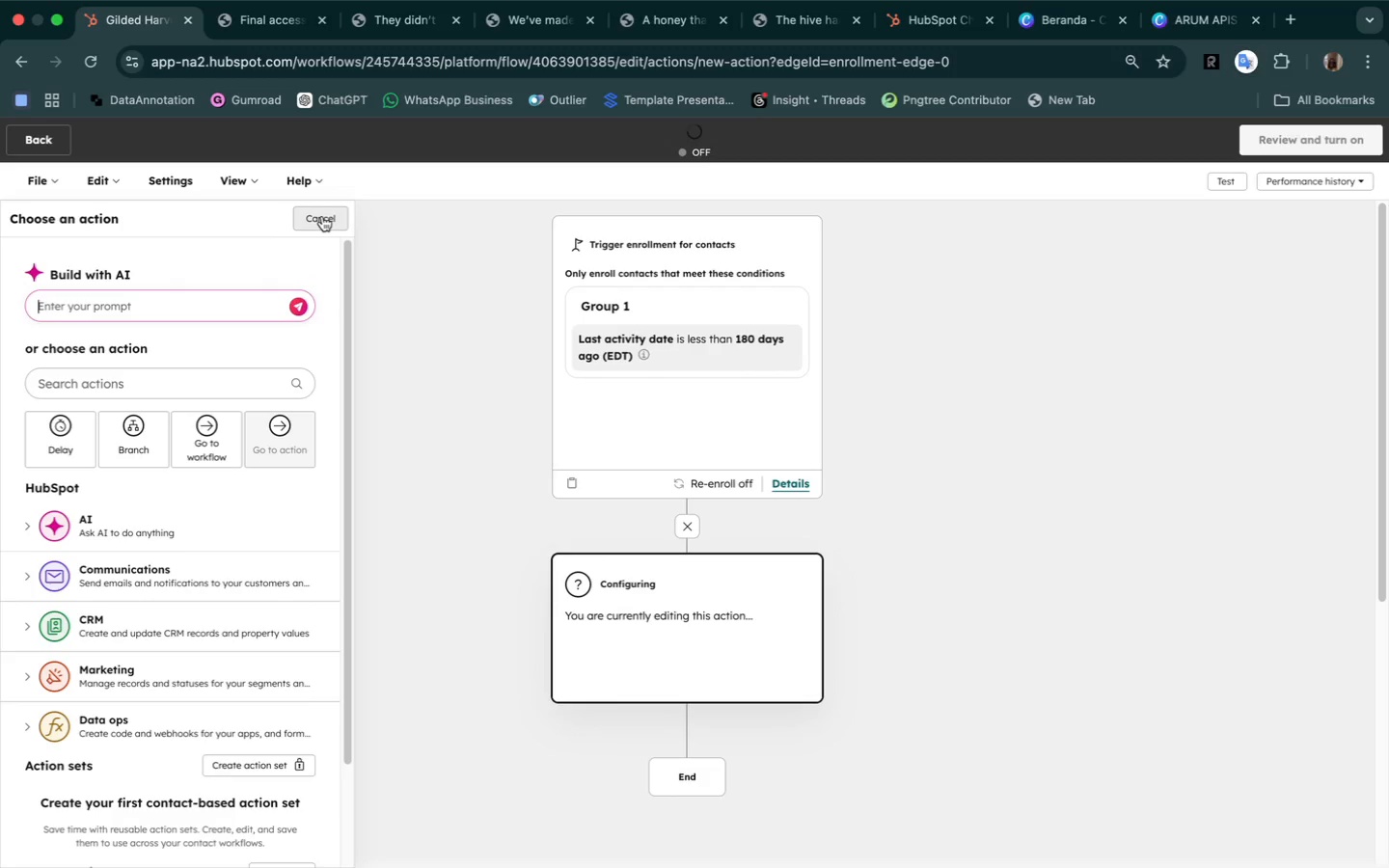 
wait(5.67)
 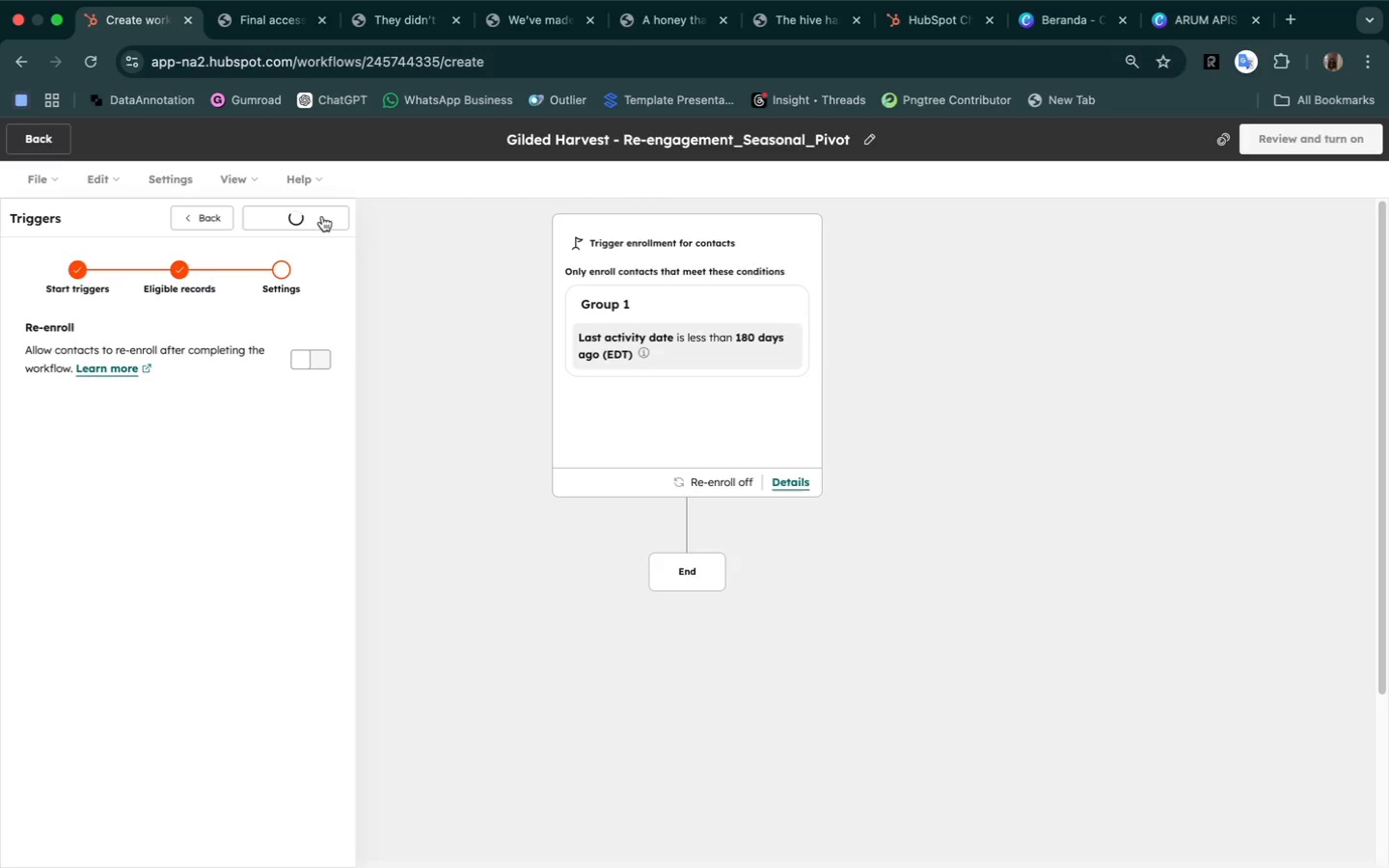 
left_click([962, 498])
 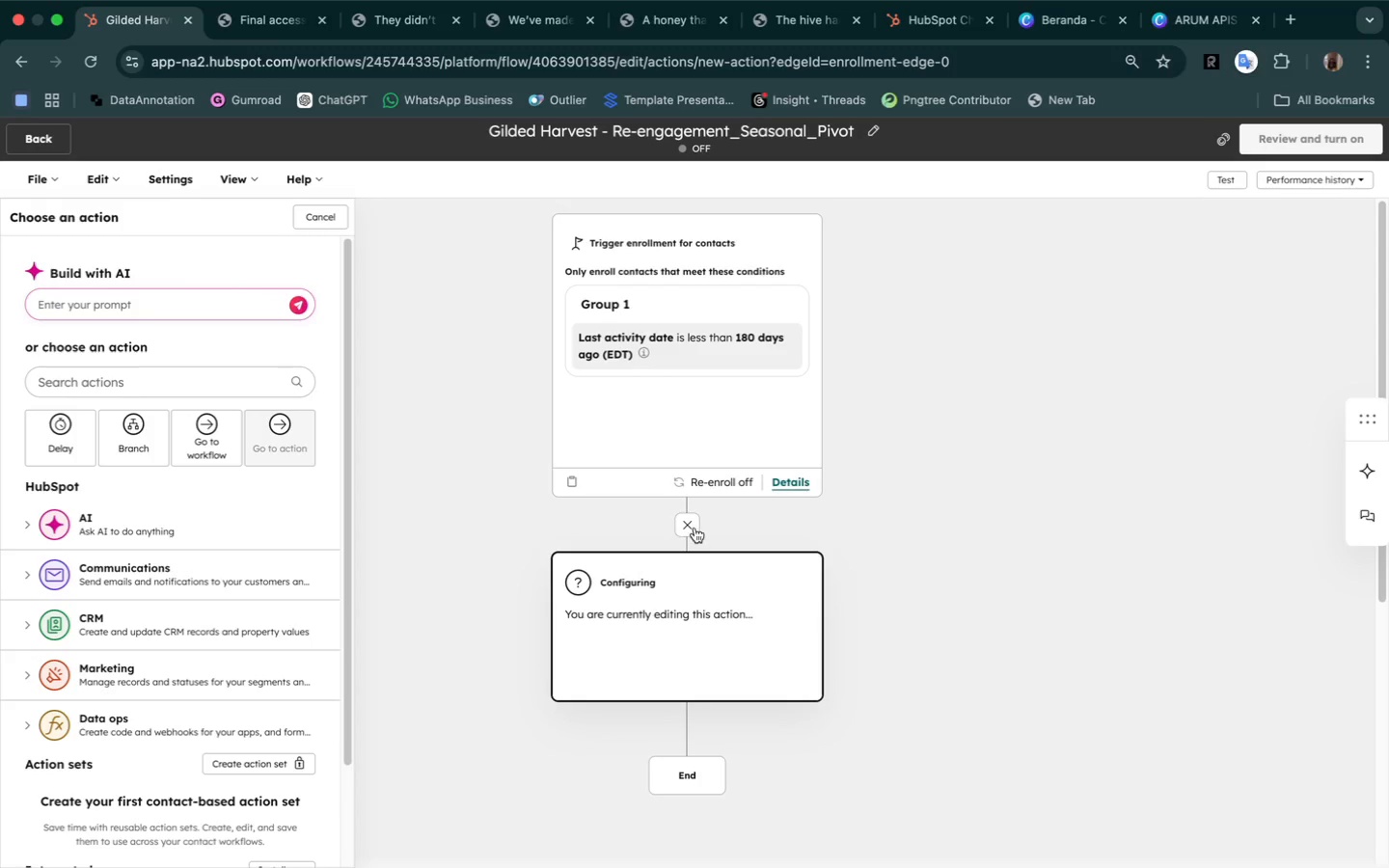 
left_click([763, 412])
 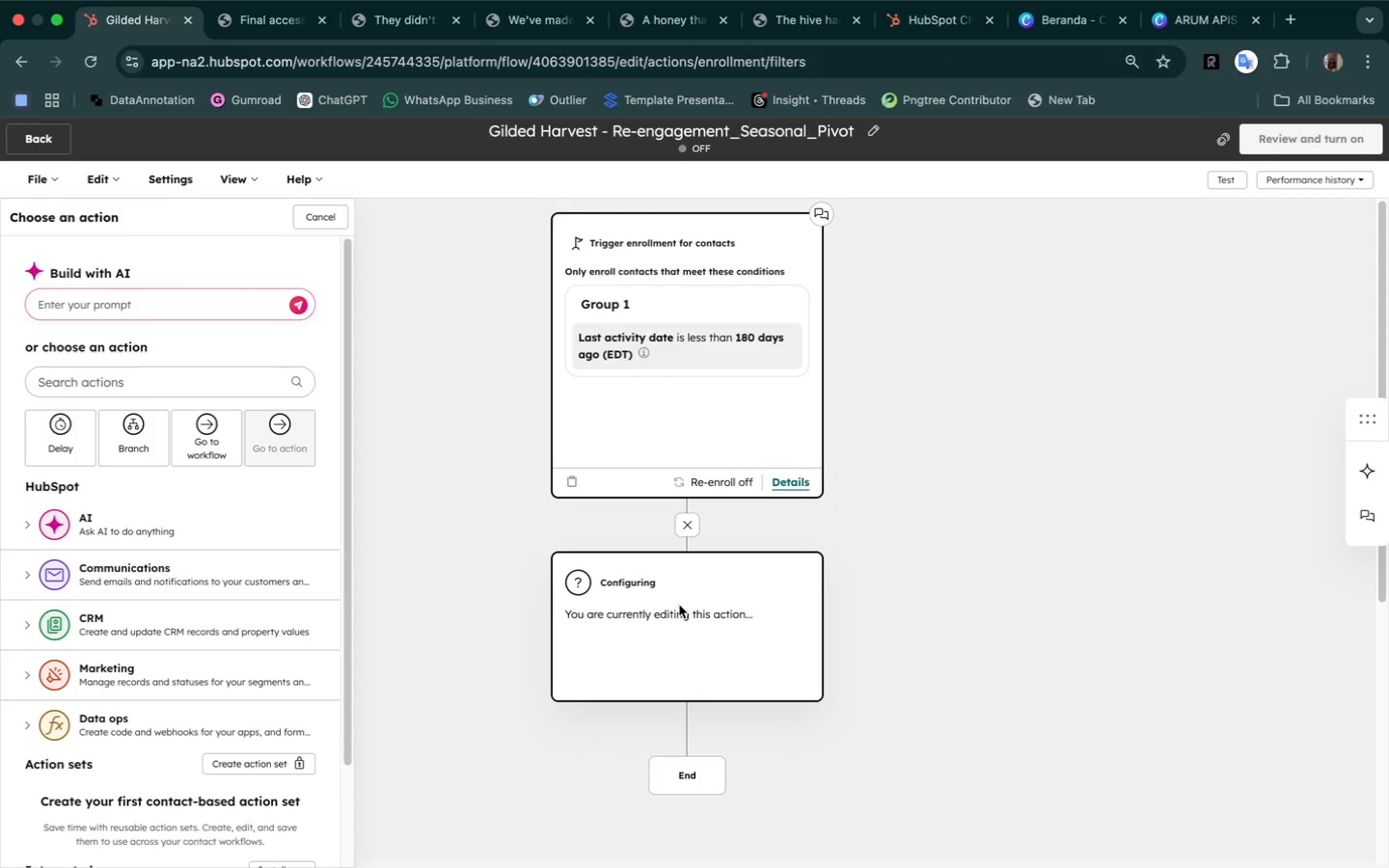 
left_click([680, 609])
 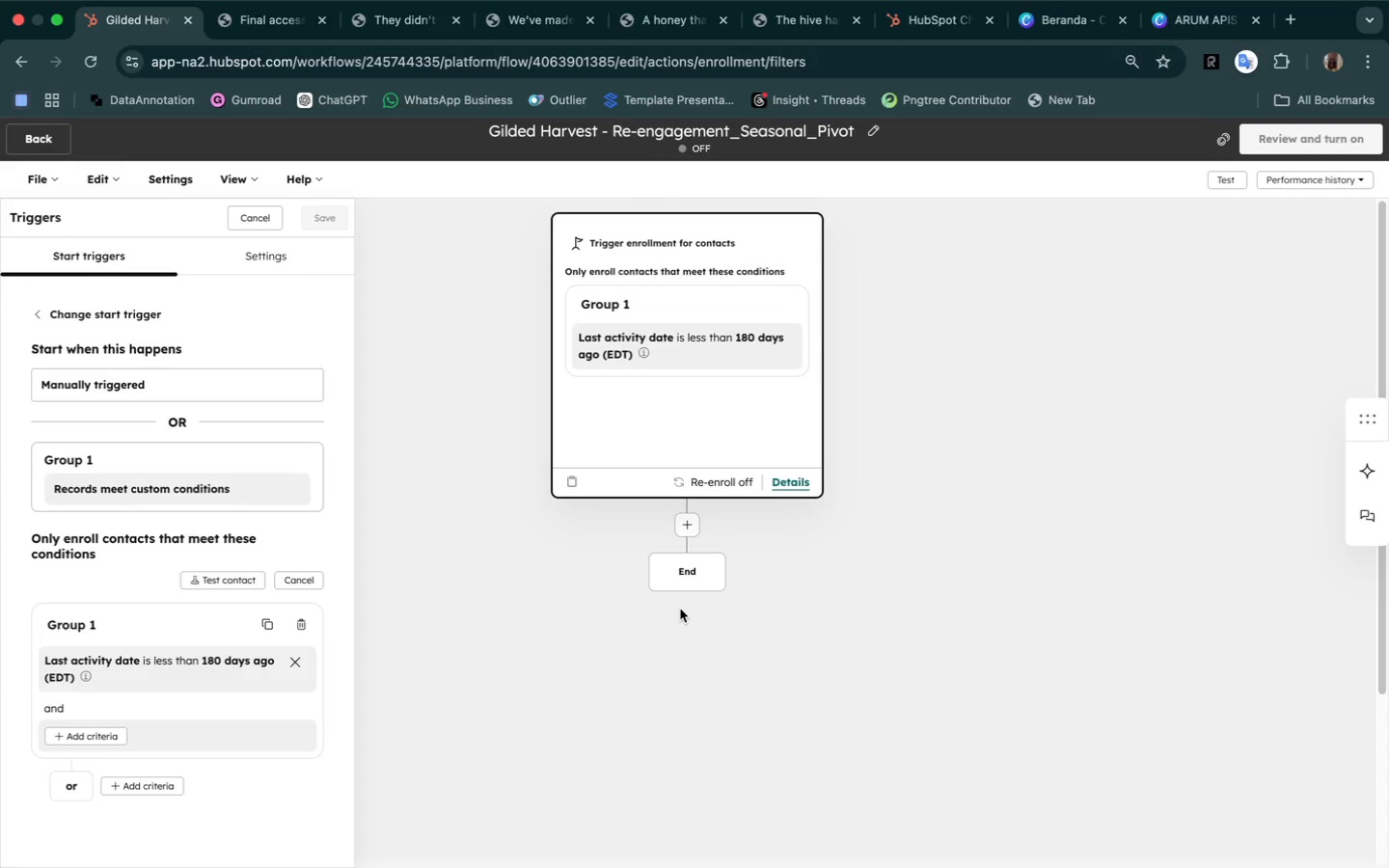 
wait(6.27)
 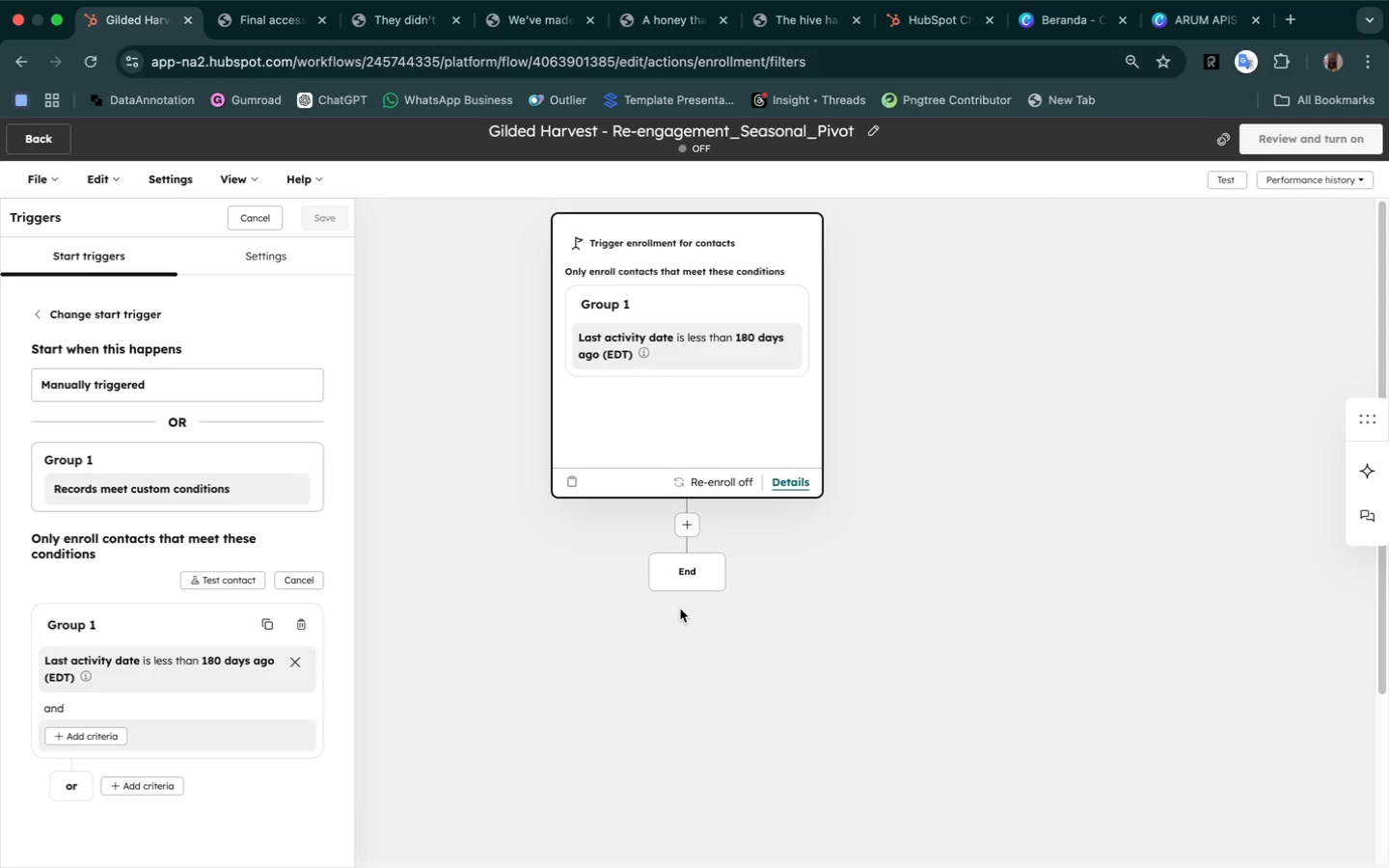 
mouse_move([688, 522])
 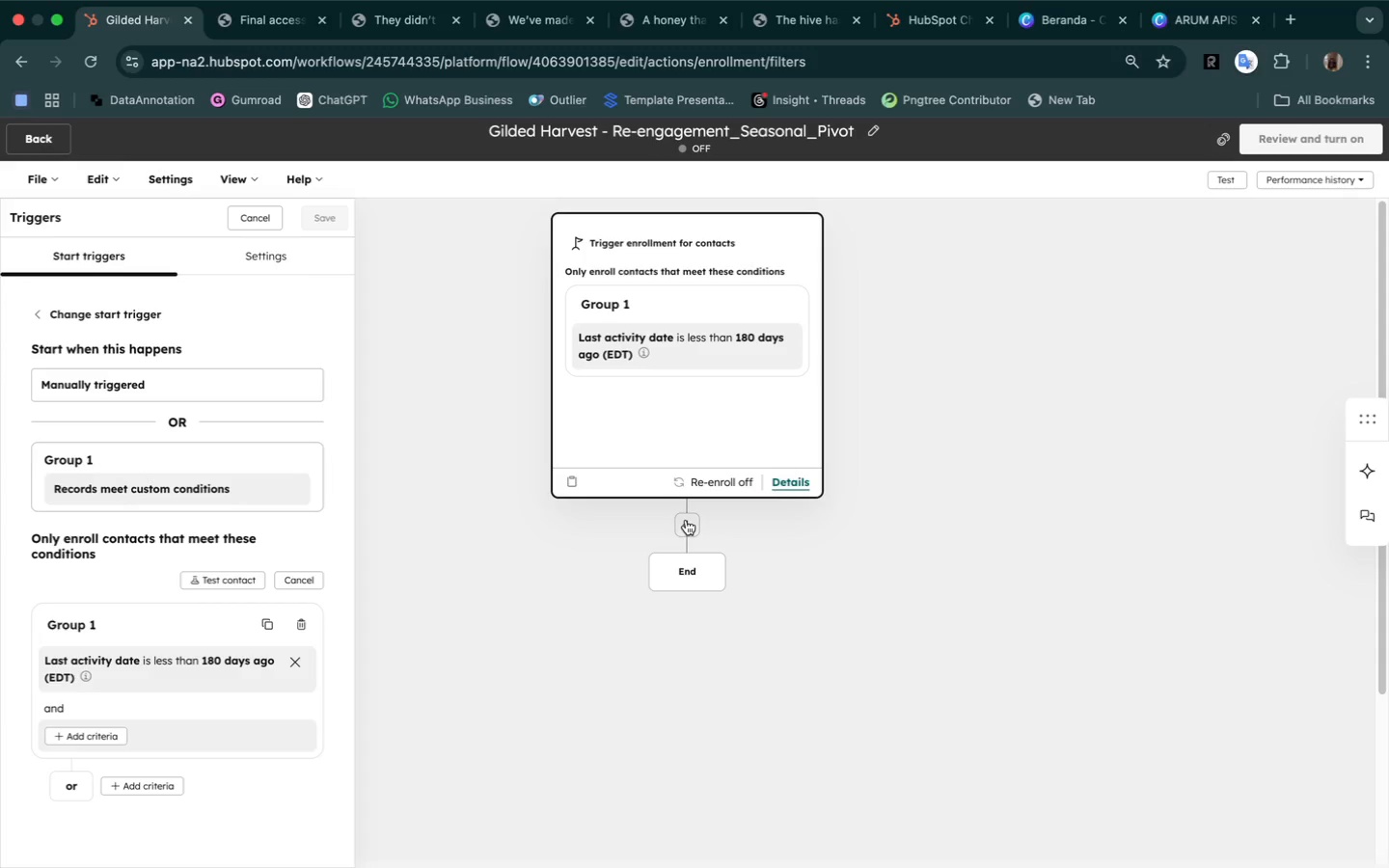 
left_click([686, 520])
 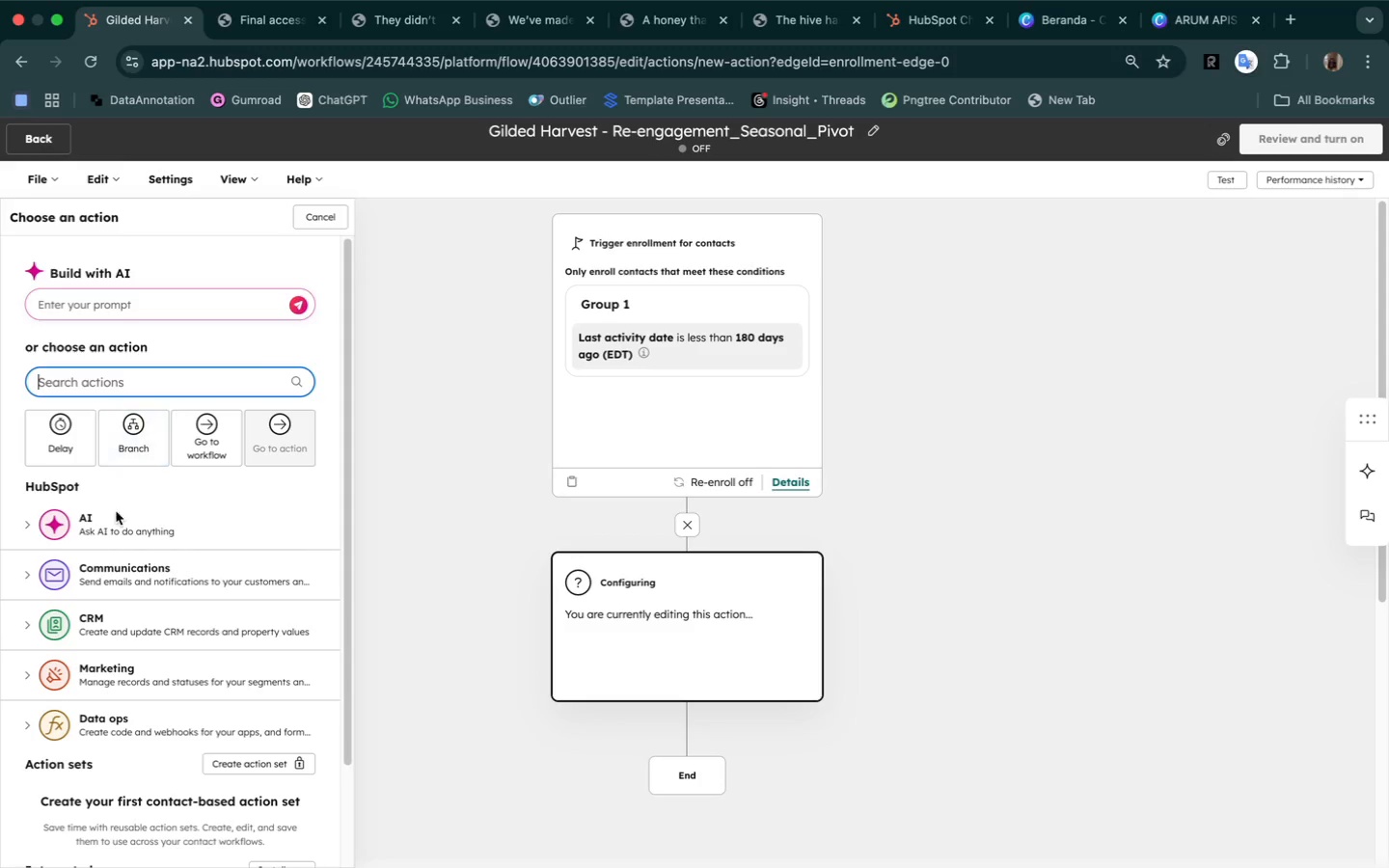 
left_click([124, 575])
 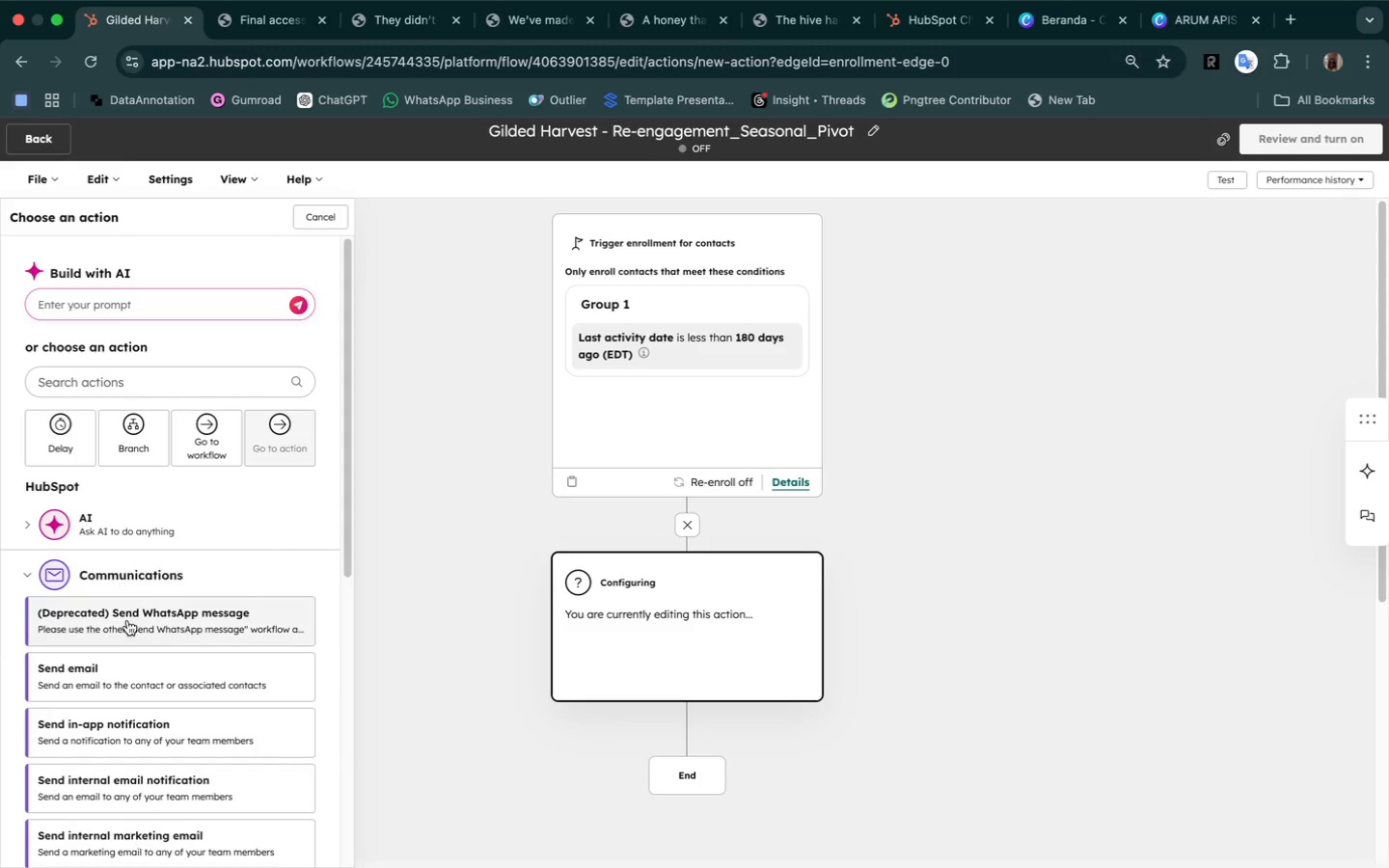 
left_click([120, 670])
 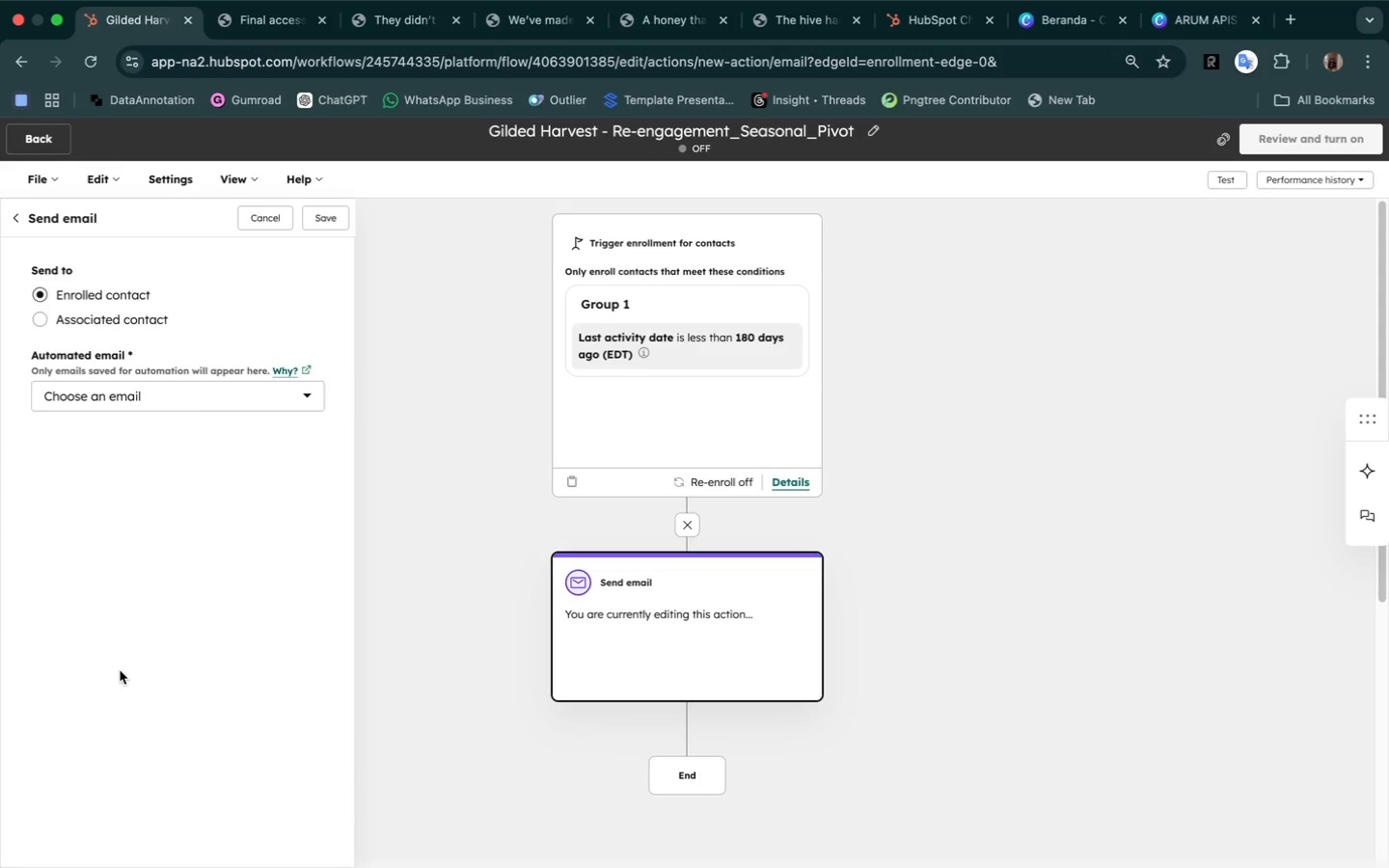 
wait(6.2)
 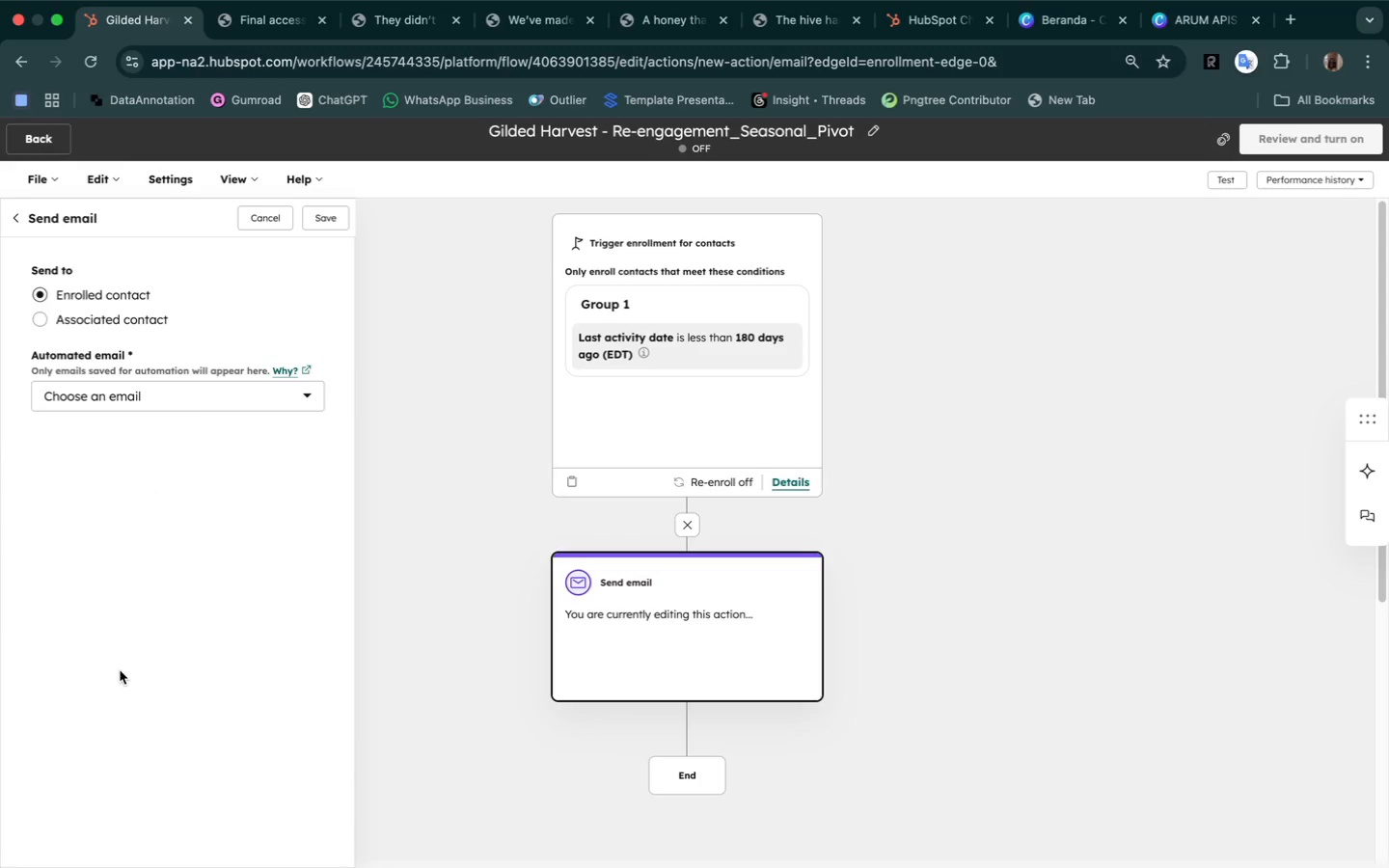 
left_click([225, 392])
 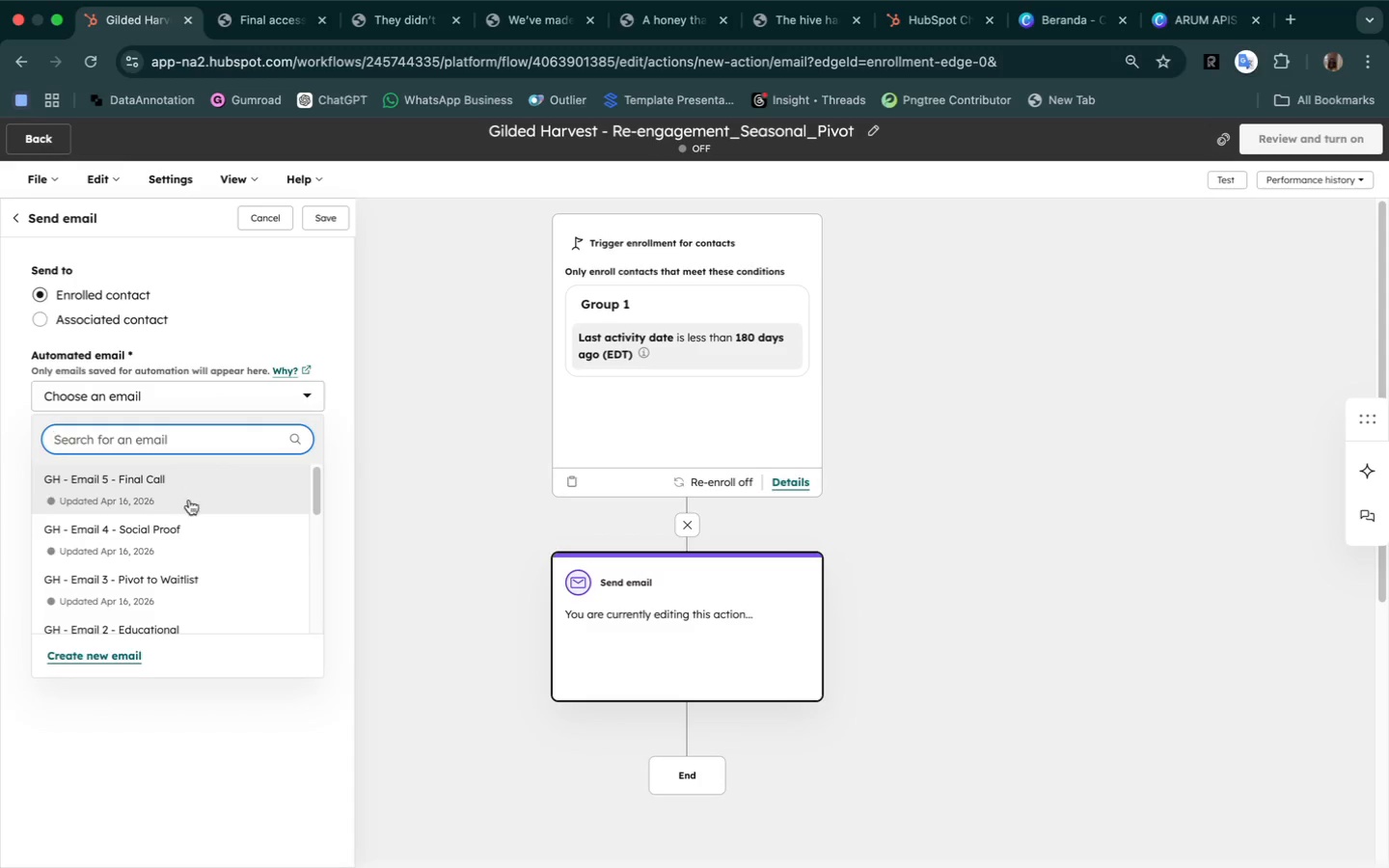 
scroll: coordinate [200, 582], scroll_direction: down, amount: 7.0
 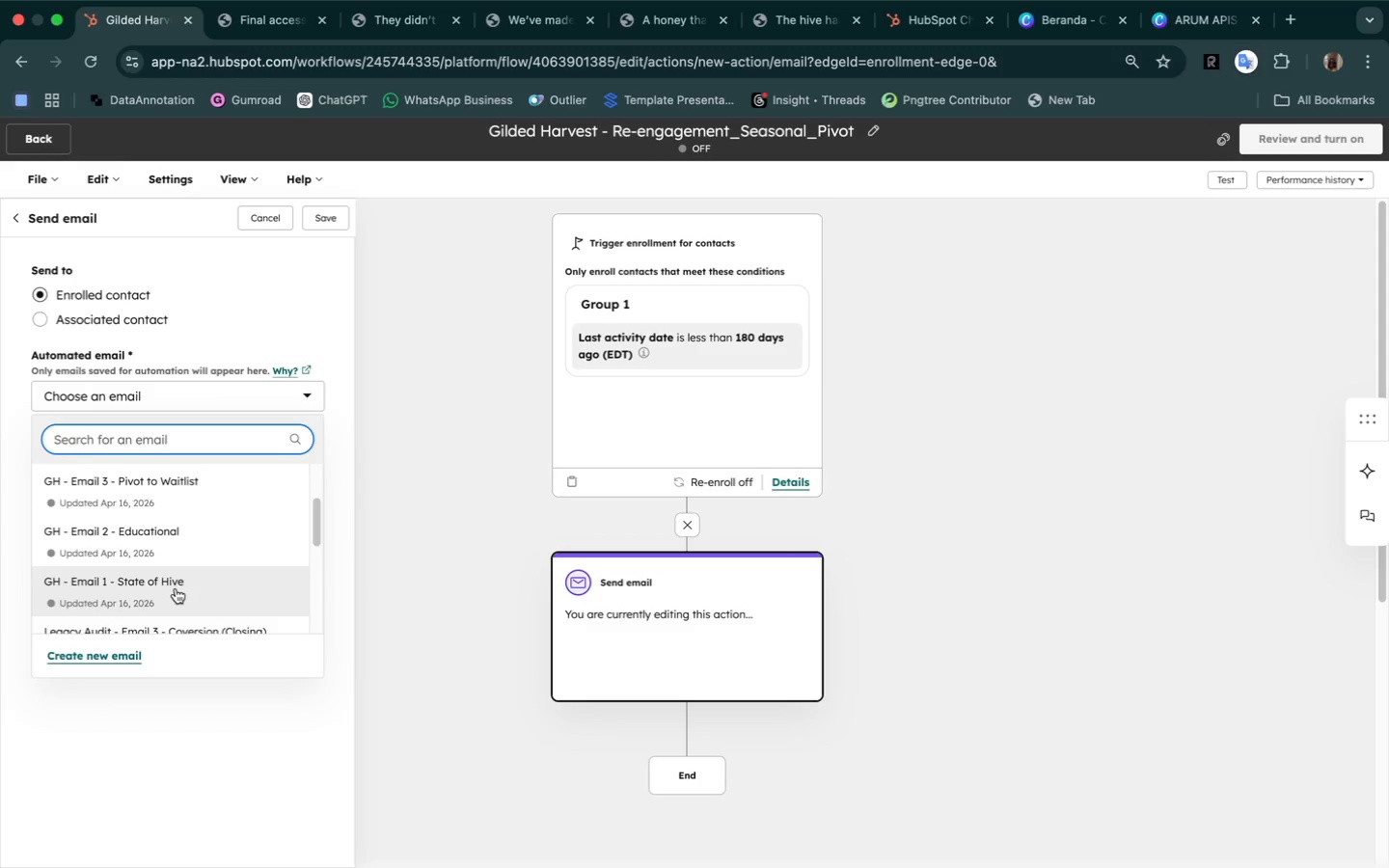 
left_click([176, 588])
 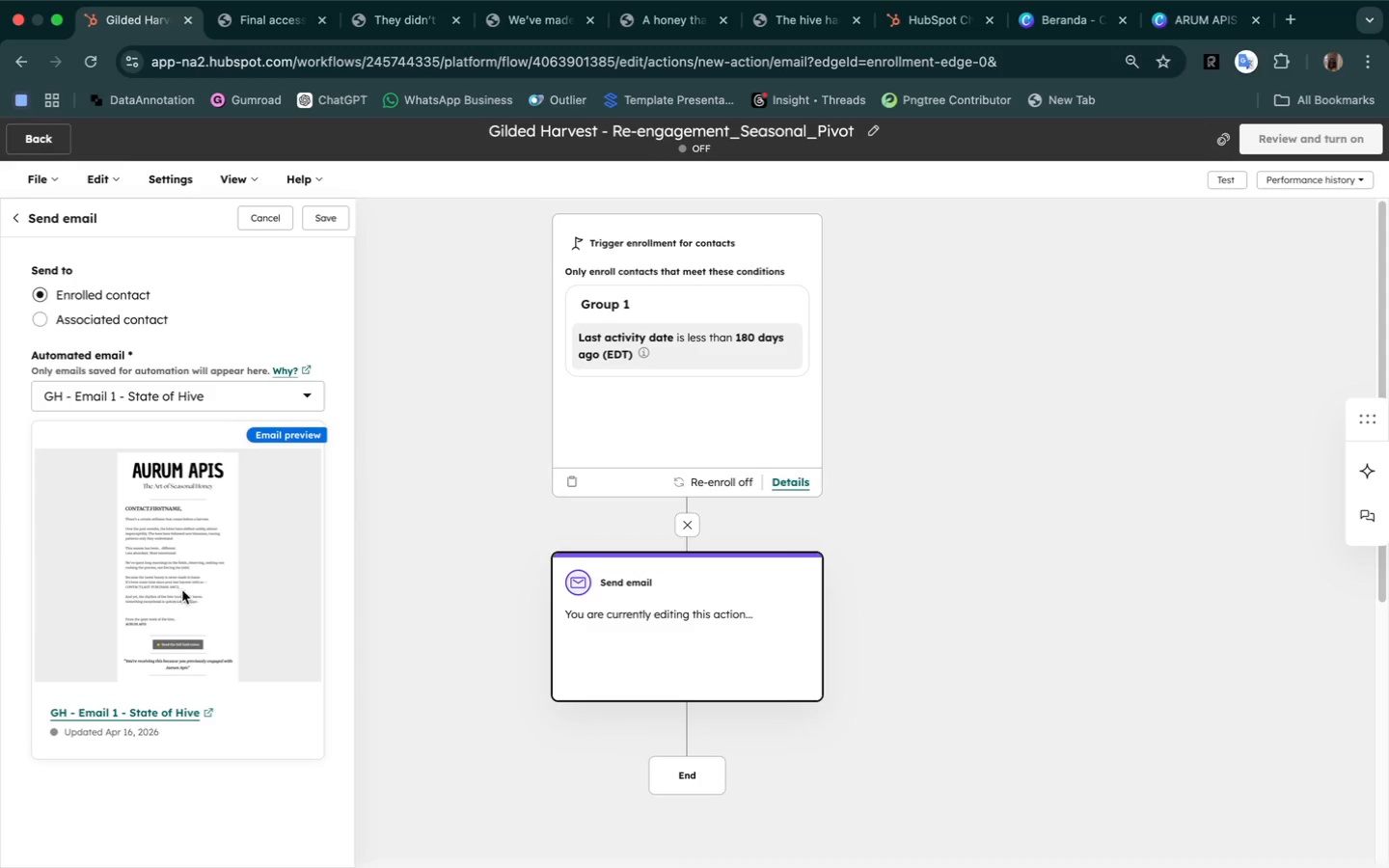 
wait(10.04)
 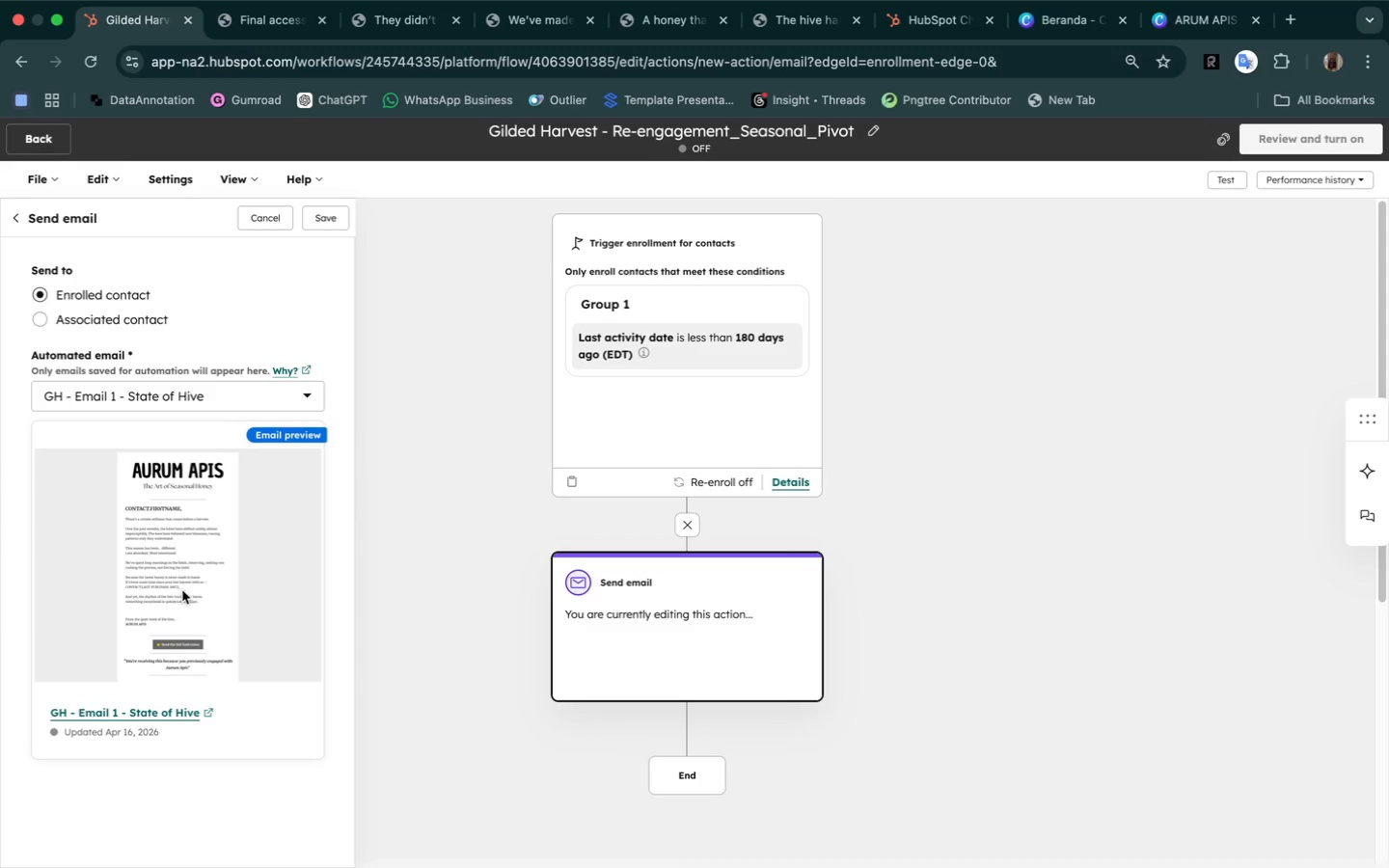 
left_click([330, 216])
 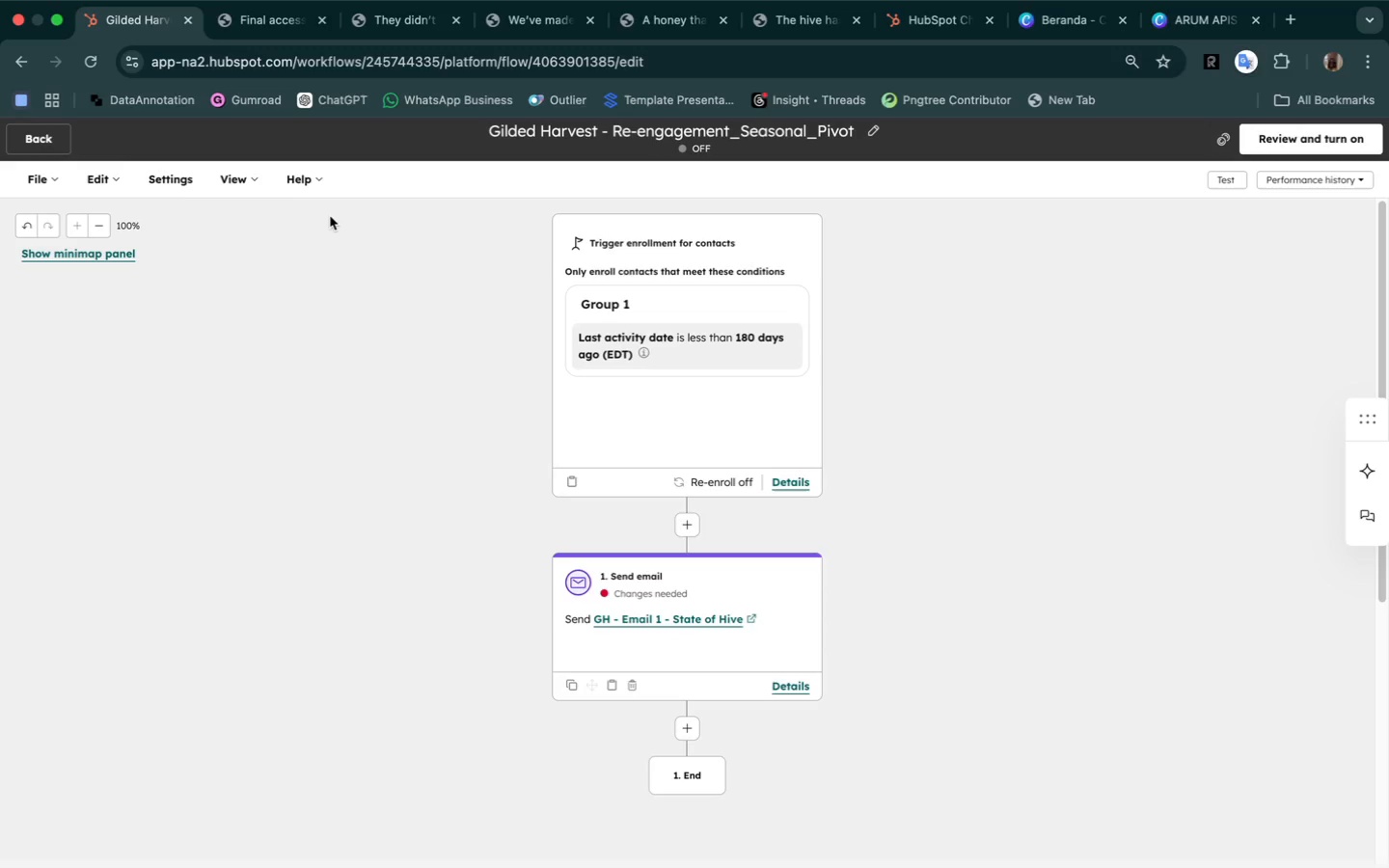 
wait(14.97)
 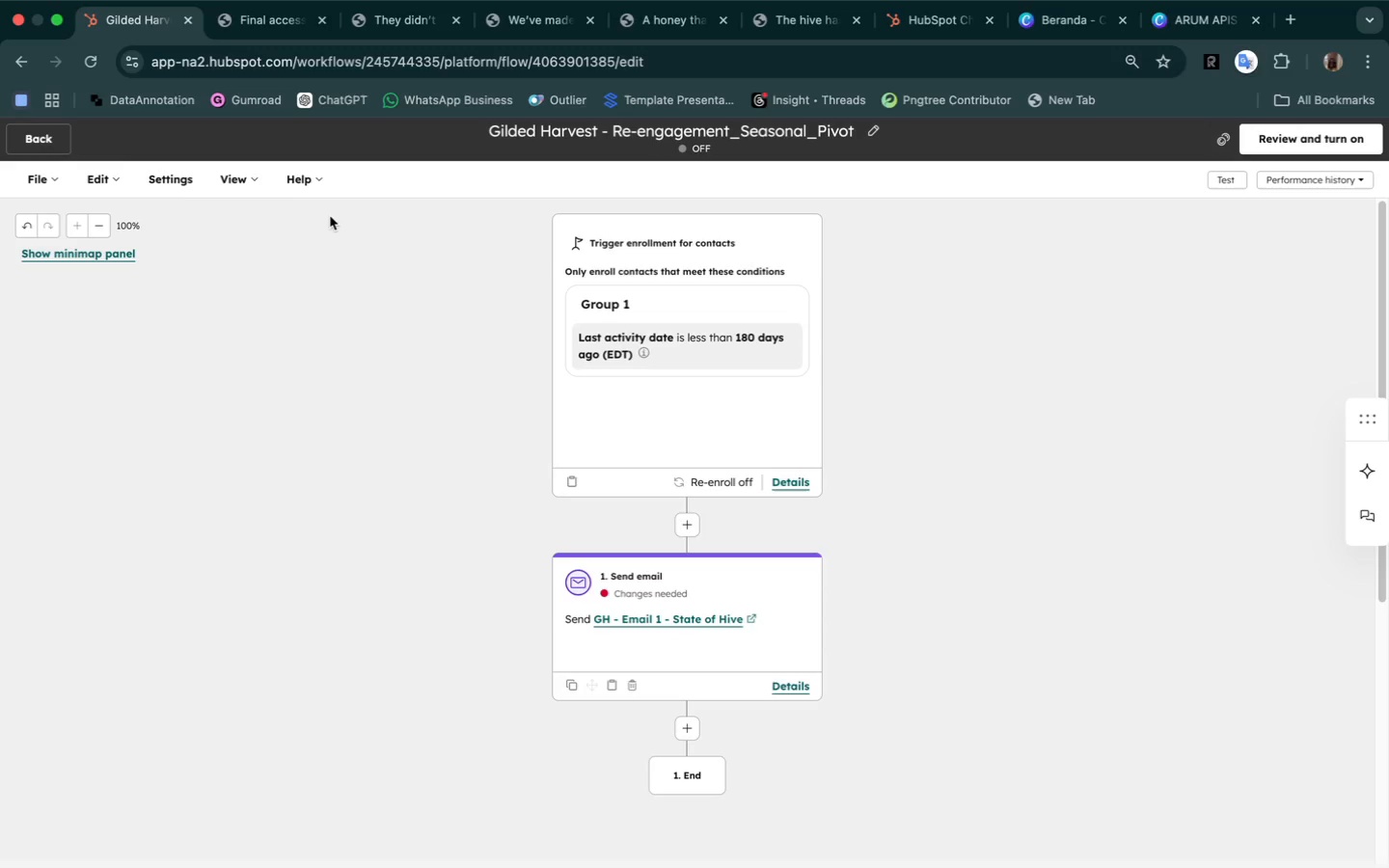 
left_click([690, 725])
 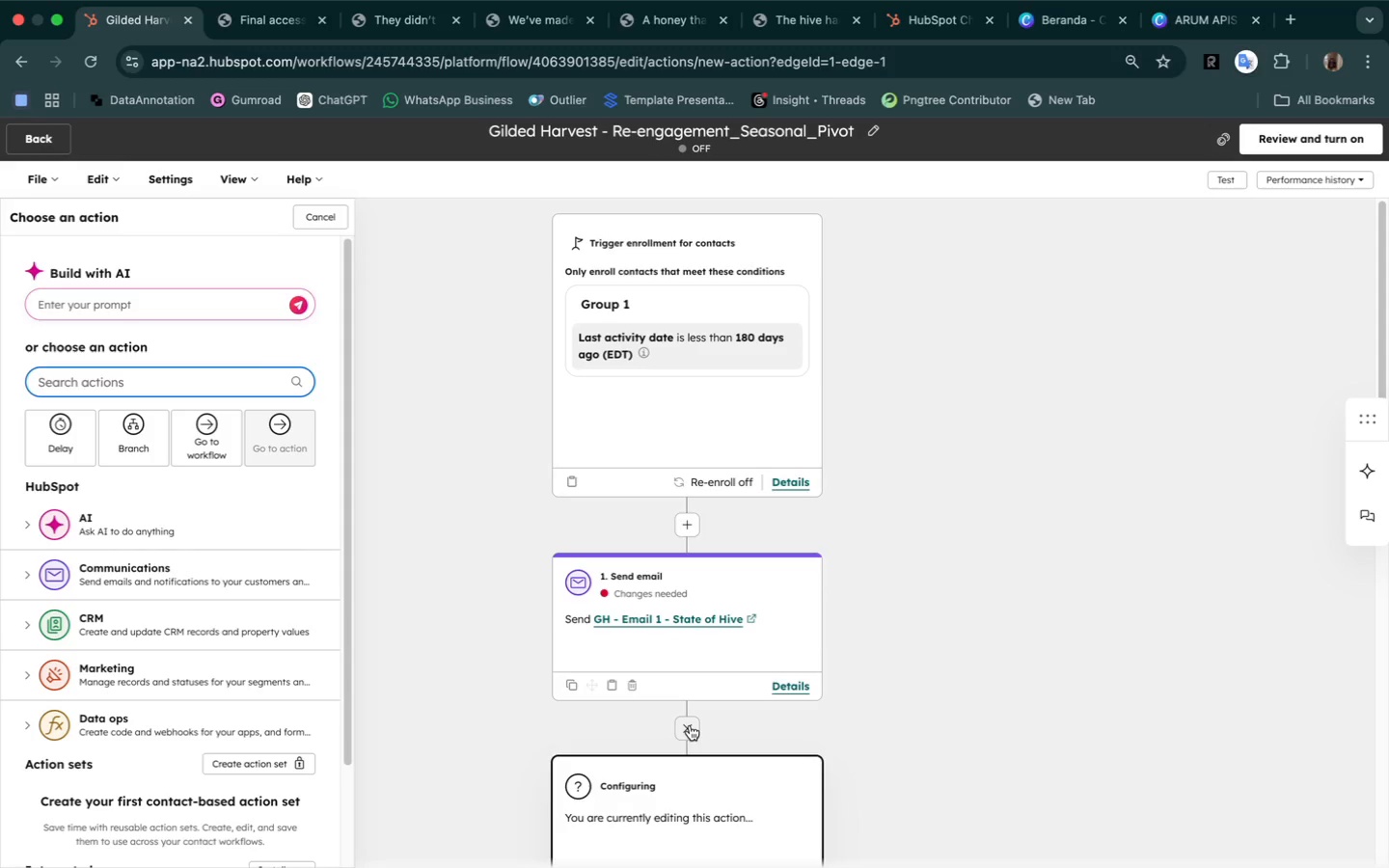 
wait(13.0)
 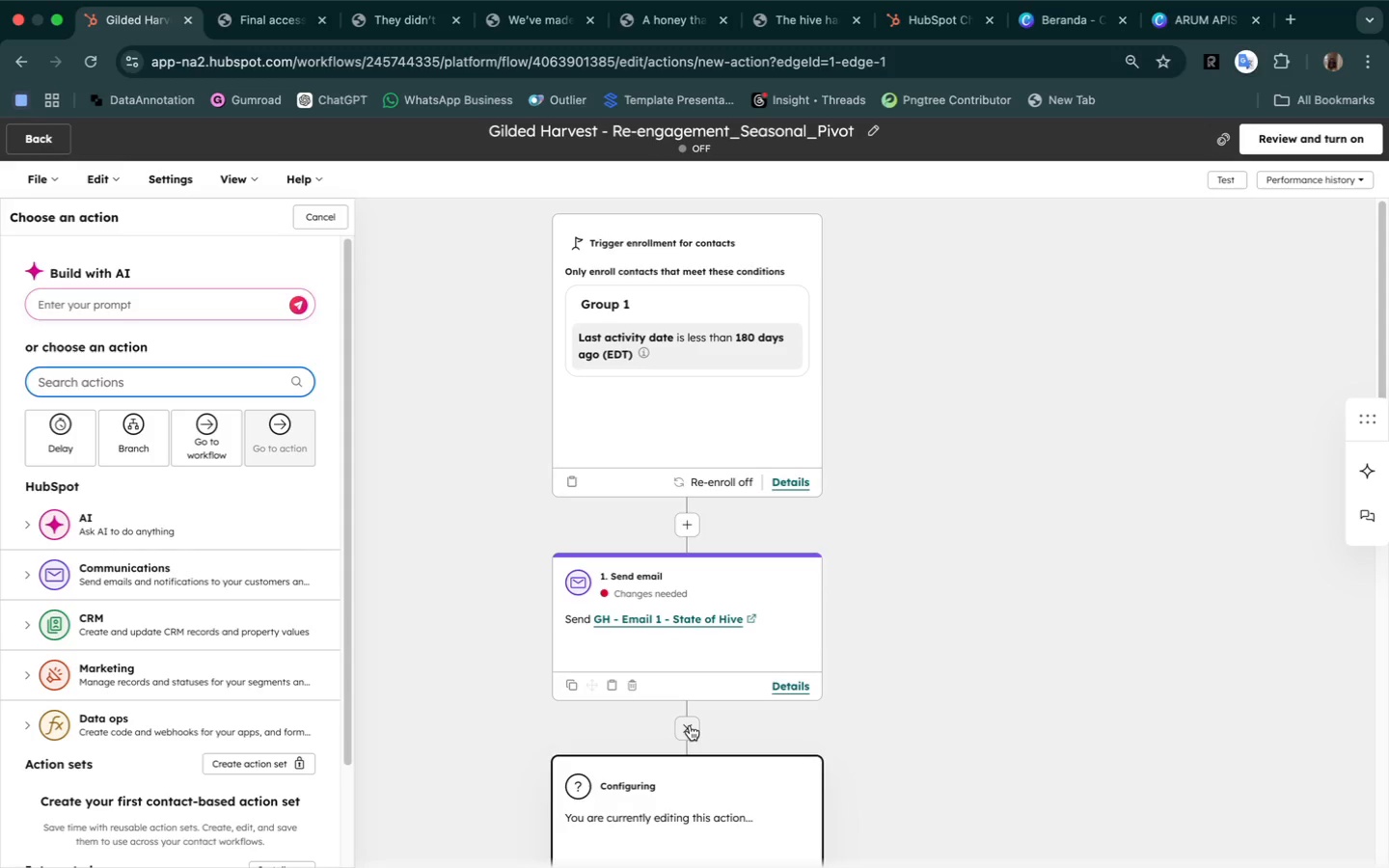 
left_click([63, 452])
 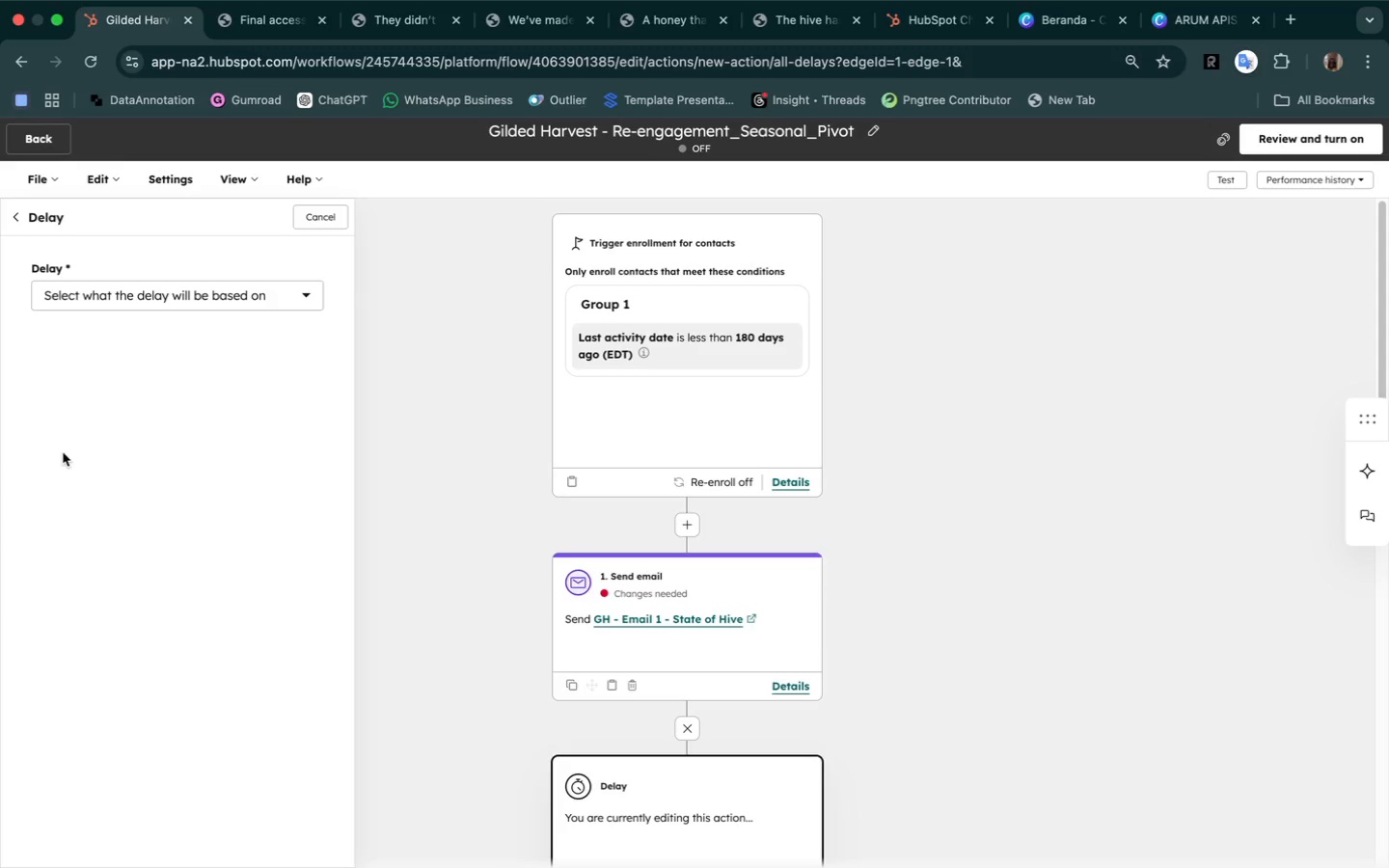 
wait(6.71)
 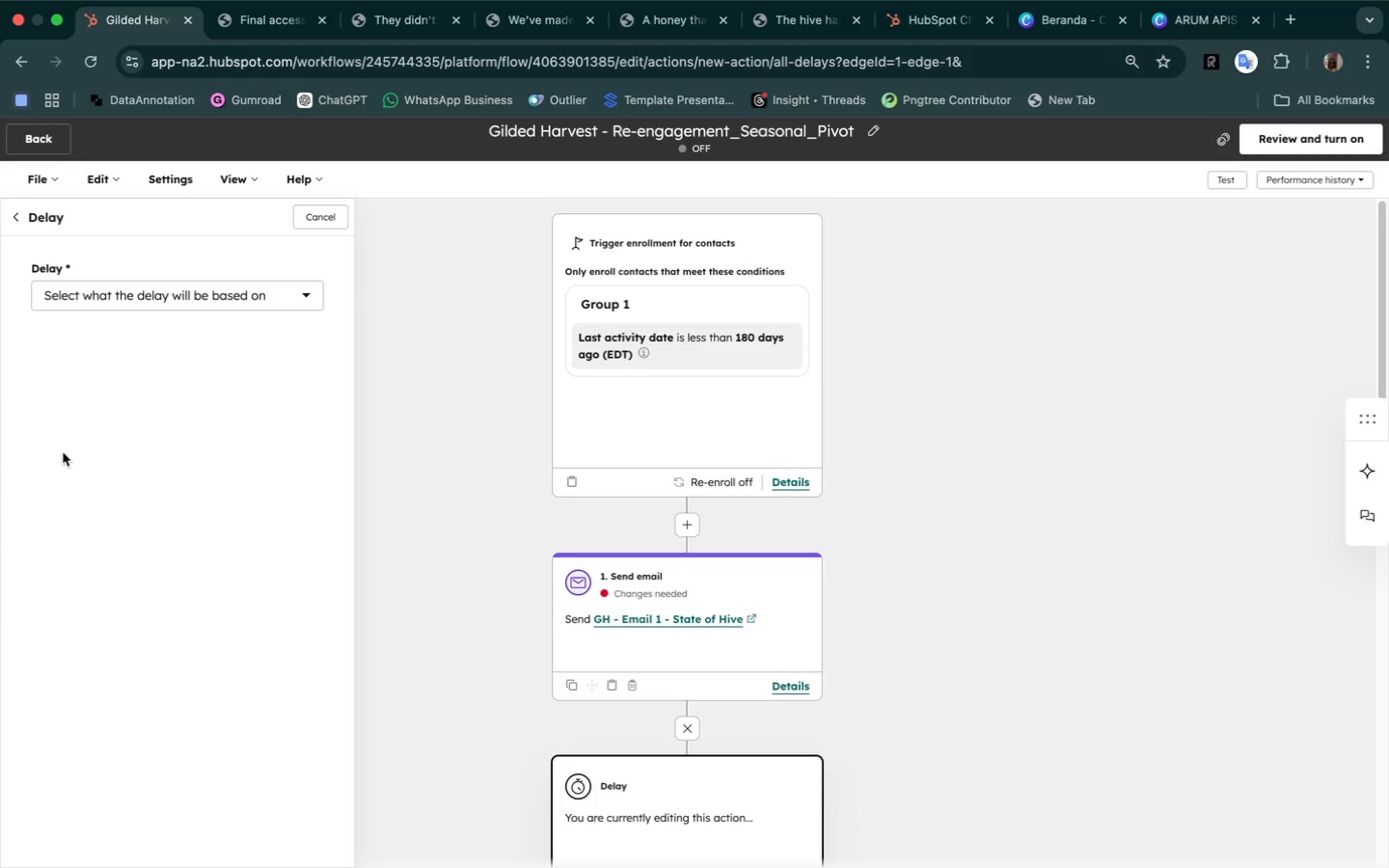 
left_click([146, 298])
 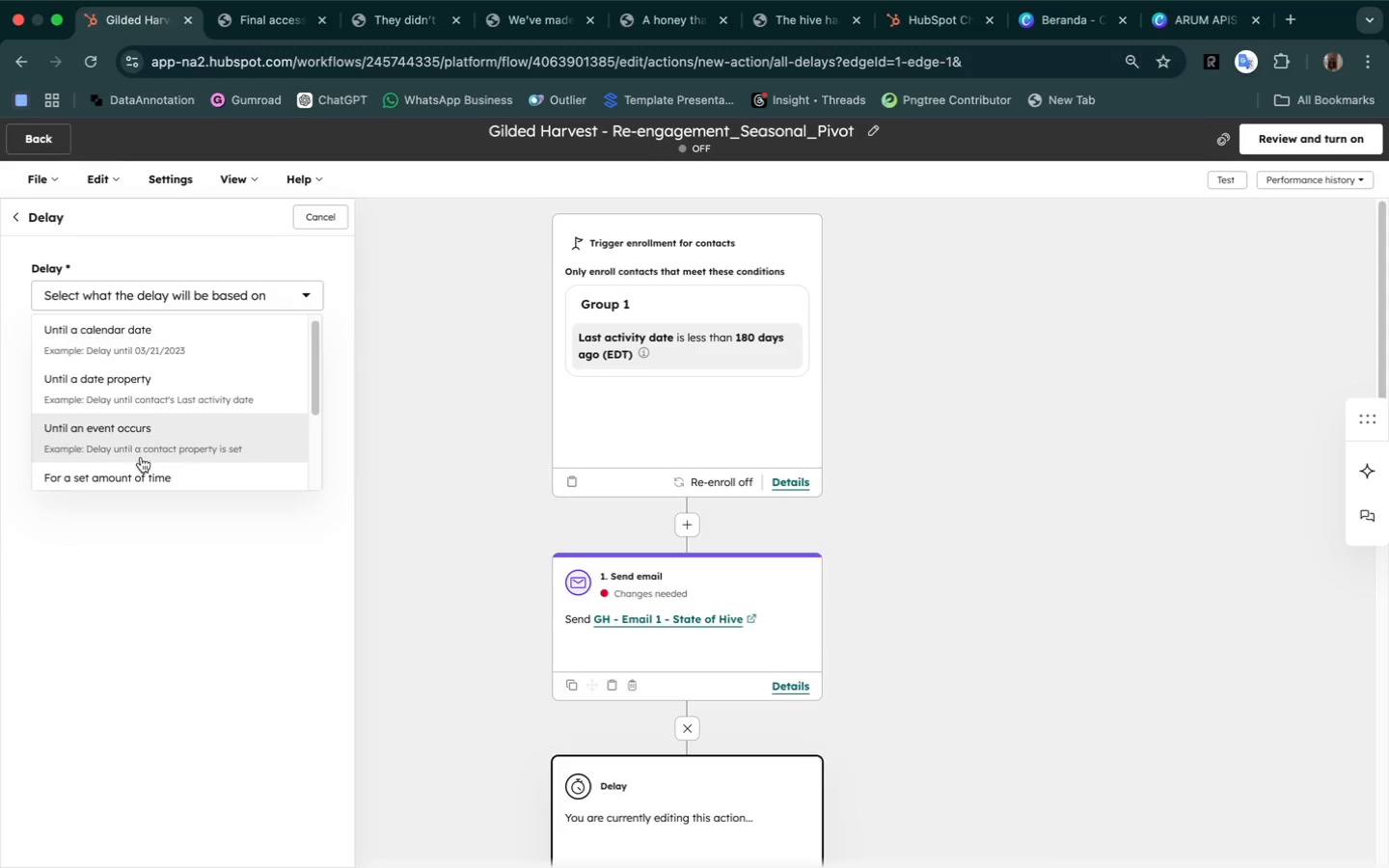 
scroll: coordinate [169, 471], scroll_direction: down, amount: 8.0
 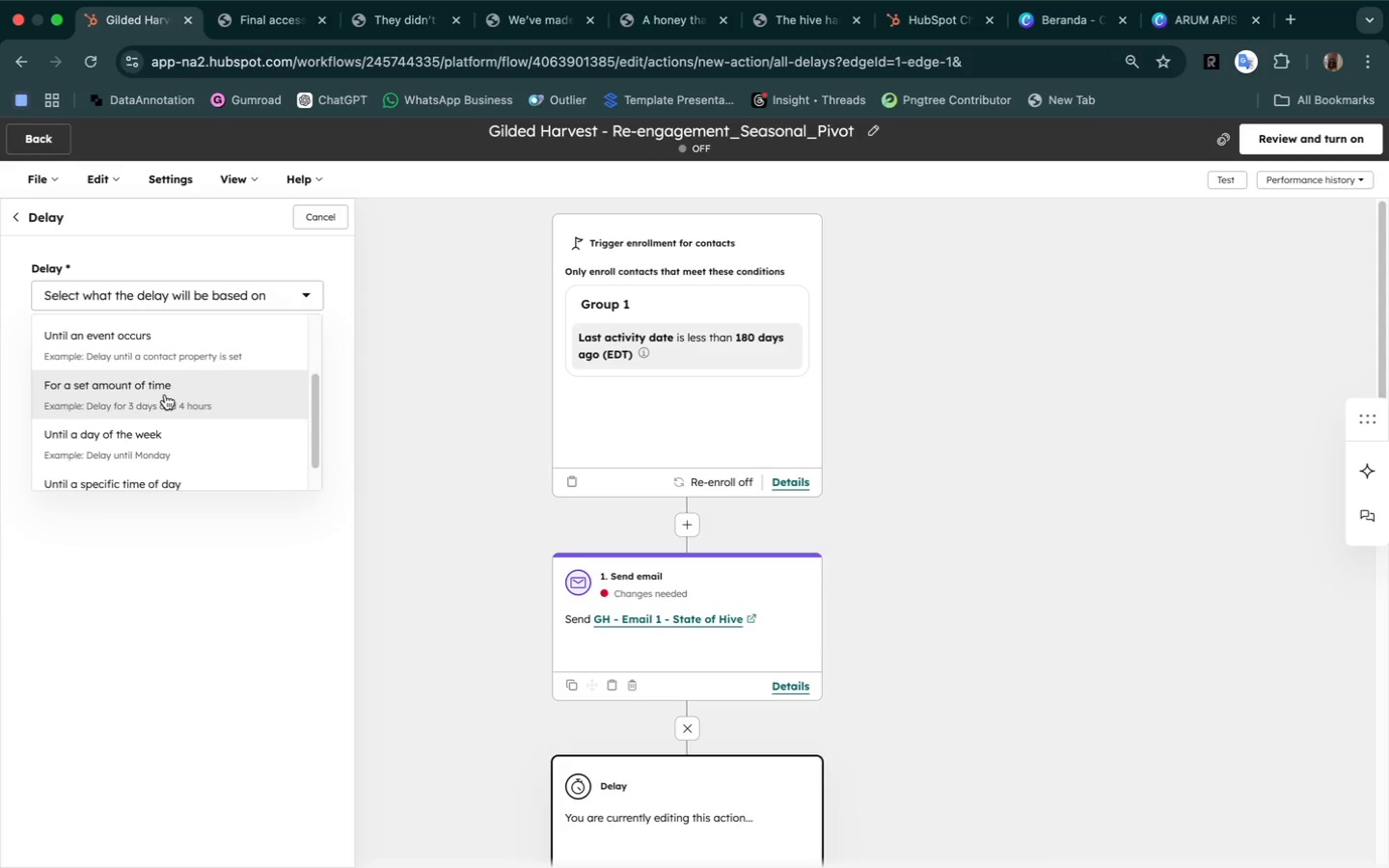 
left_click([165, 394])
 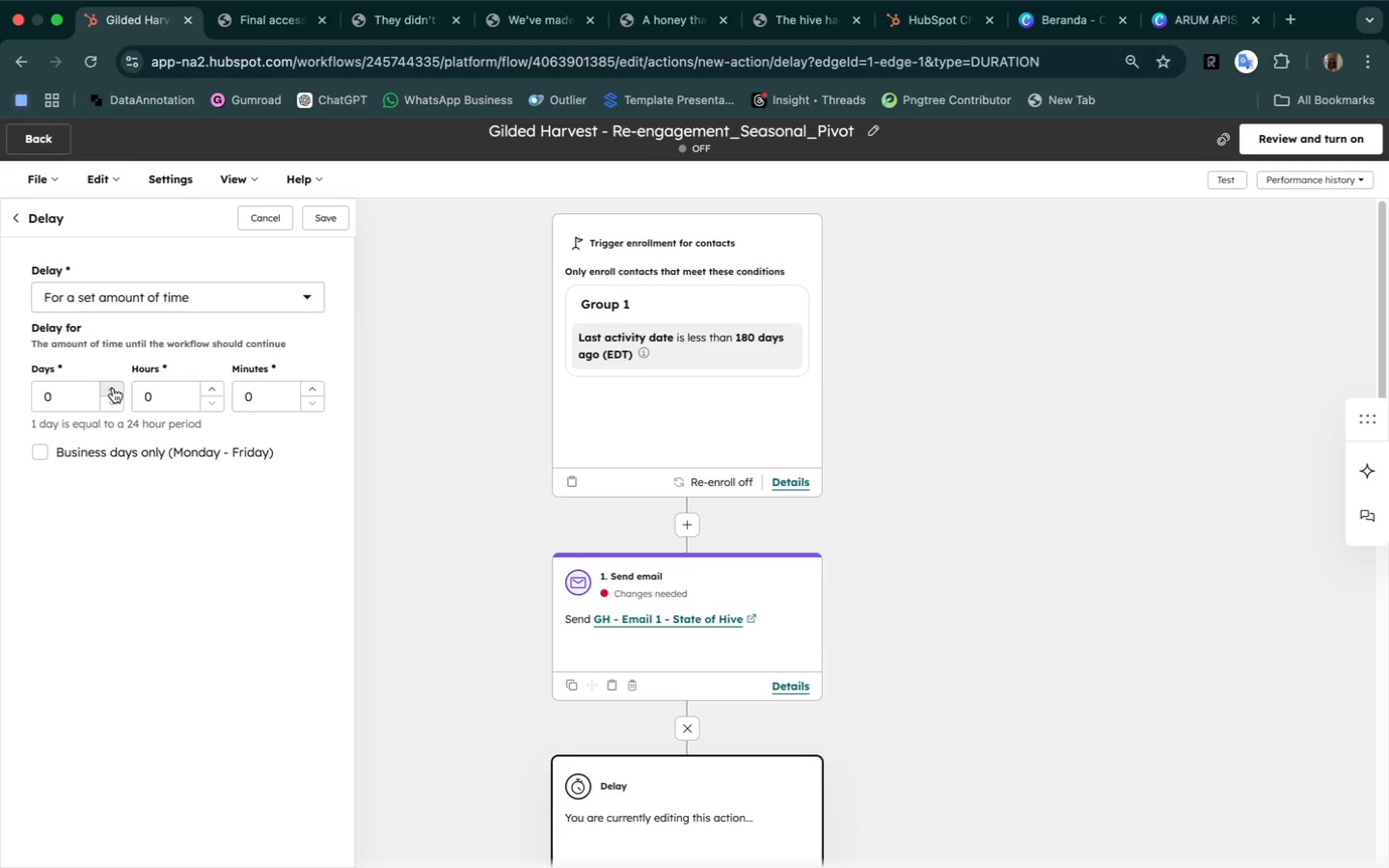 
double_click([113, 388])
 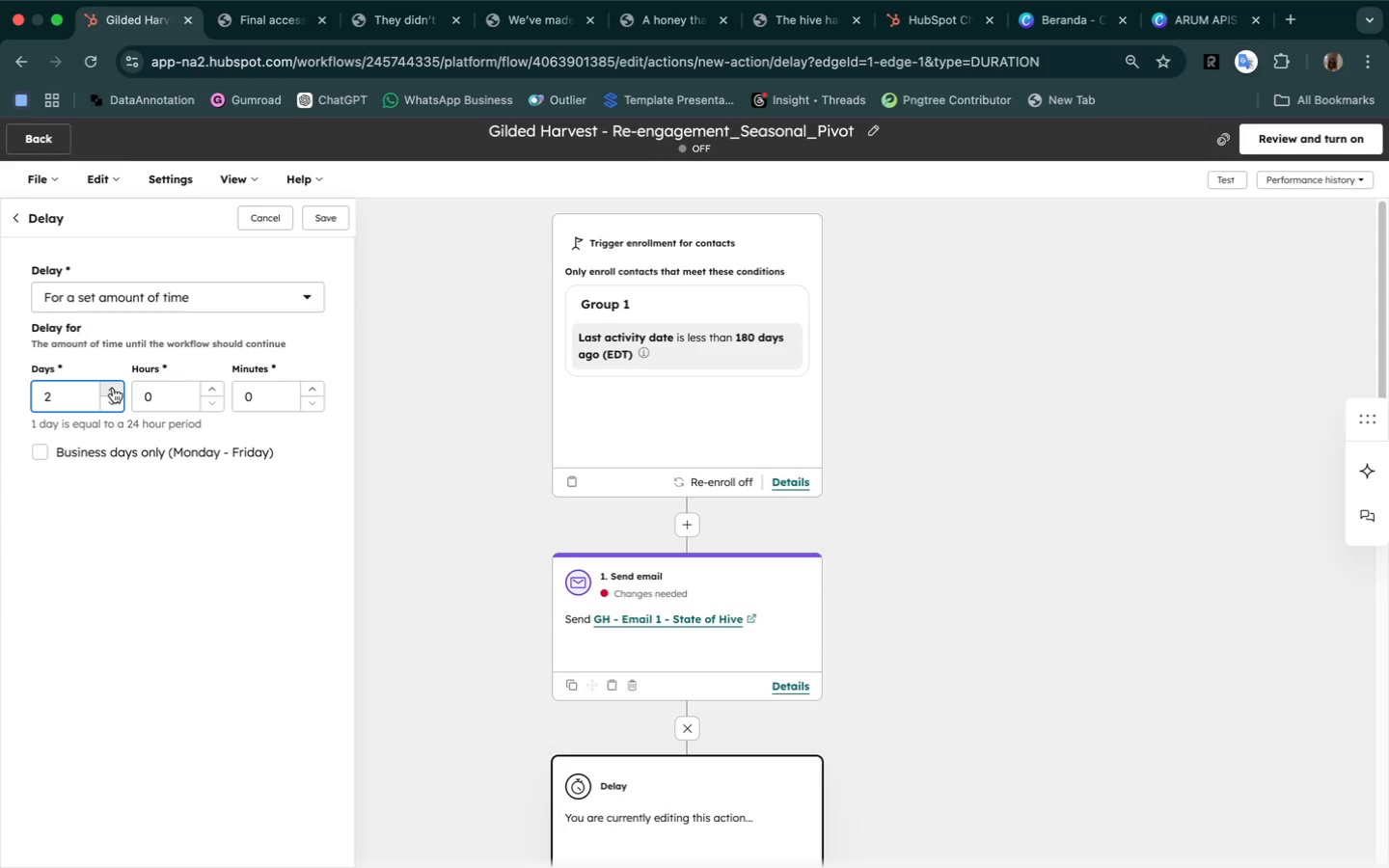 
left_click([114, 388])
 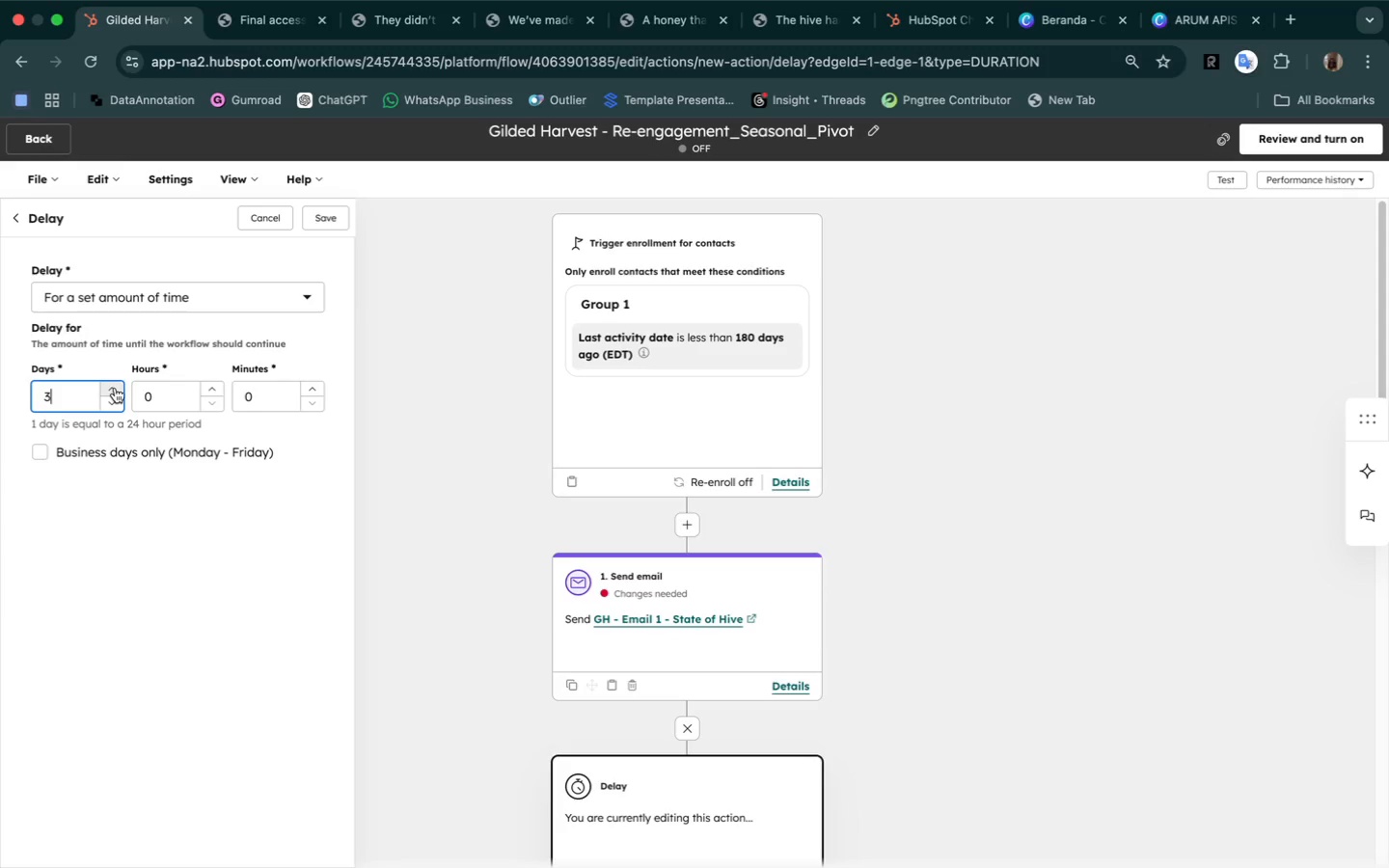 
left_click([116, 389])
 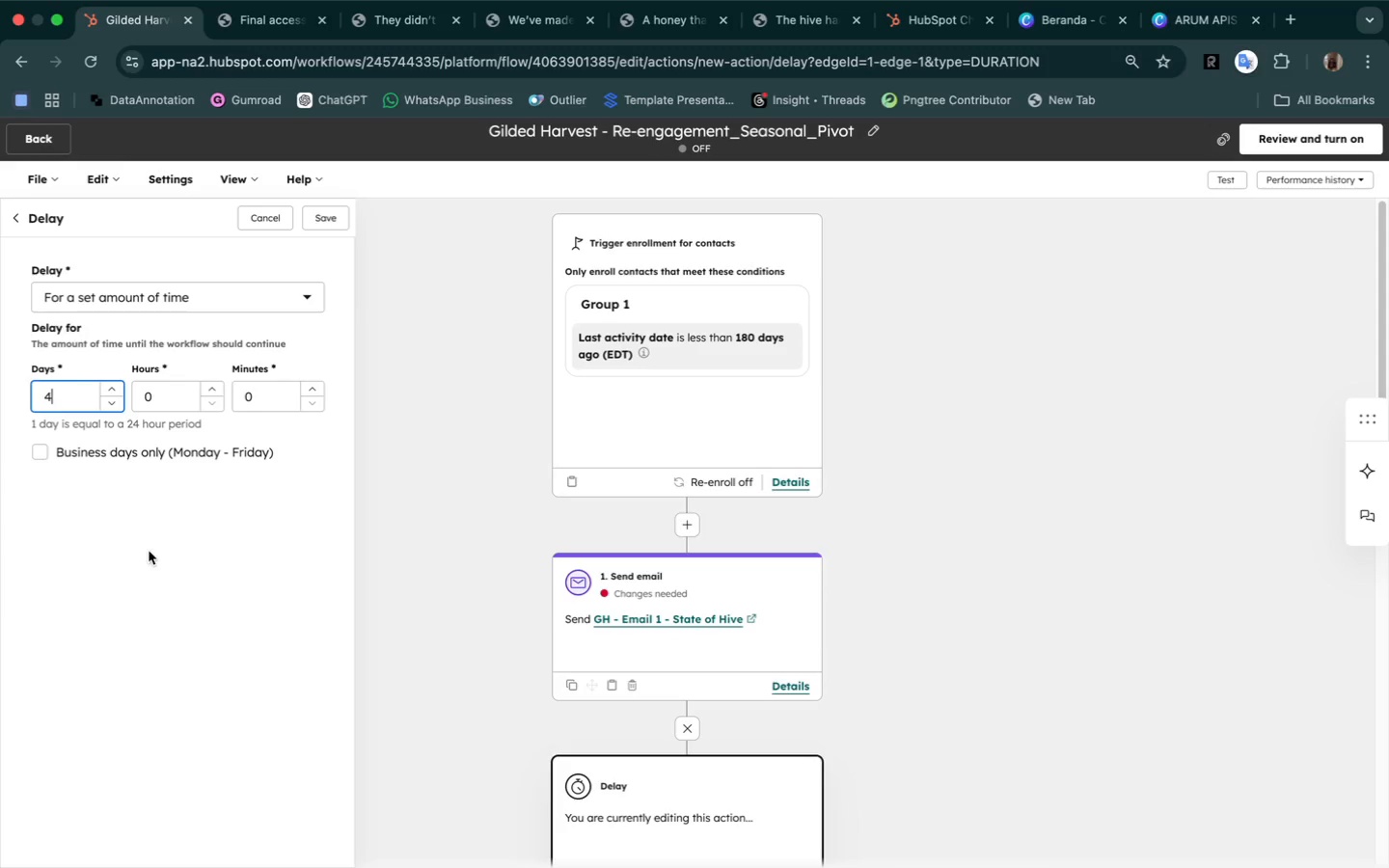 
left_click([162, 567])
 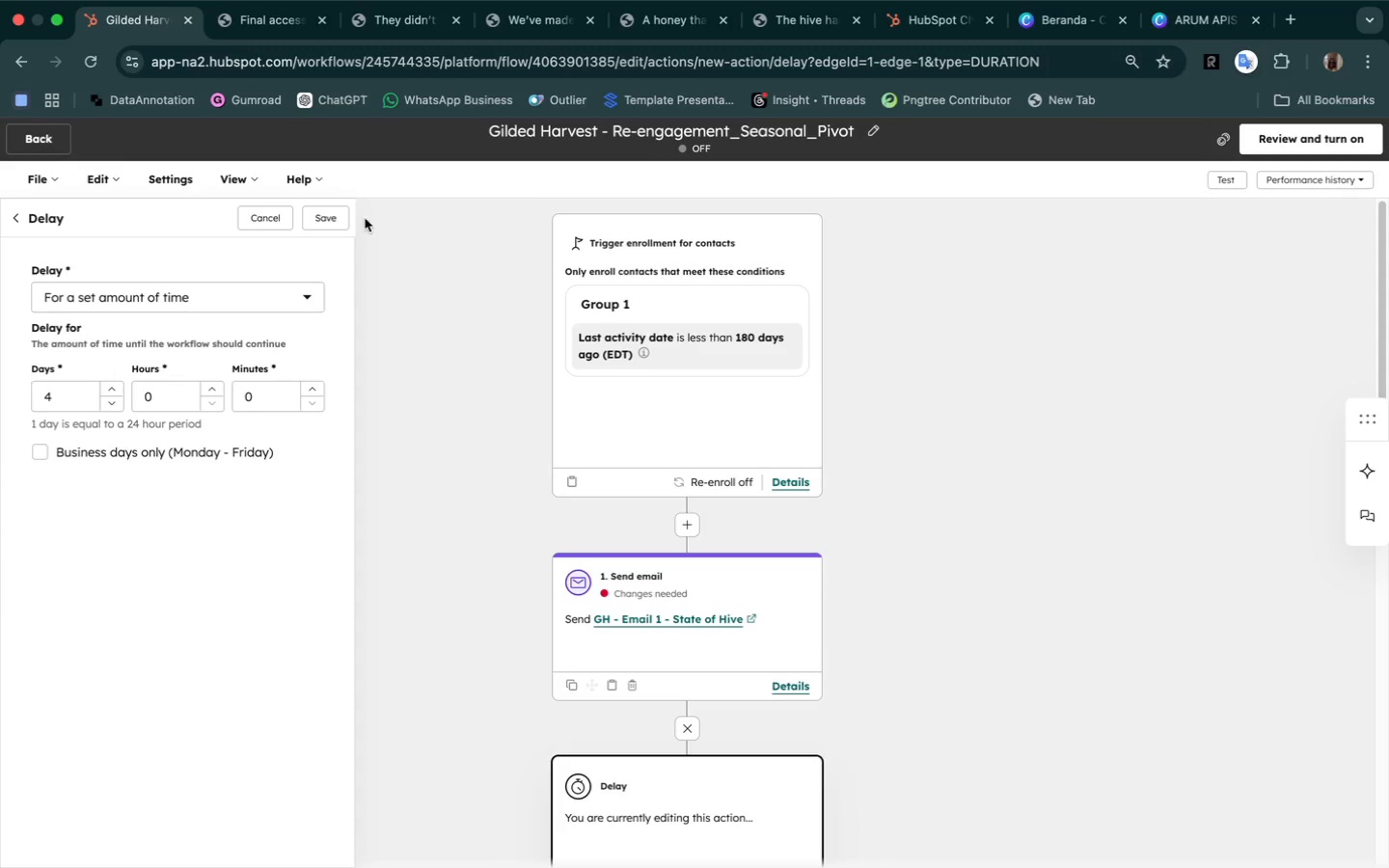 
left_click([331, 218])
 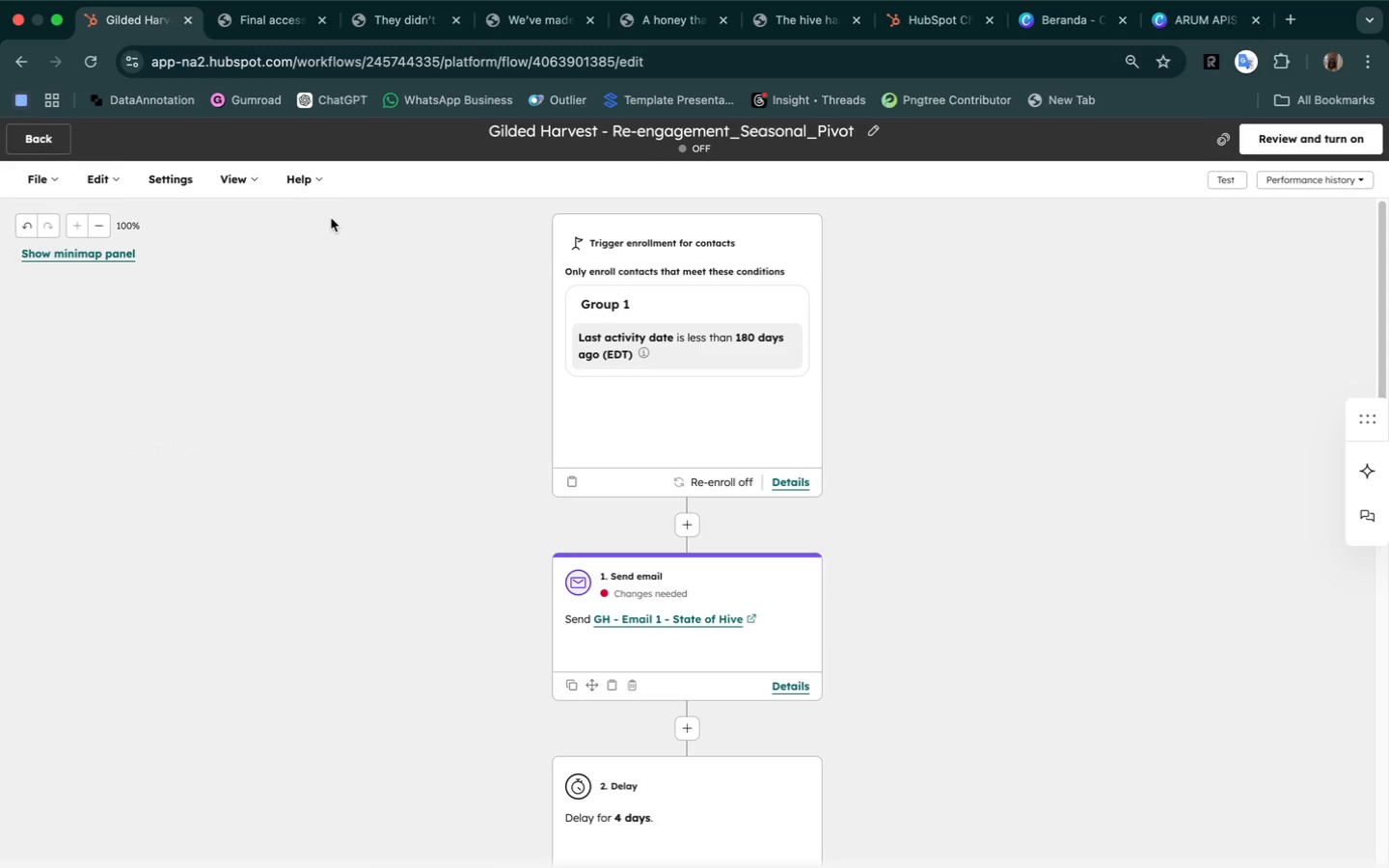 
wait(9.19)
 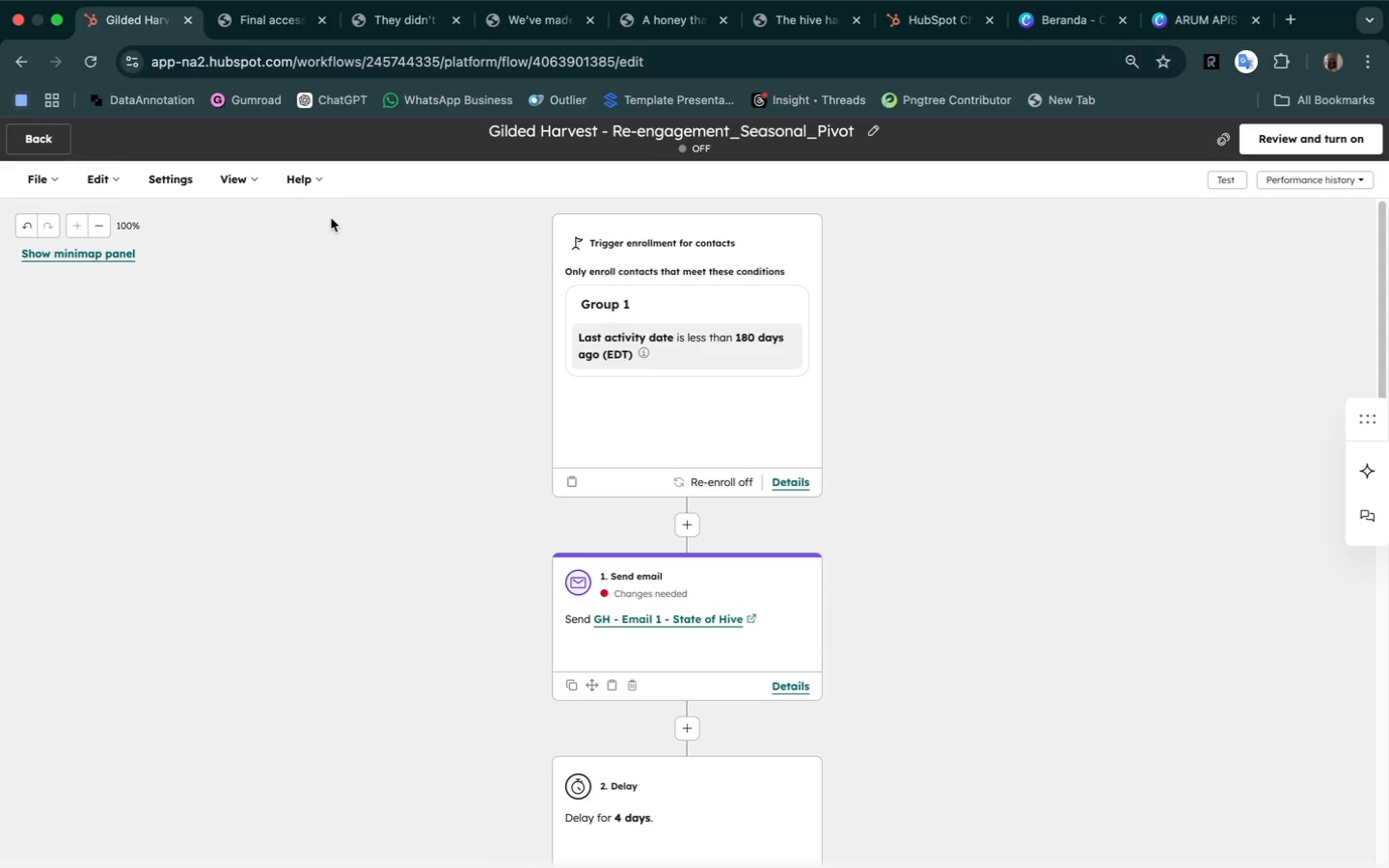 
scroll: coordinate [781, 692], scroll_direction: down, amount: 32.0
 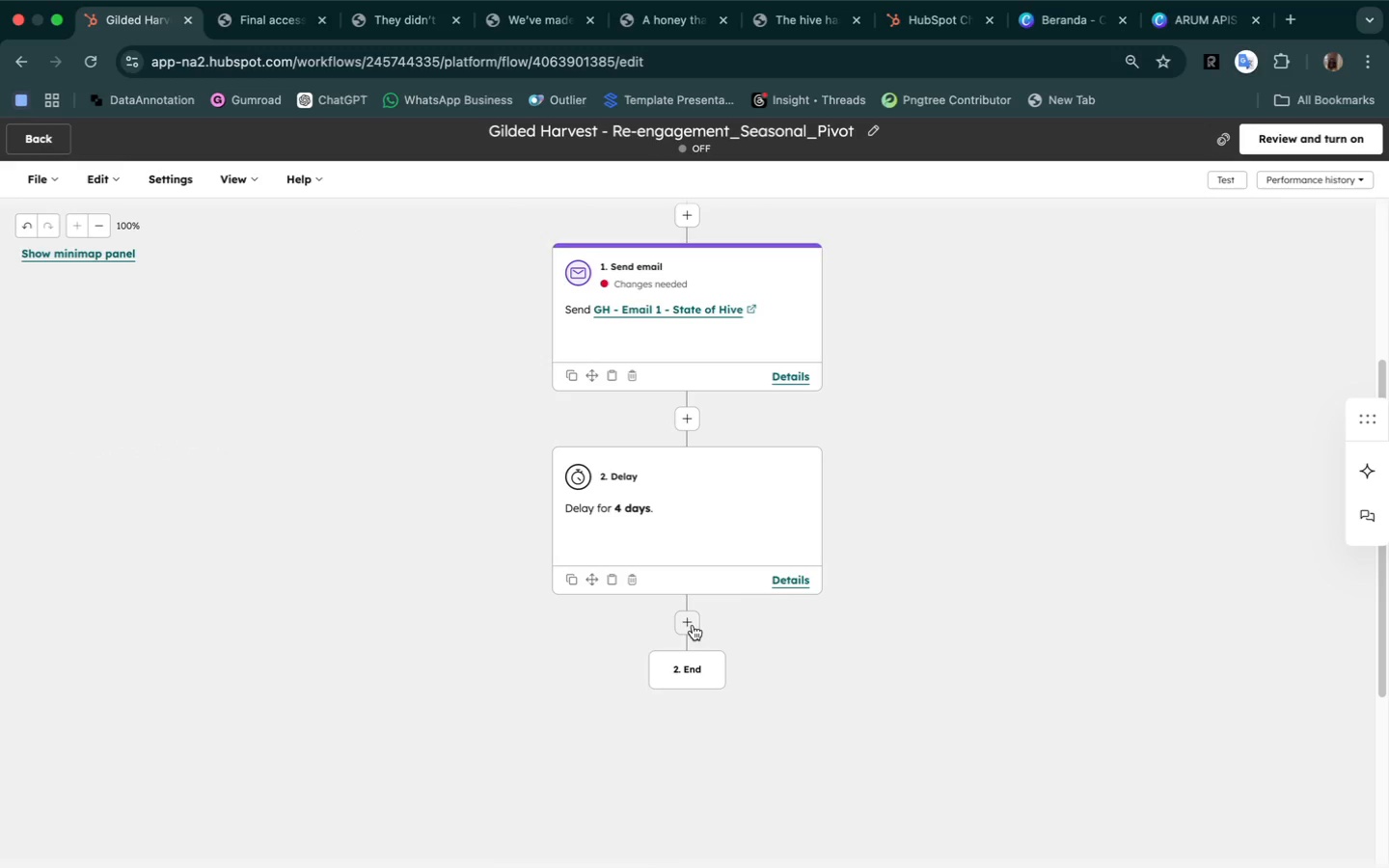 
left_click([690, 622])
 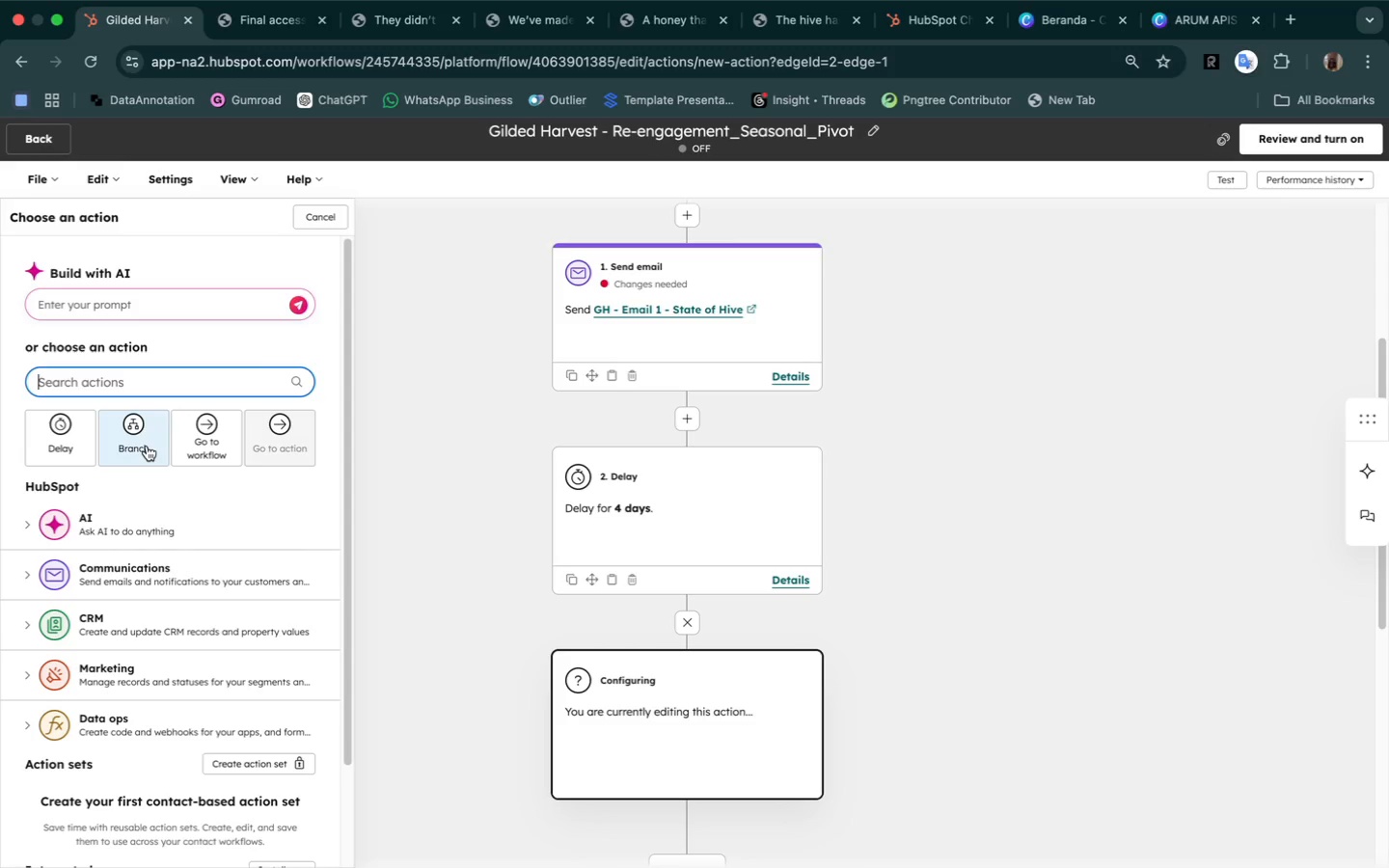 
wait(9.54)
 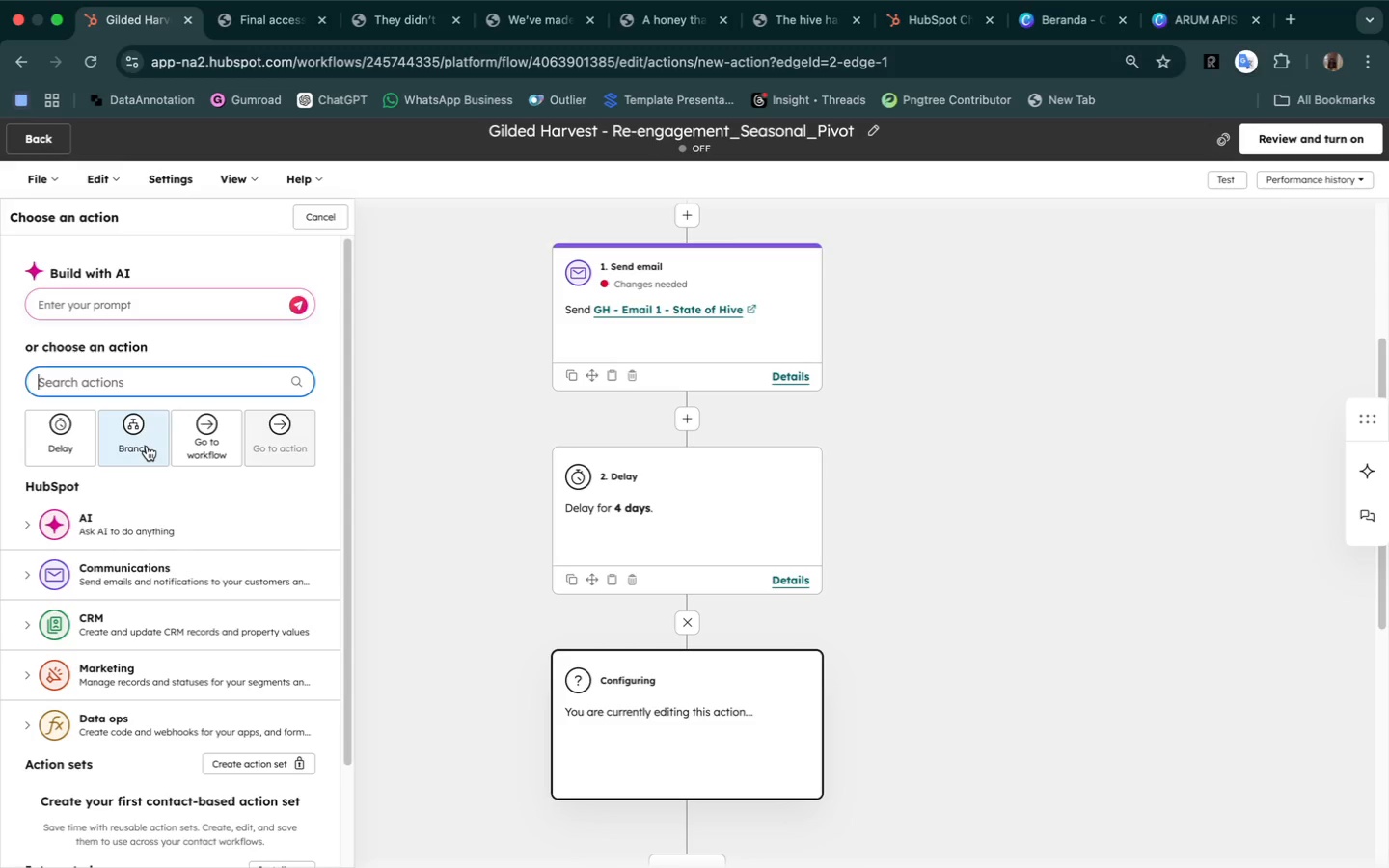 
left_click([147, 446])
 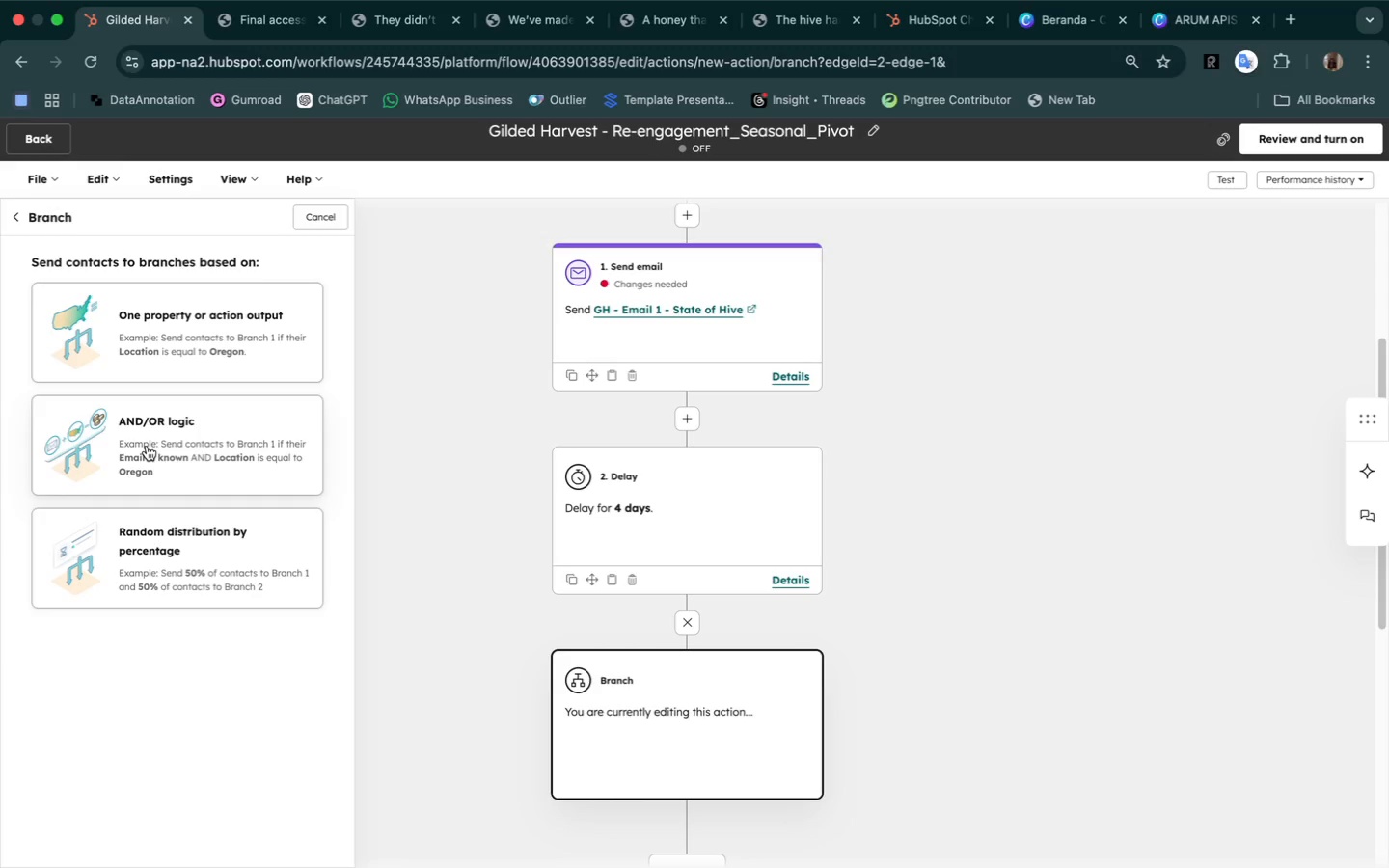 
wait(36.29)
 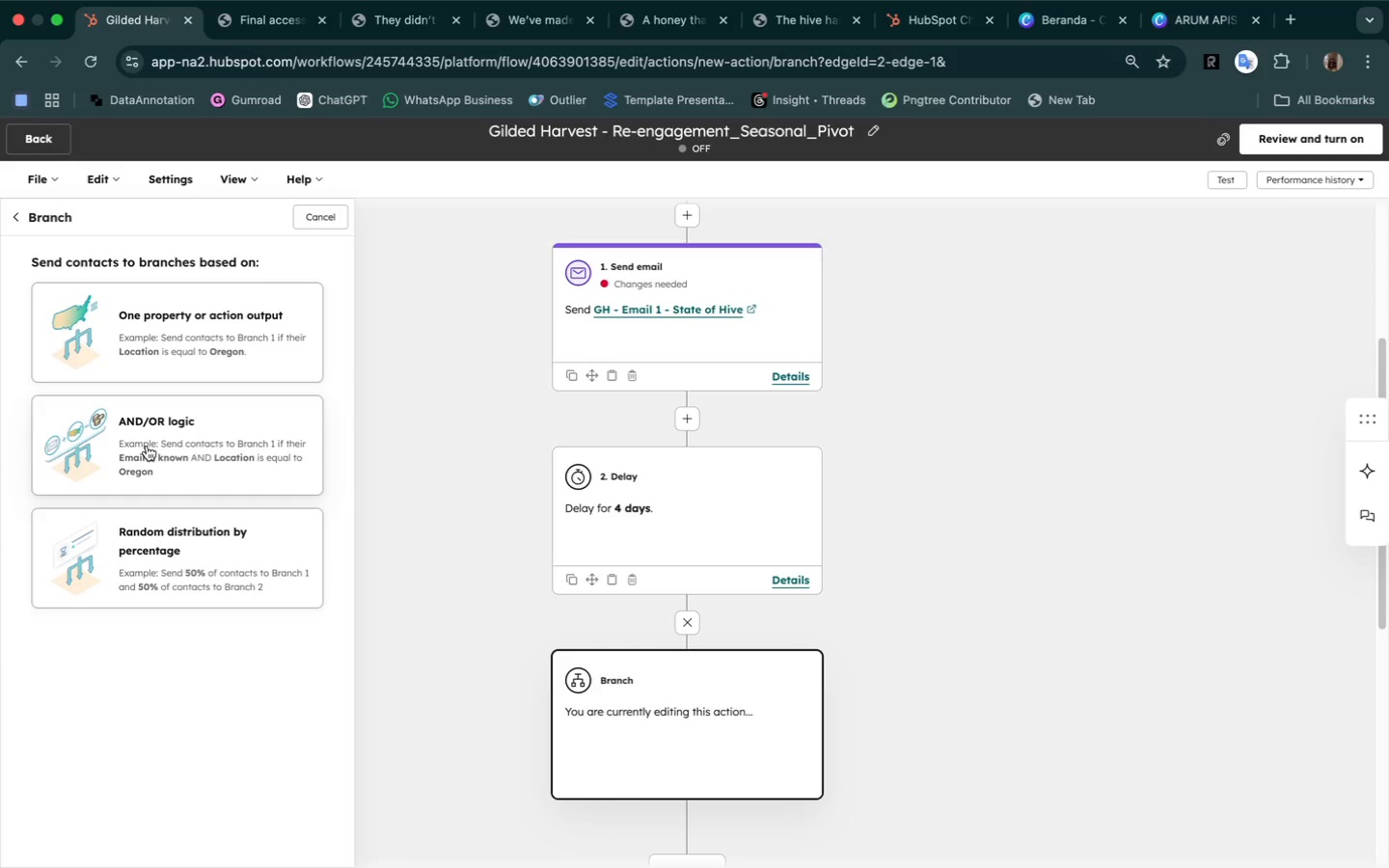 
left_click([225, 337])
 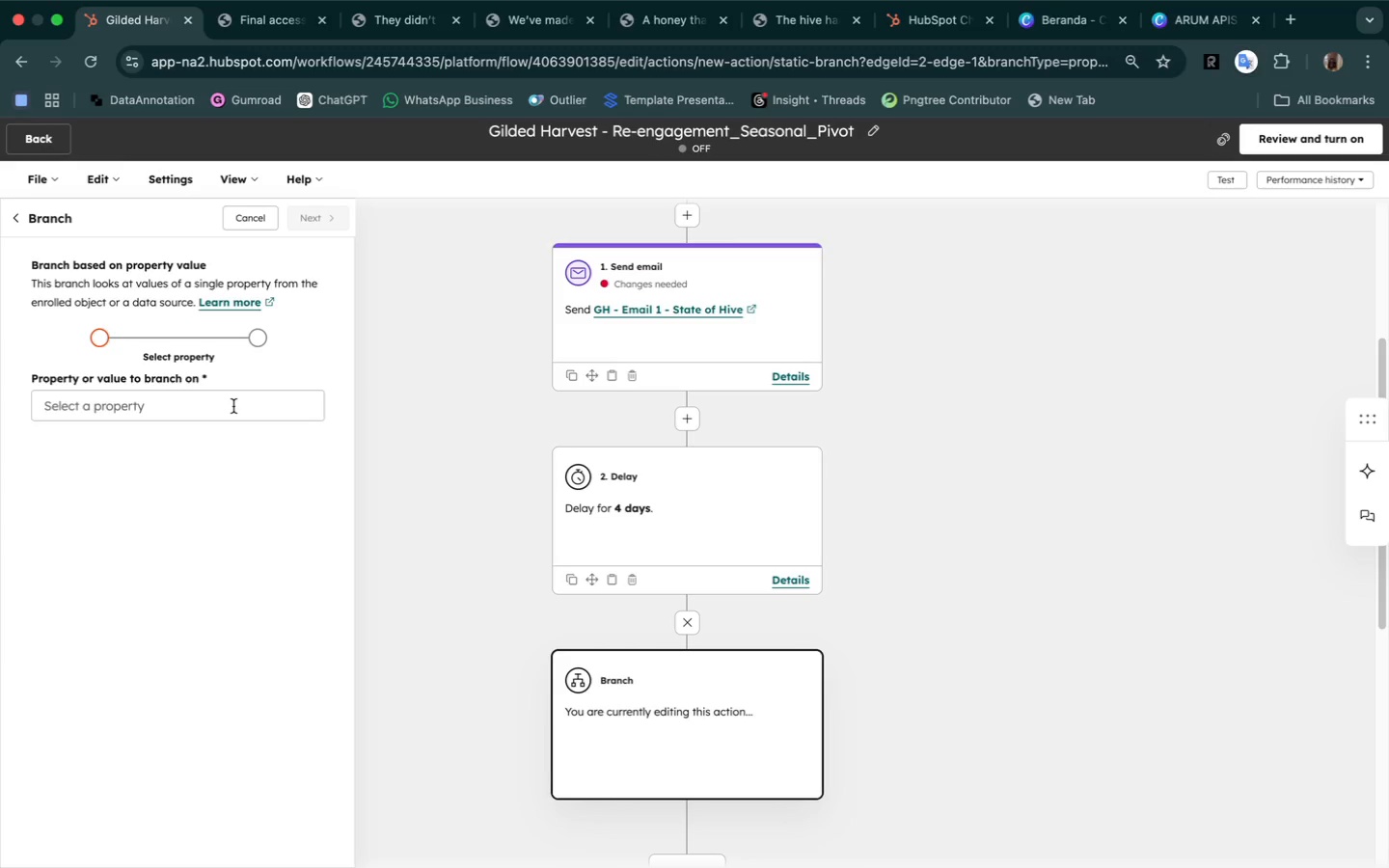 
wait(20.02)
 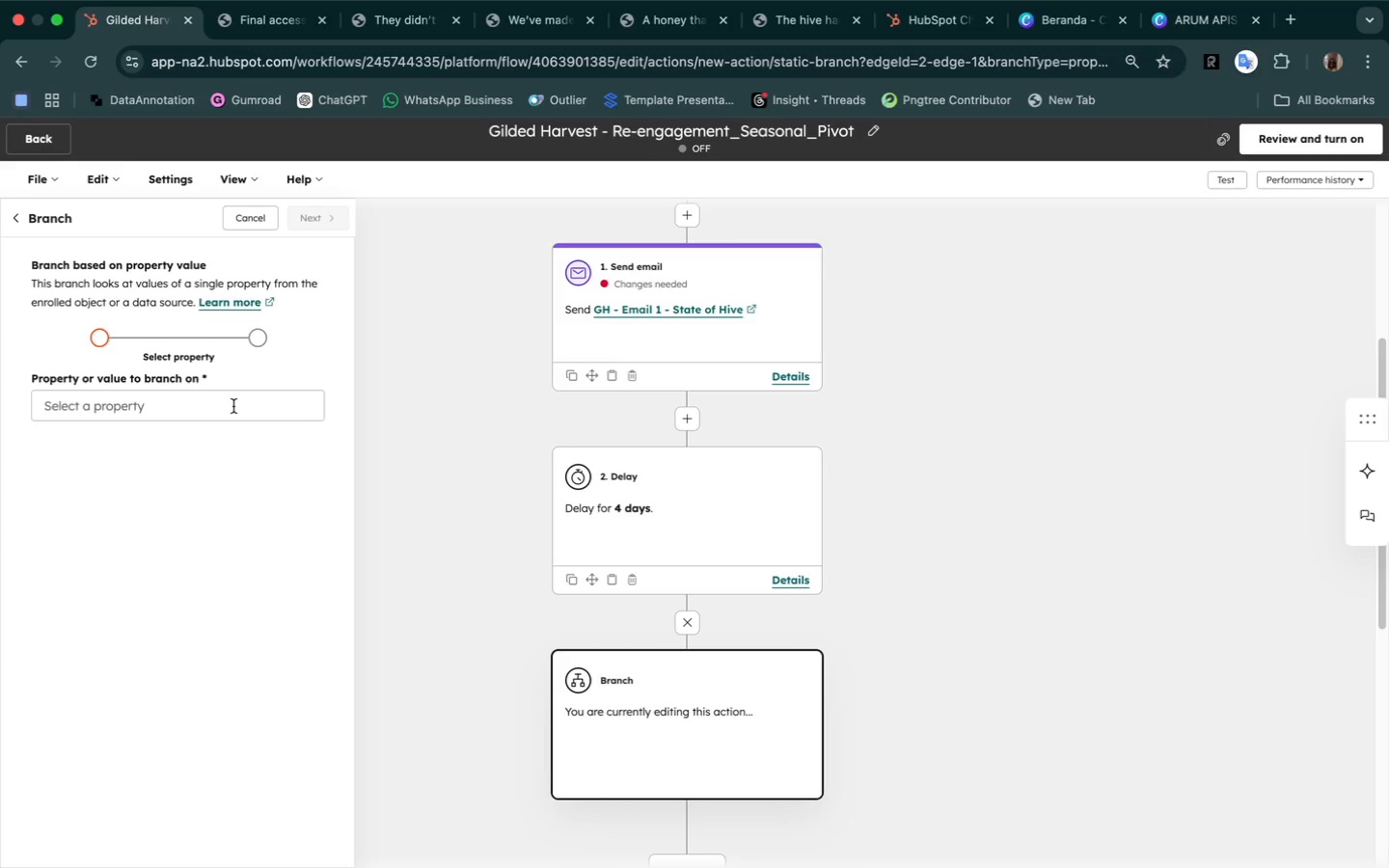 
left_click([233, 406])
 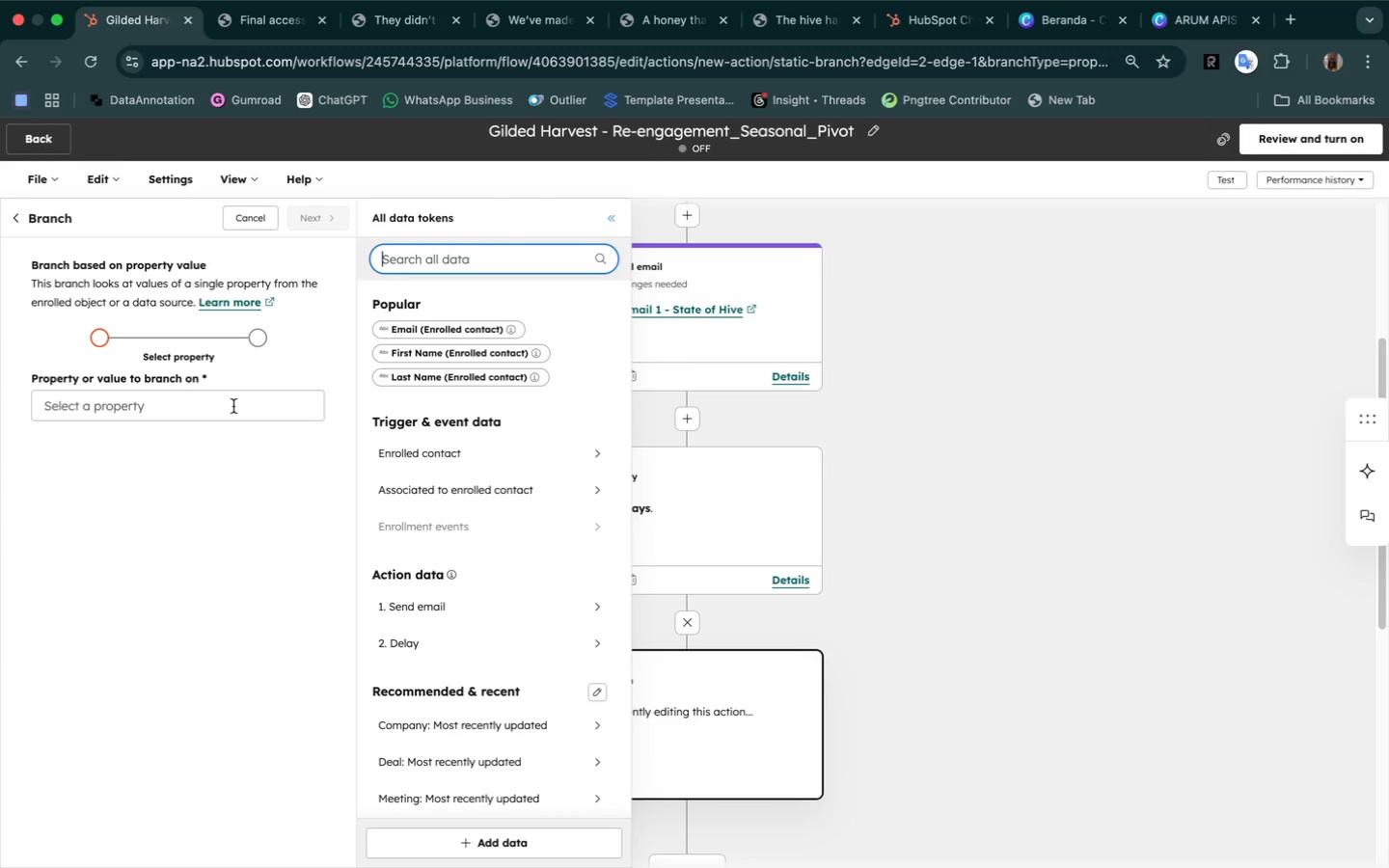 
wait(18.45)
 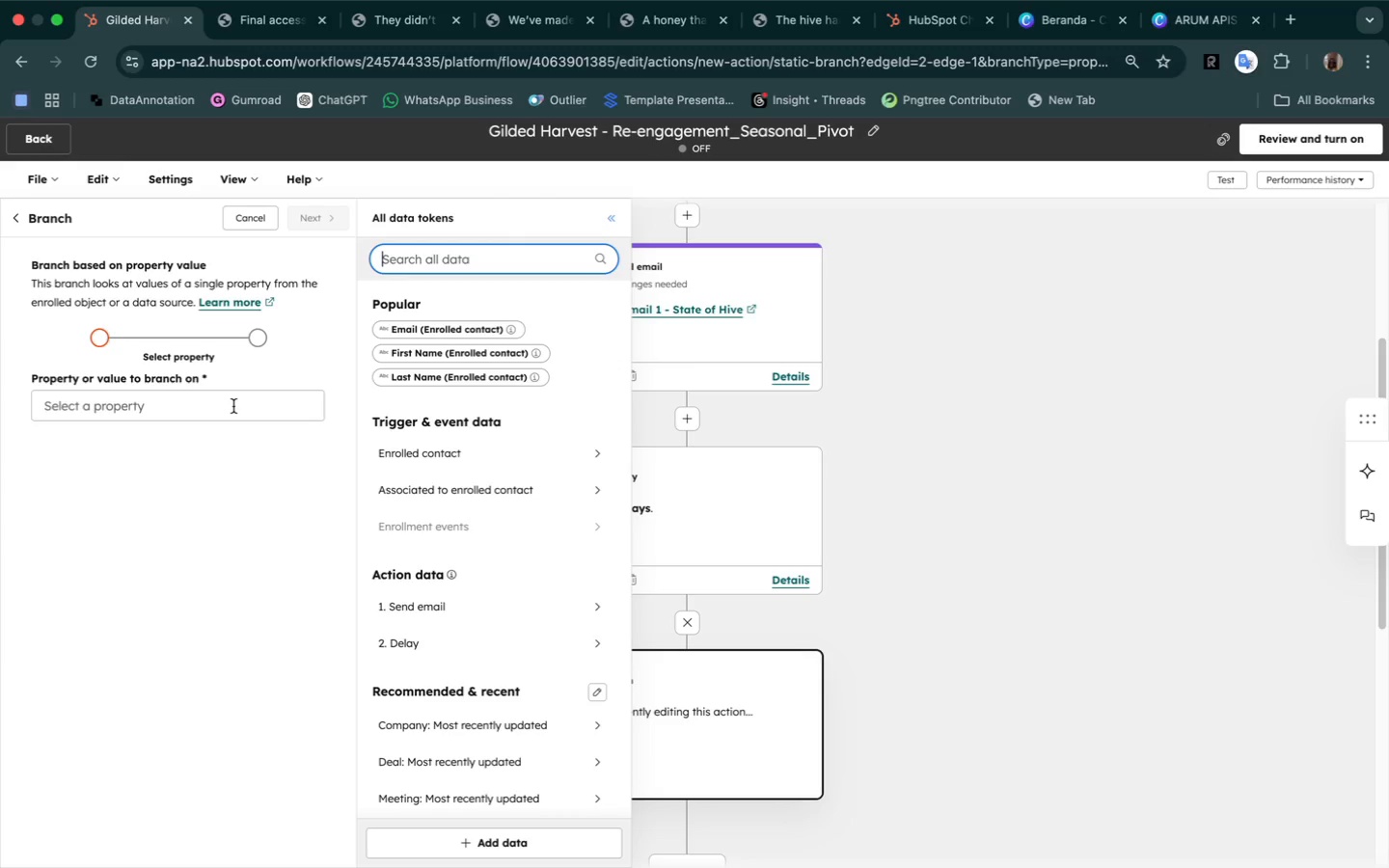 
type(email act)
 